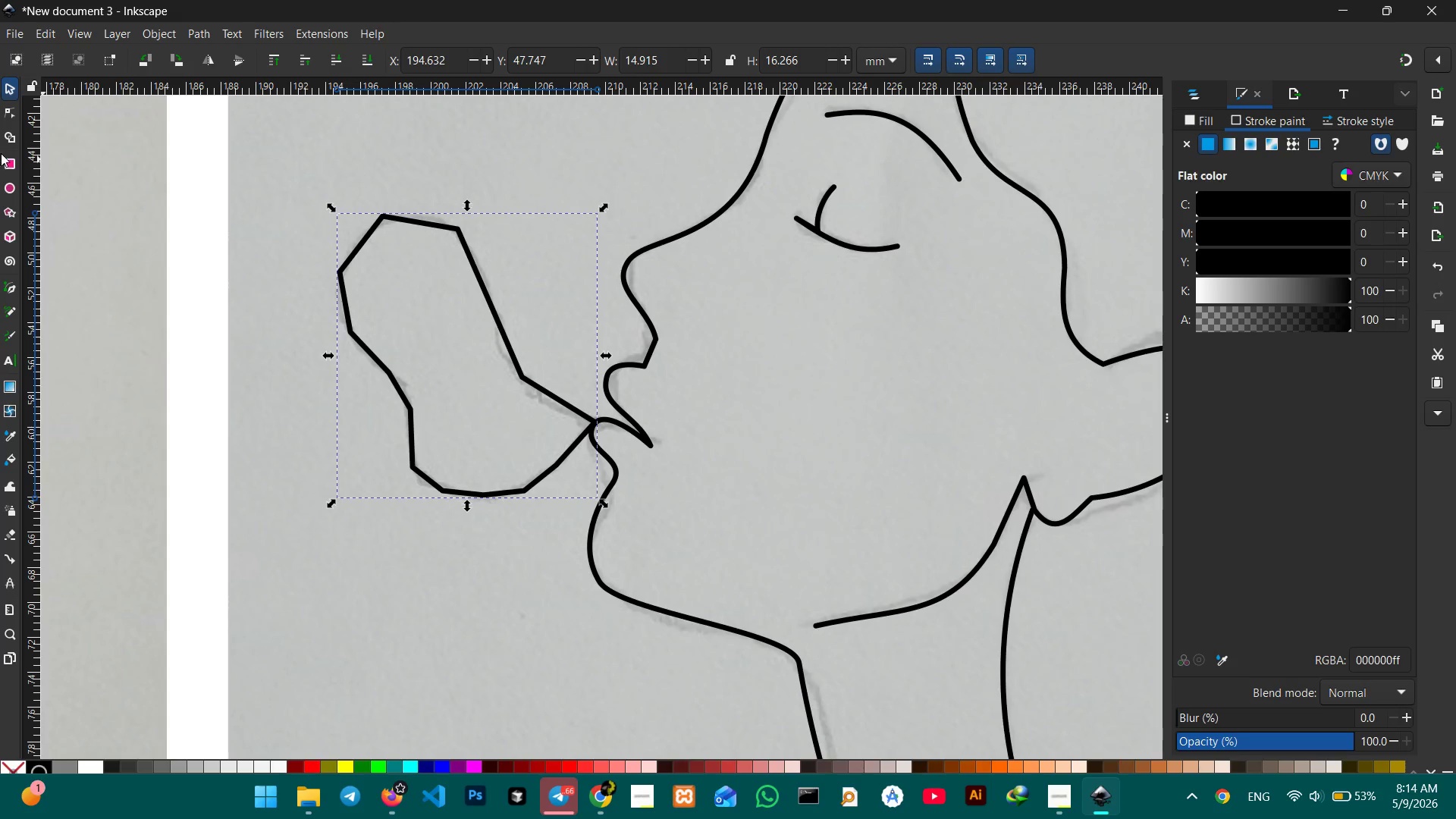 
left_click([6, 108])
 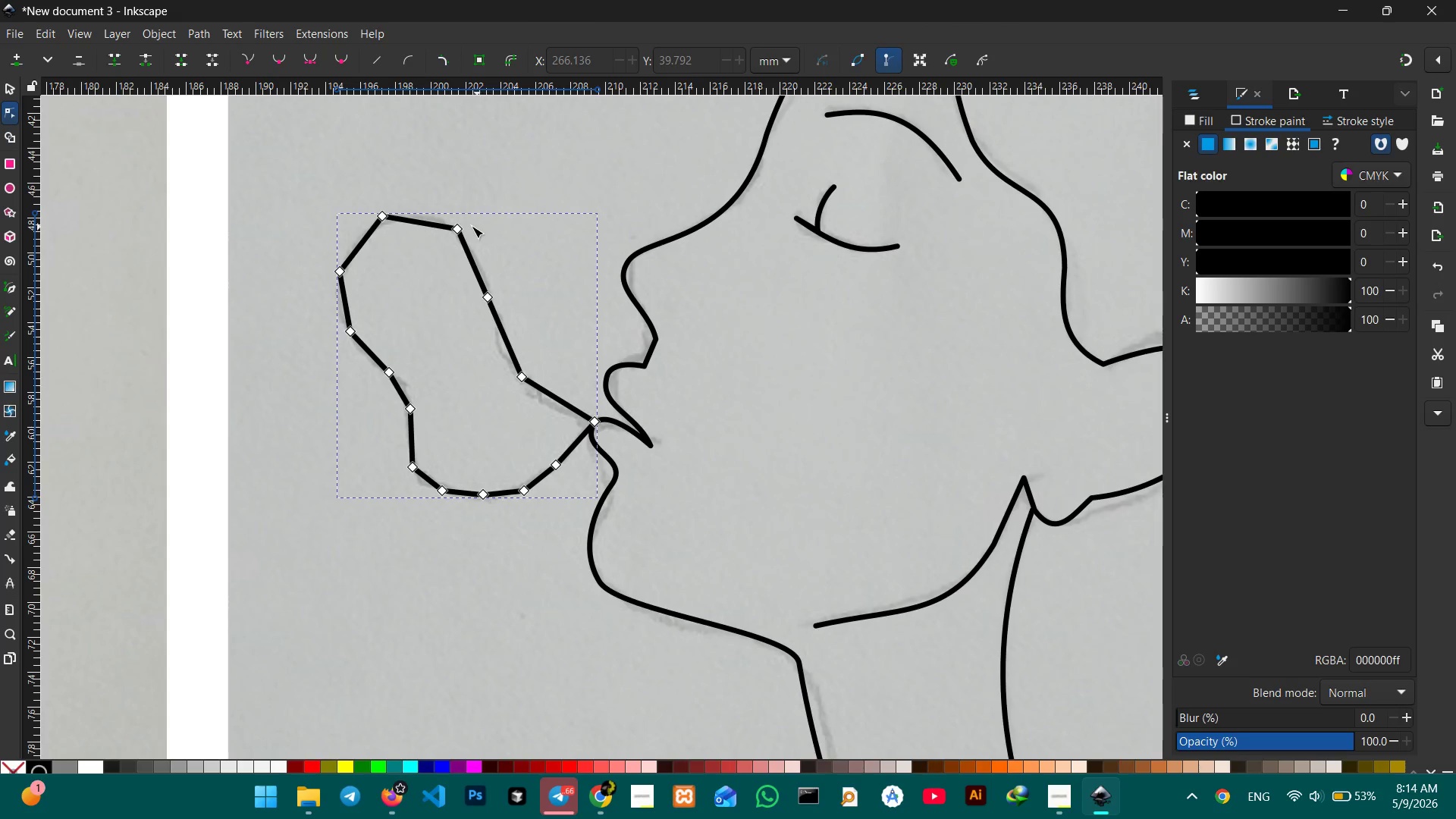 
left_click([460, 226])
 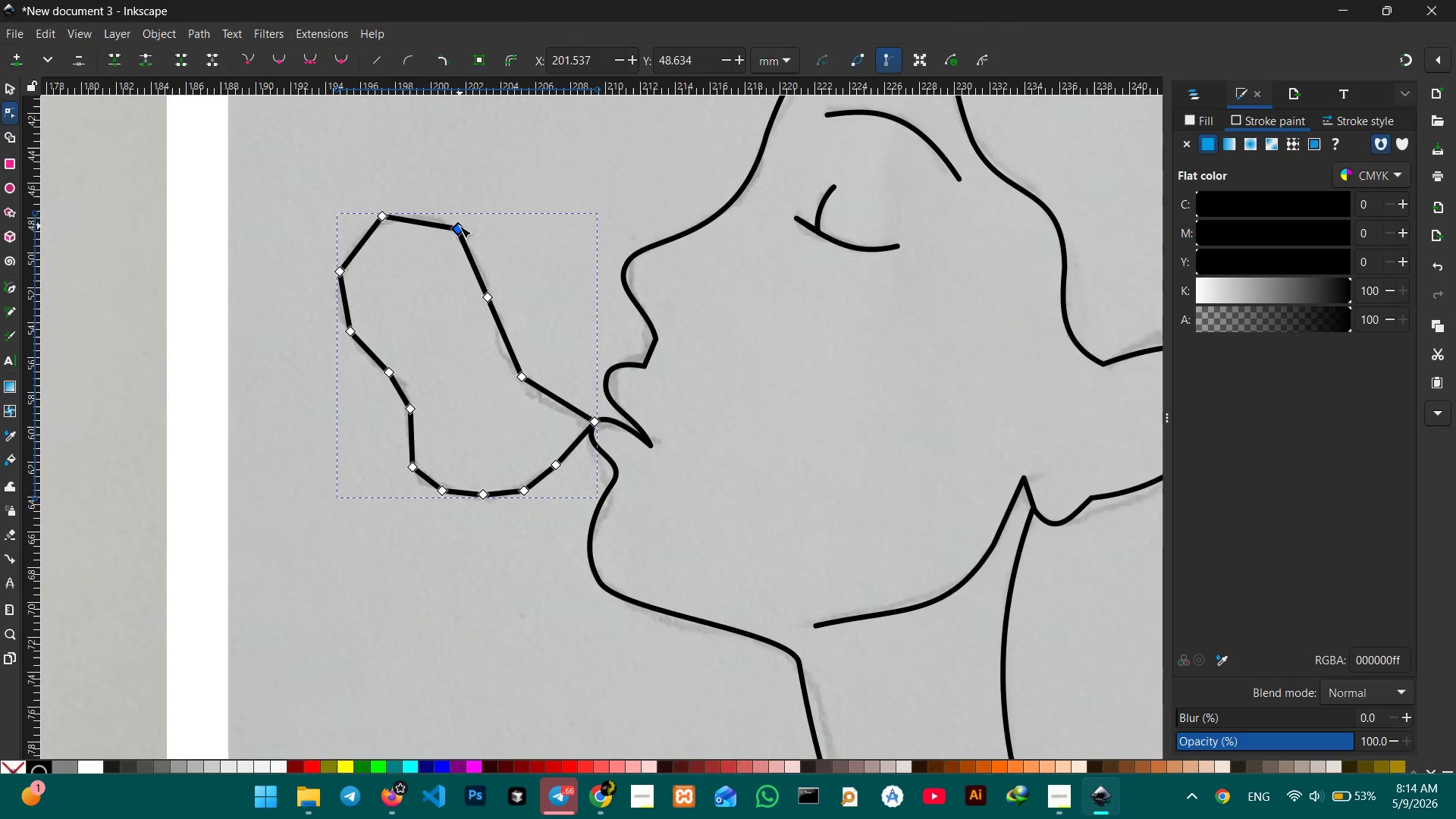 
key(Backspace)
 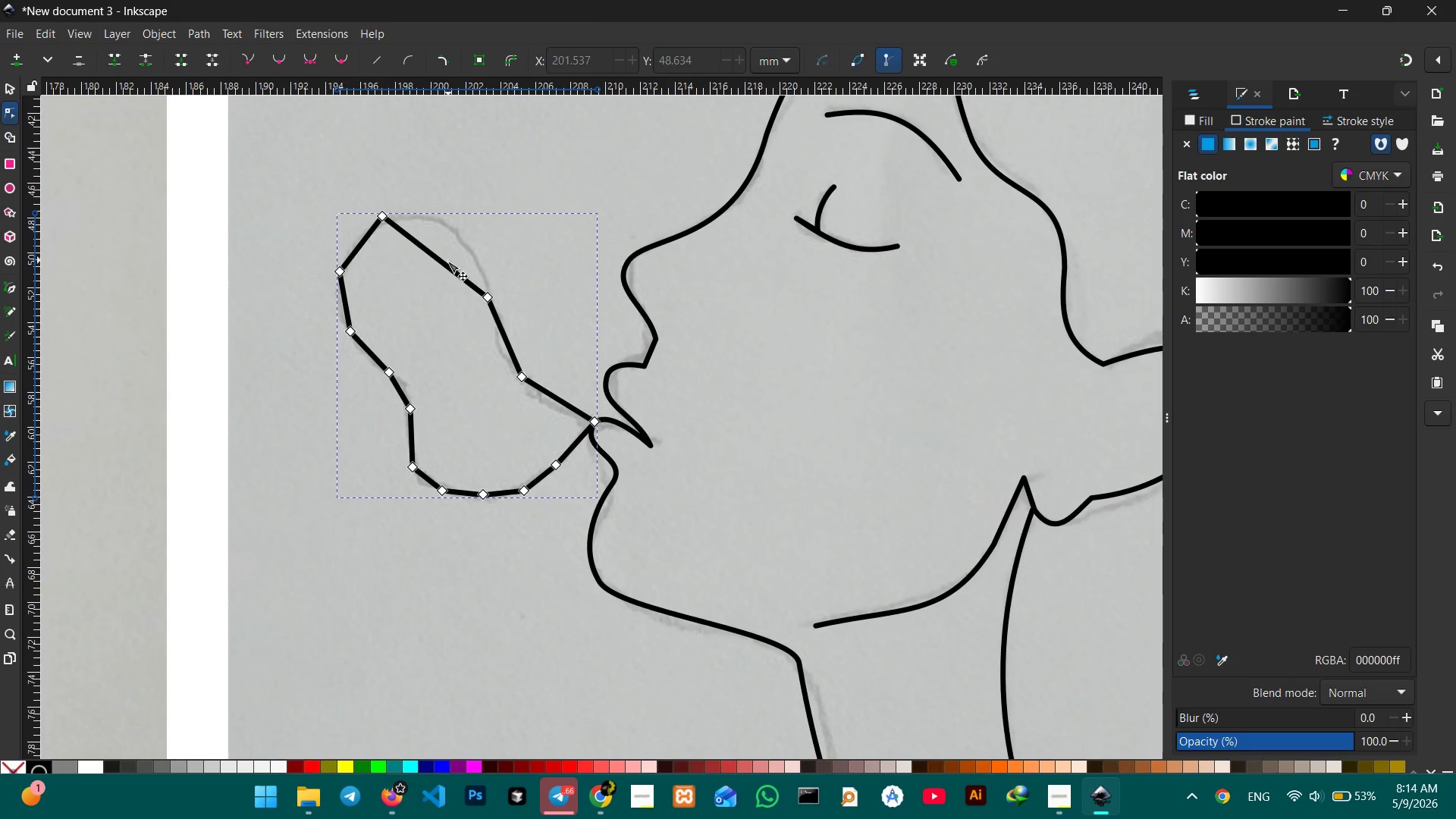 
left_click_drag(start_coordinate=[446, 265], to_coordinate=[458, 228])
 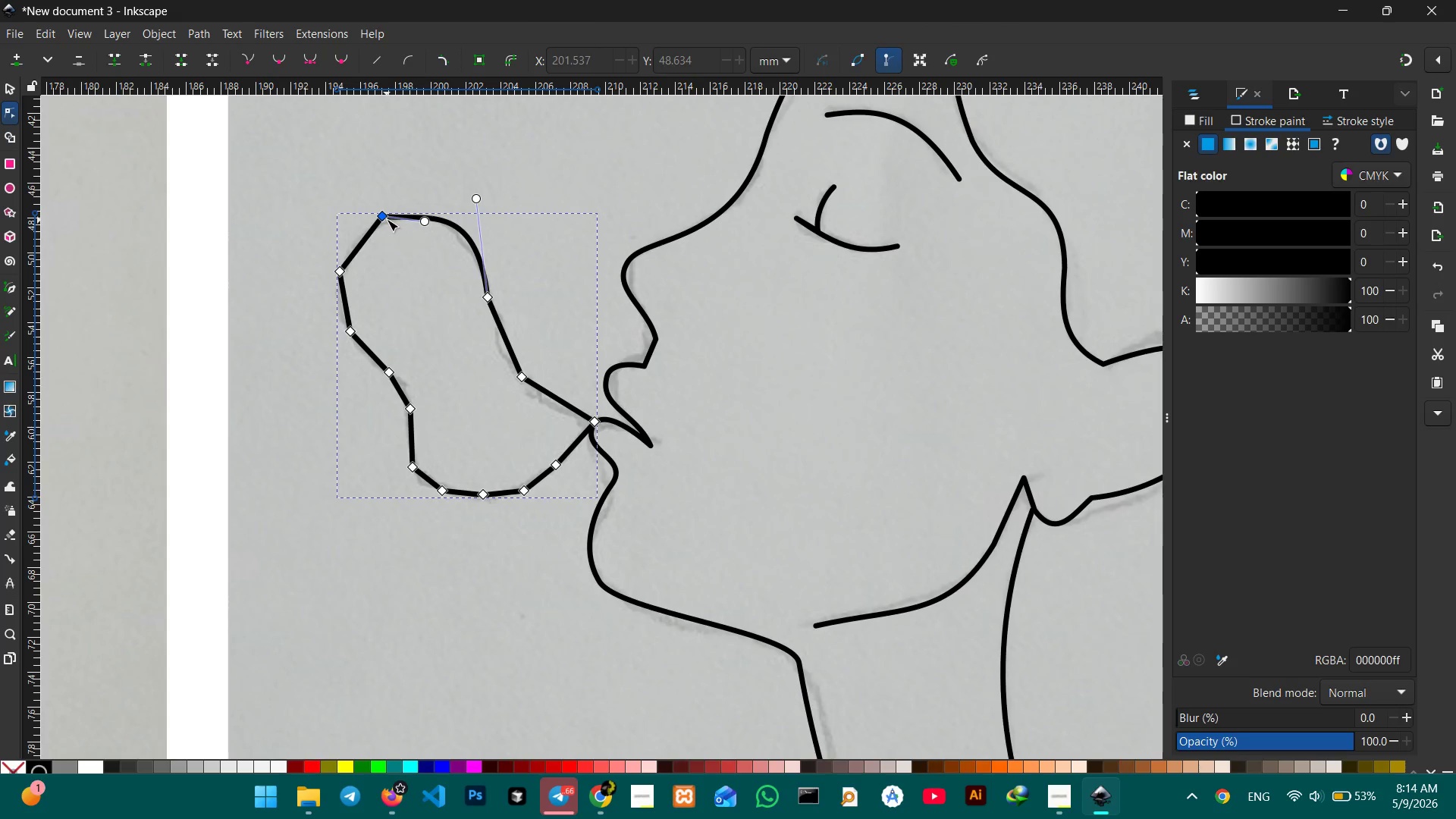 
left_click([387, 219])
 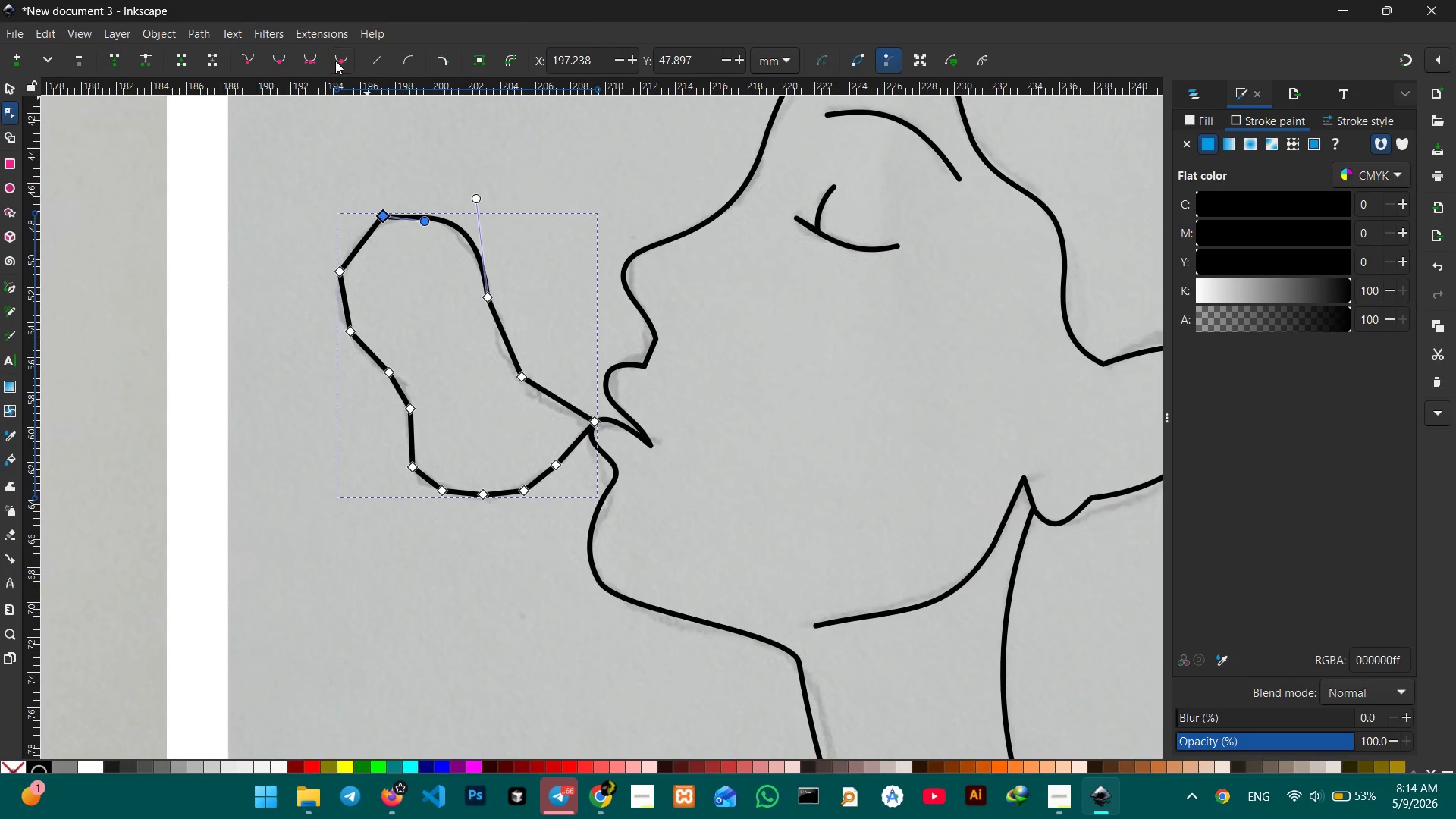 
left_click([306, 61])
 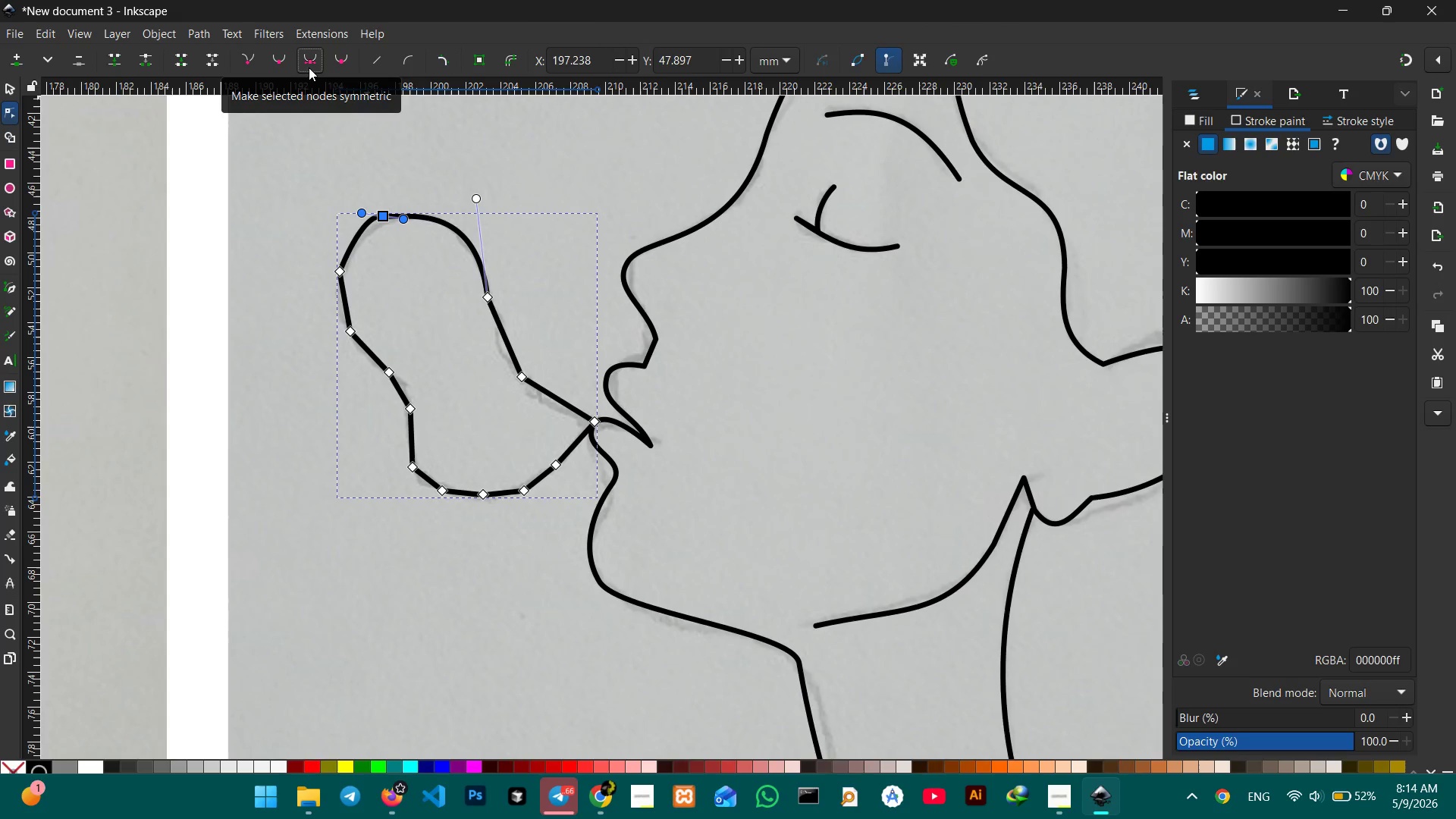 
wait(8.41)
 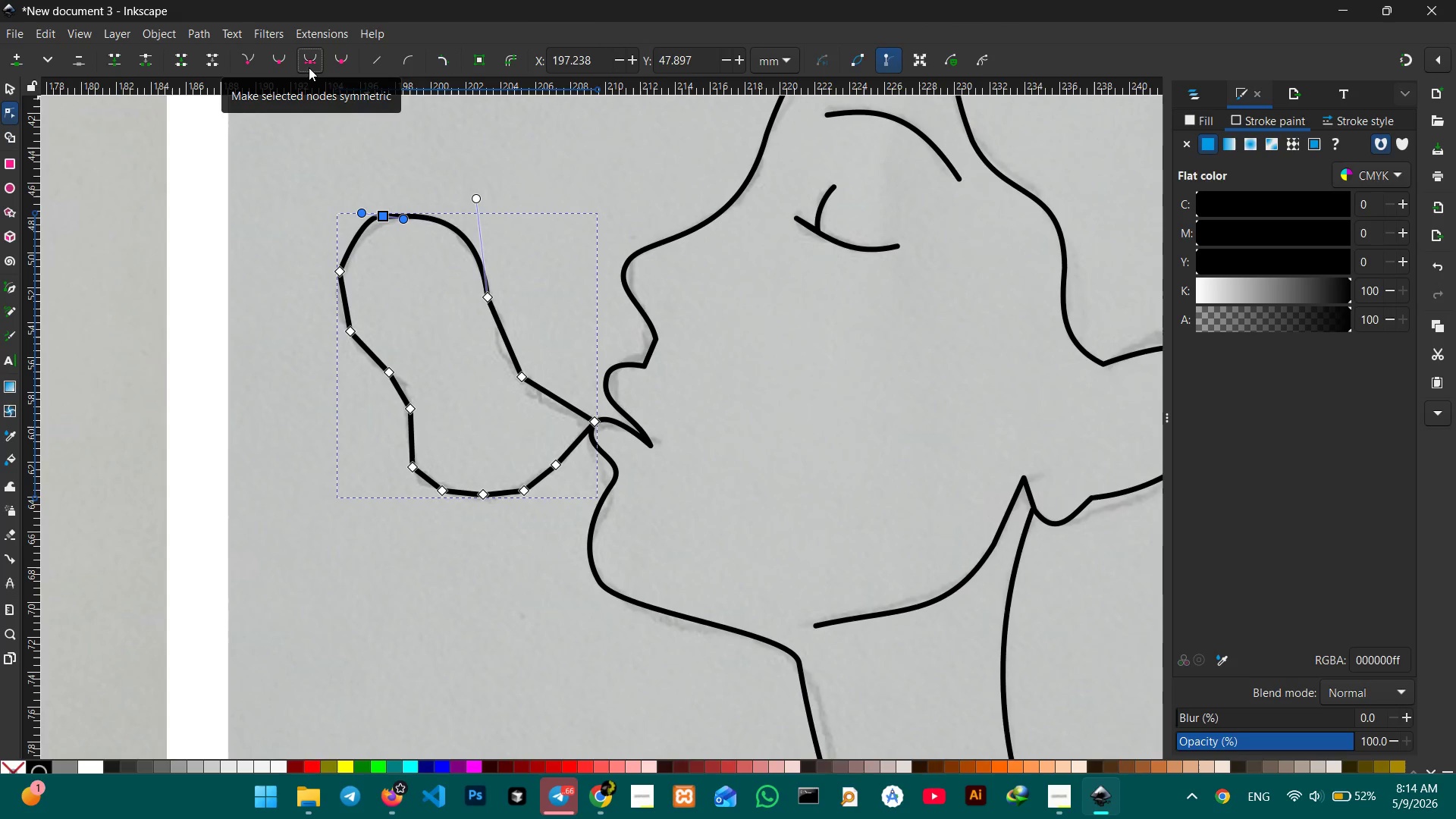 
left_click_drag(start_coordinate=[360, 216], to_coordinate=[342, 242])
 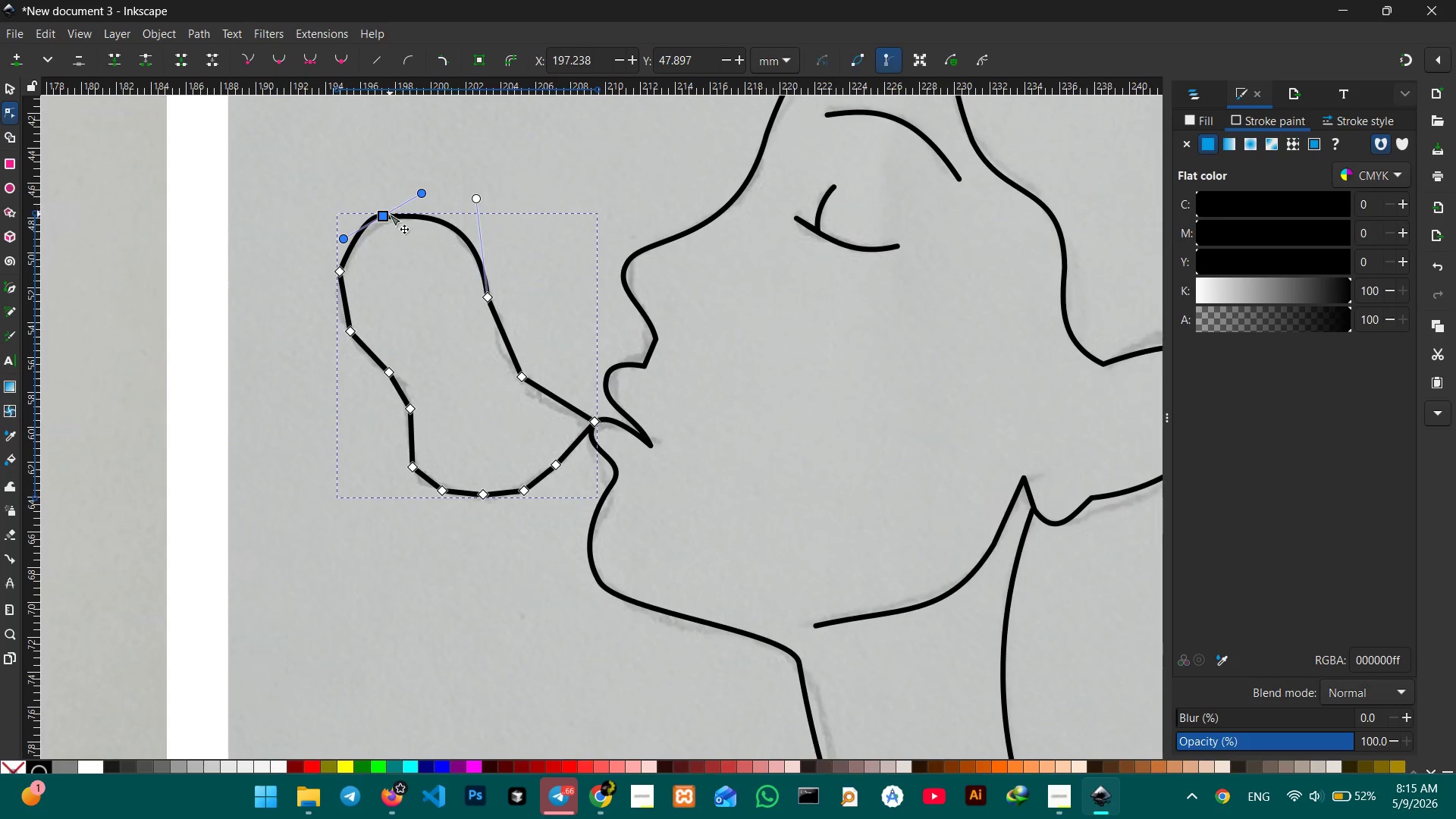 
left_click_drag(start_coordinate=[385, 215], to_coordinate=[384, 223])
 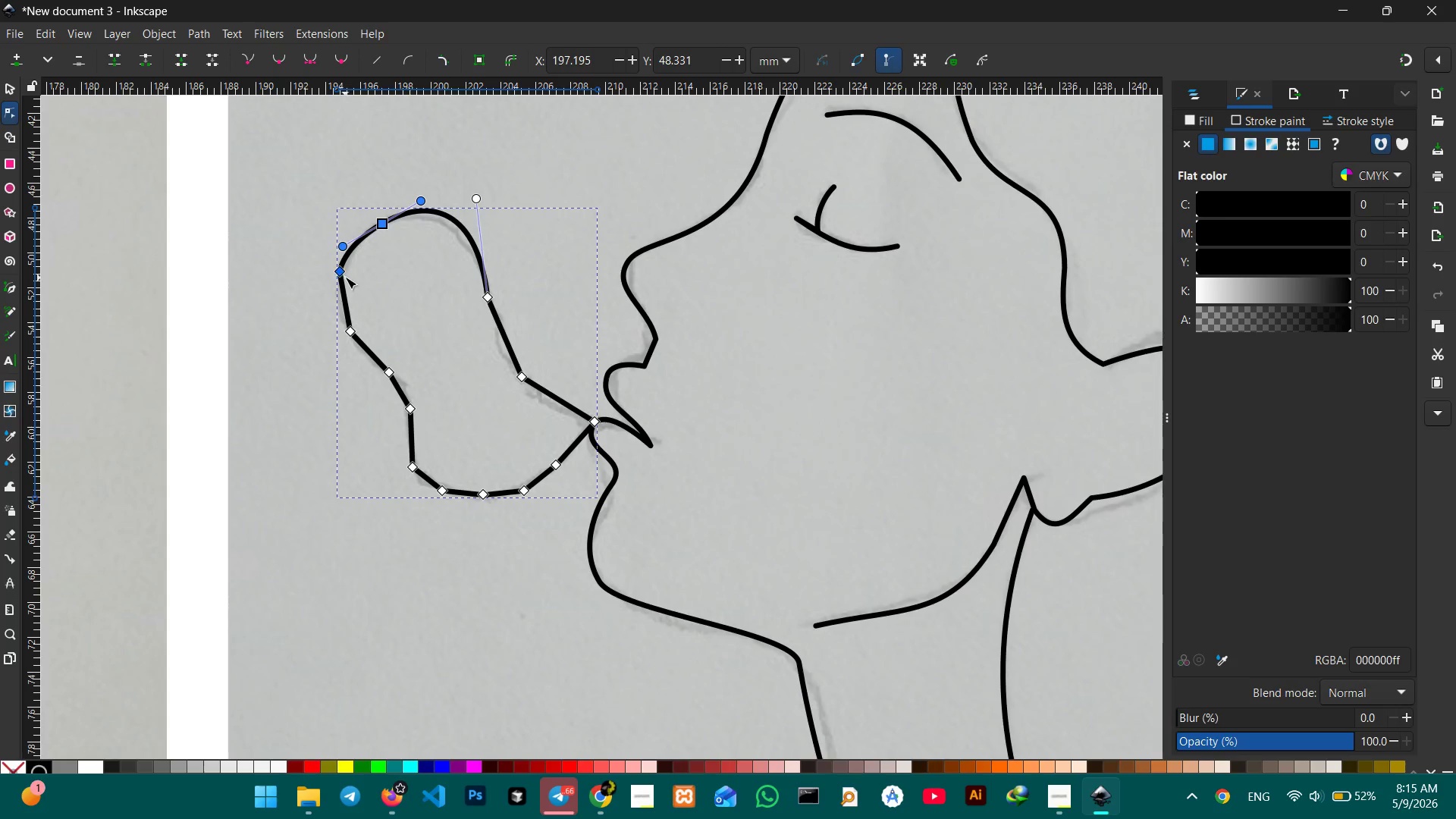 
left_click([340, 273])
 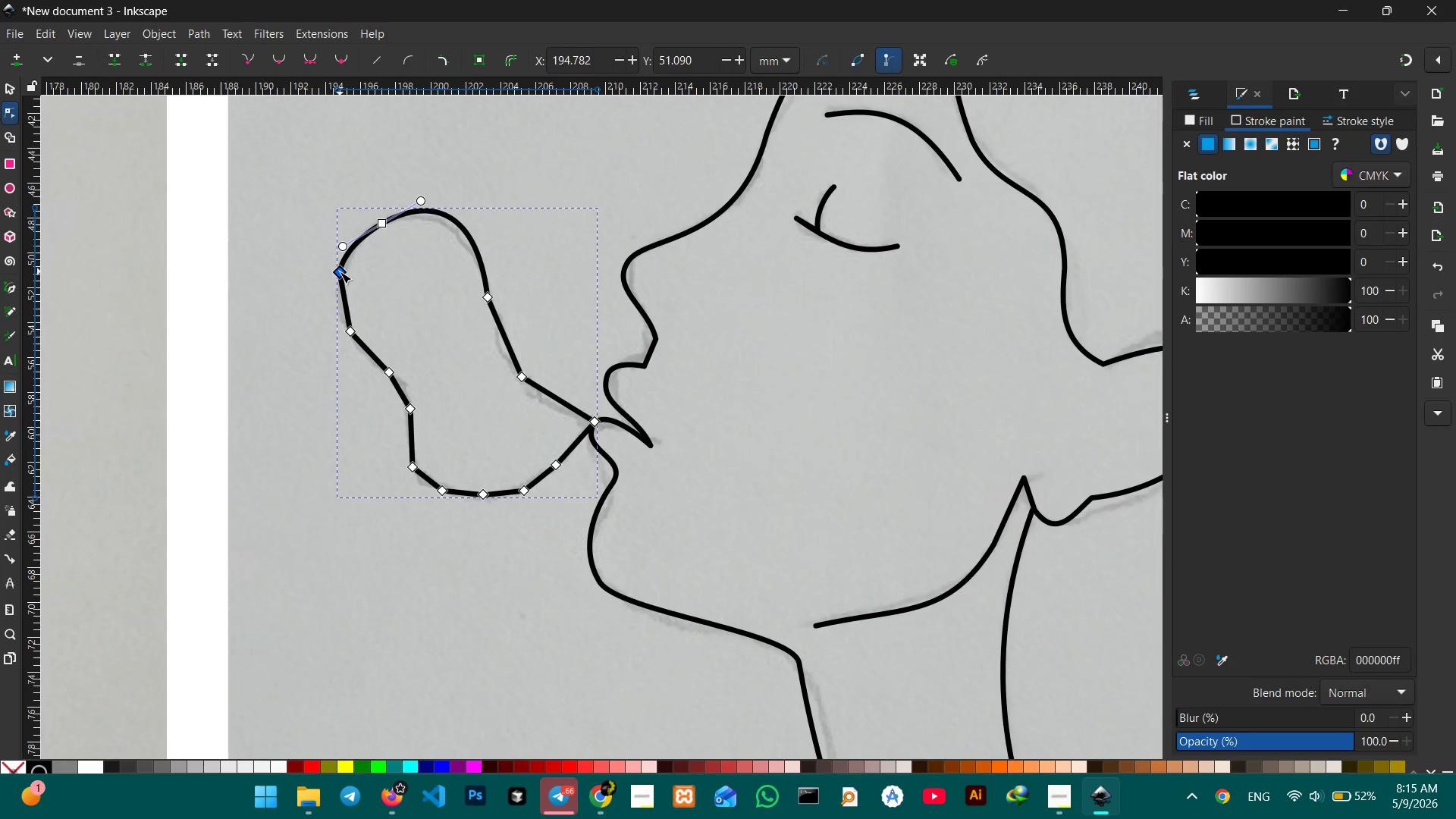 
key(Backspace)
 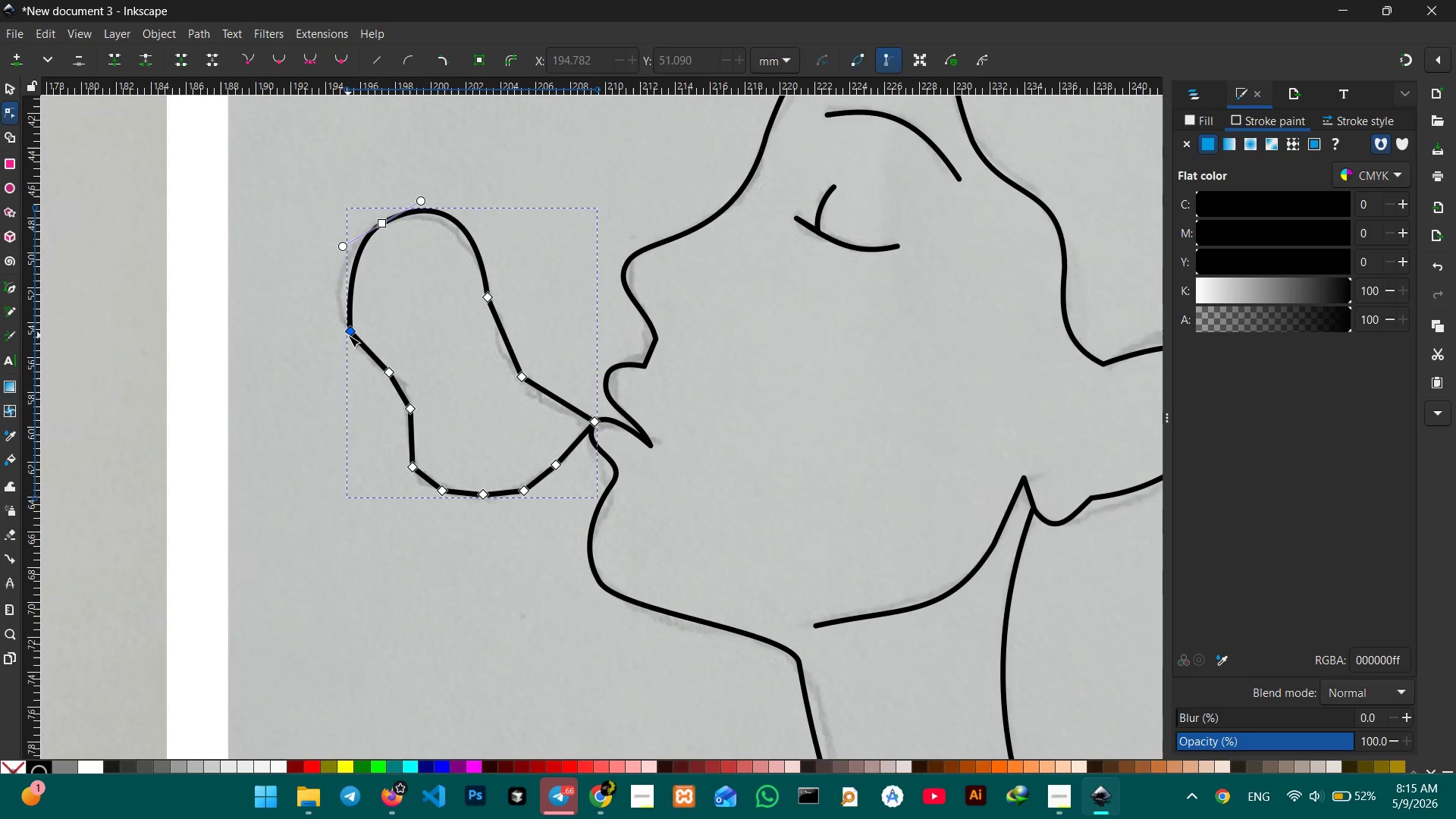 
left_click([348, 334])
 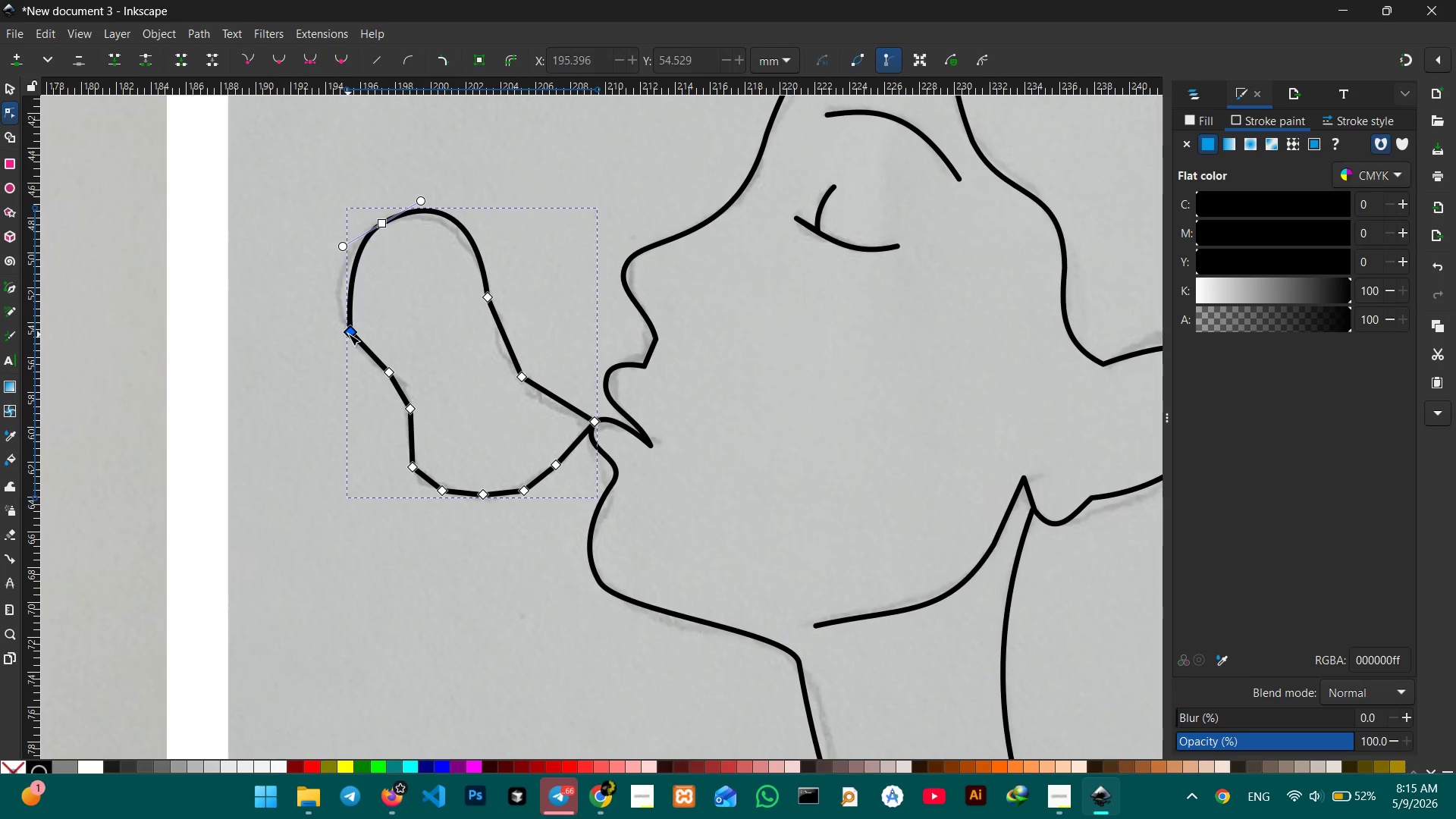 
key(Backspace)
 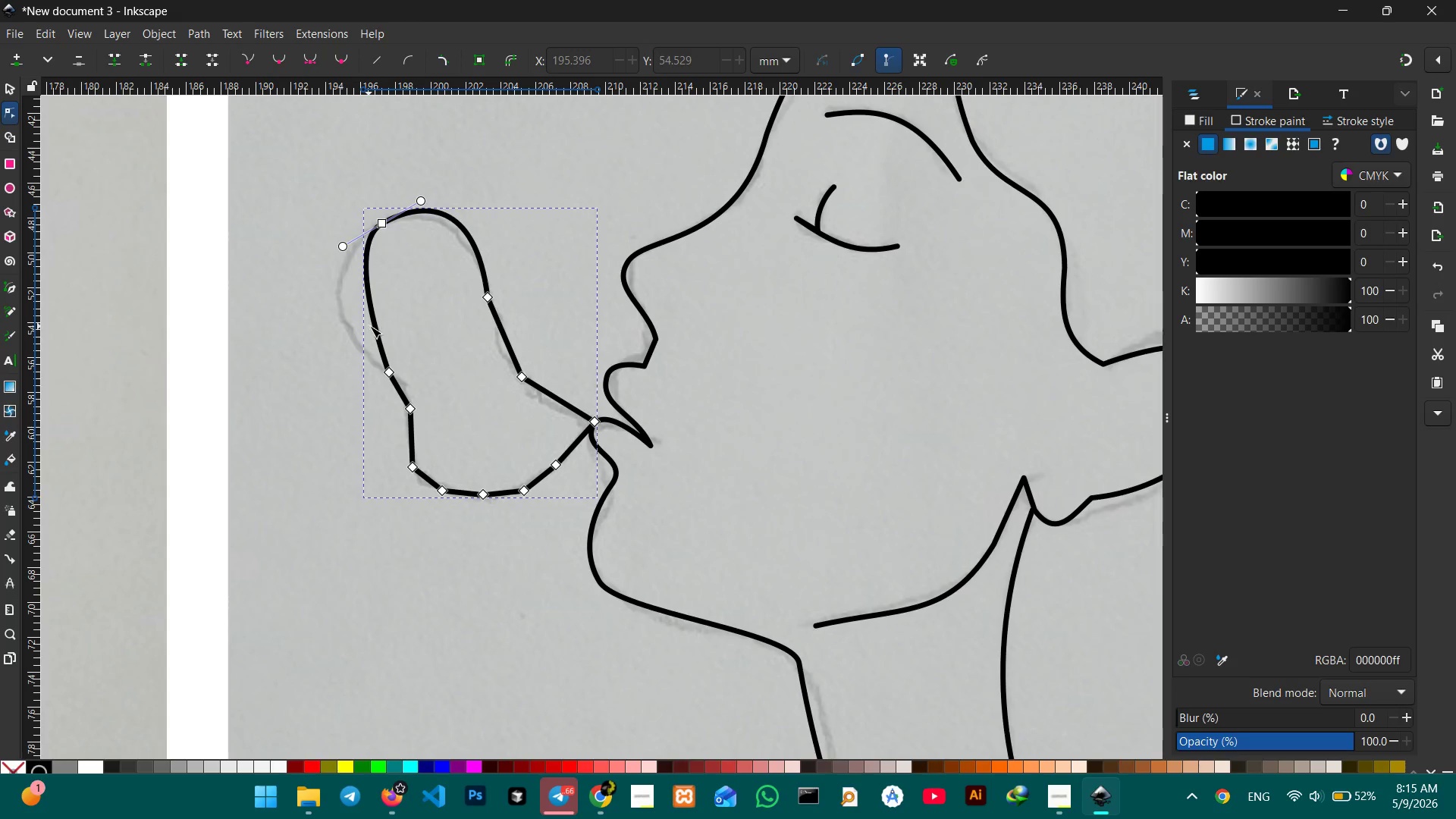 
left_click_drag(start_coordinate=[377, 326], to_coordinate=[347, 315])
 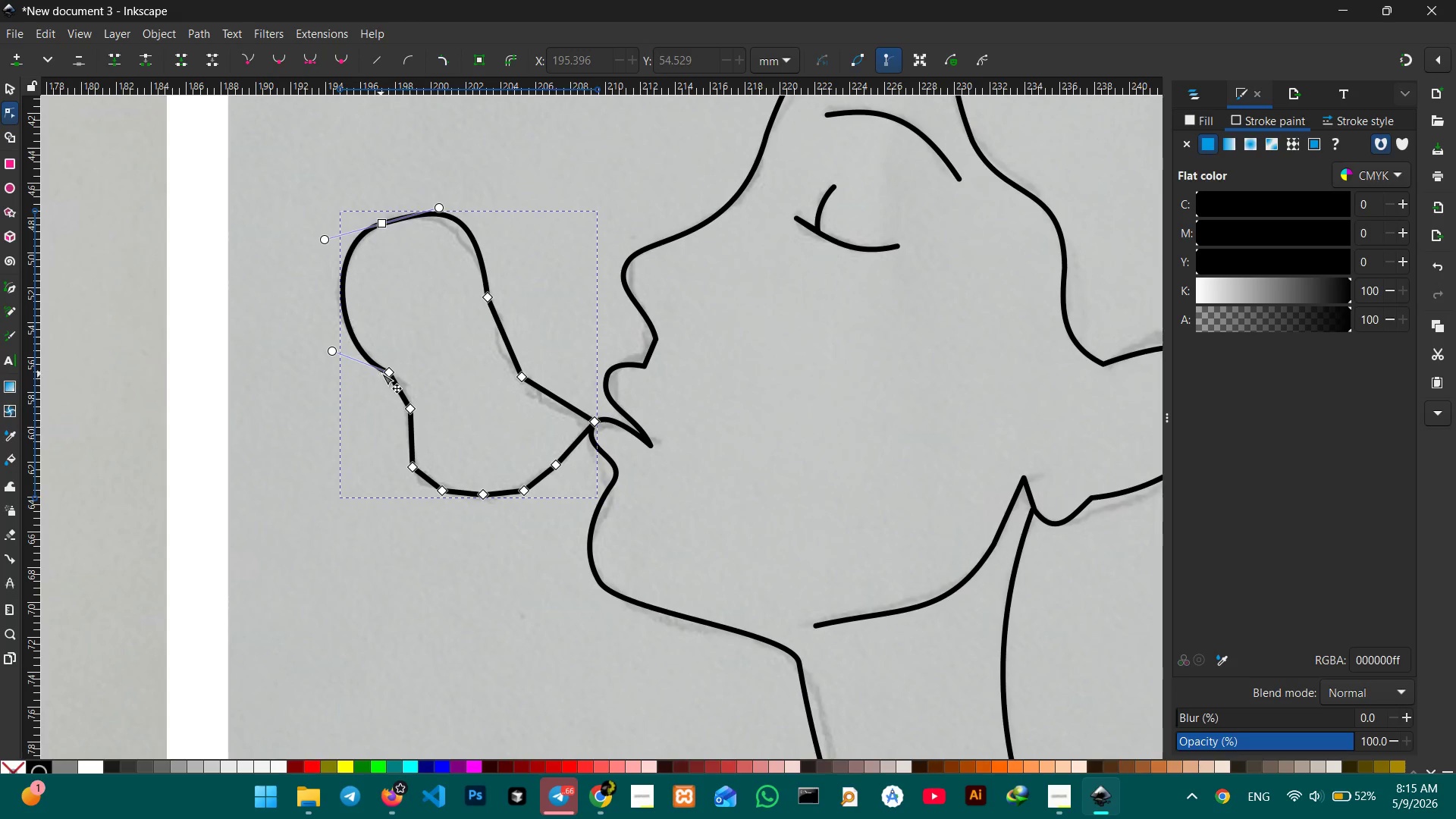 
left_click([383, 372])
 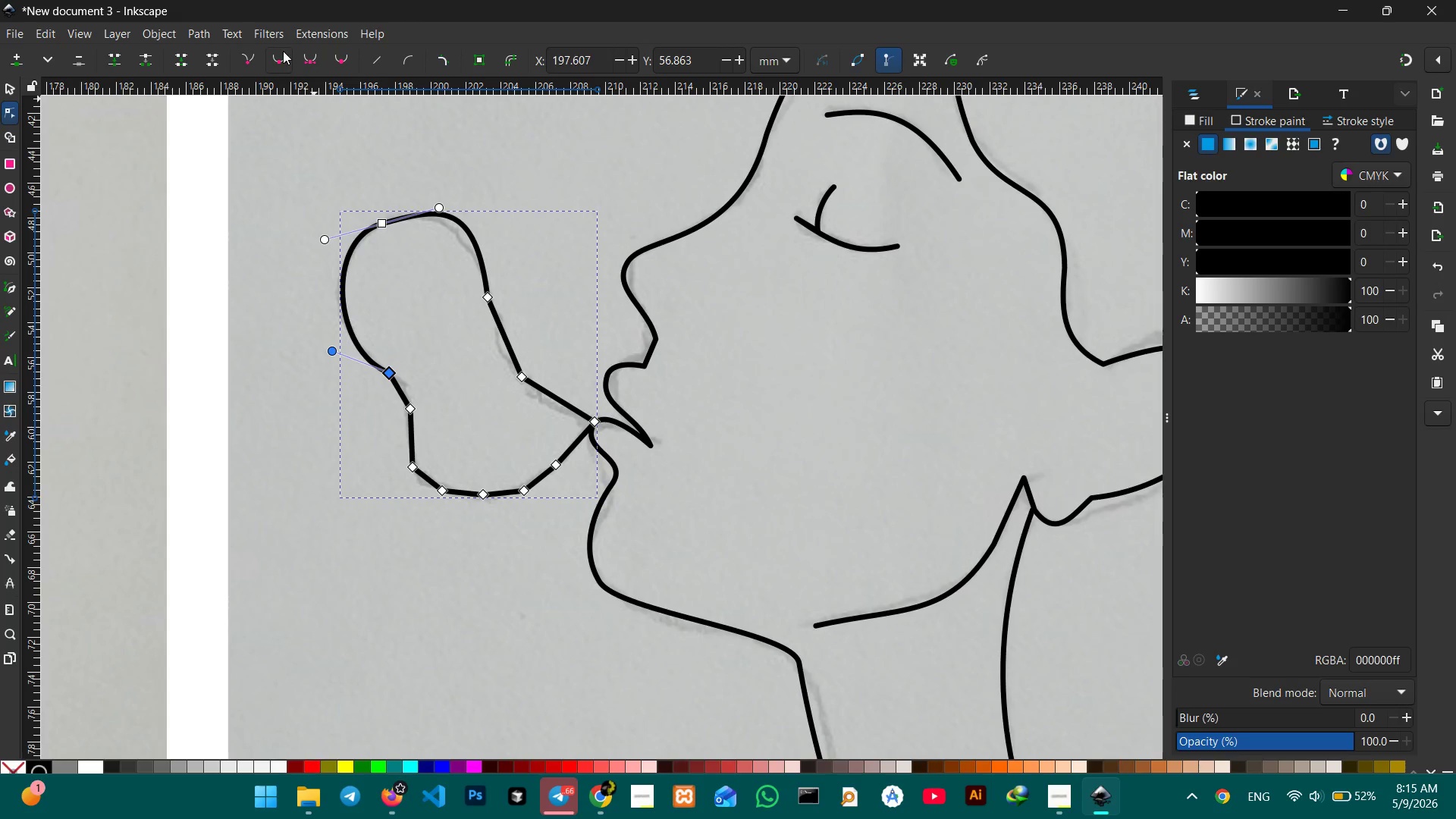 
left_click([305, 62])
 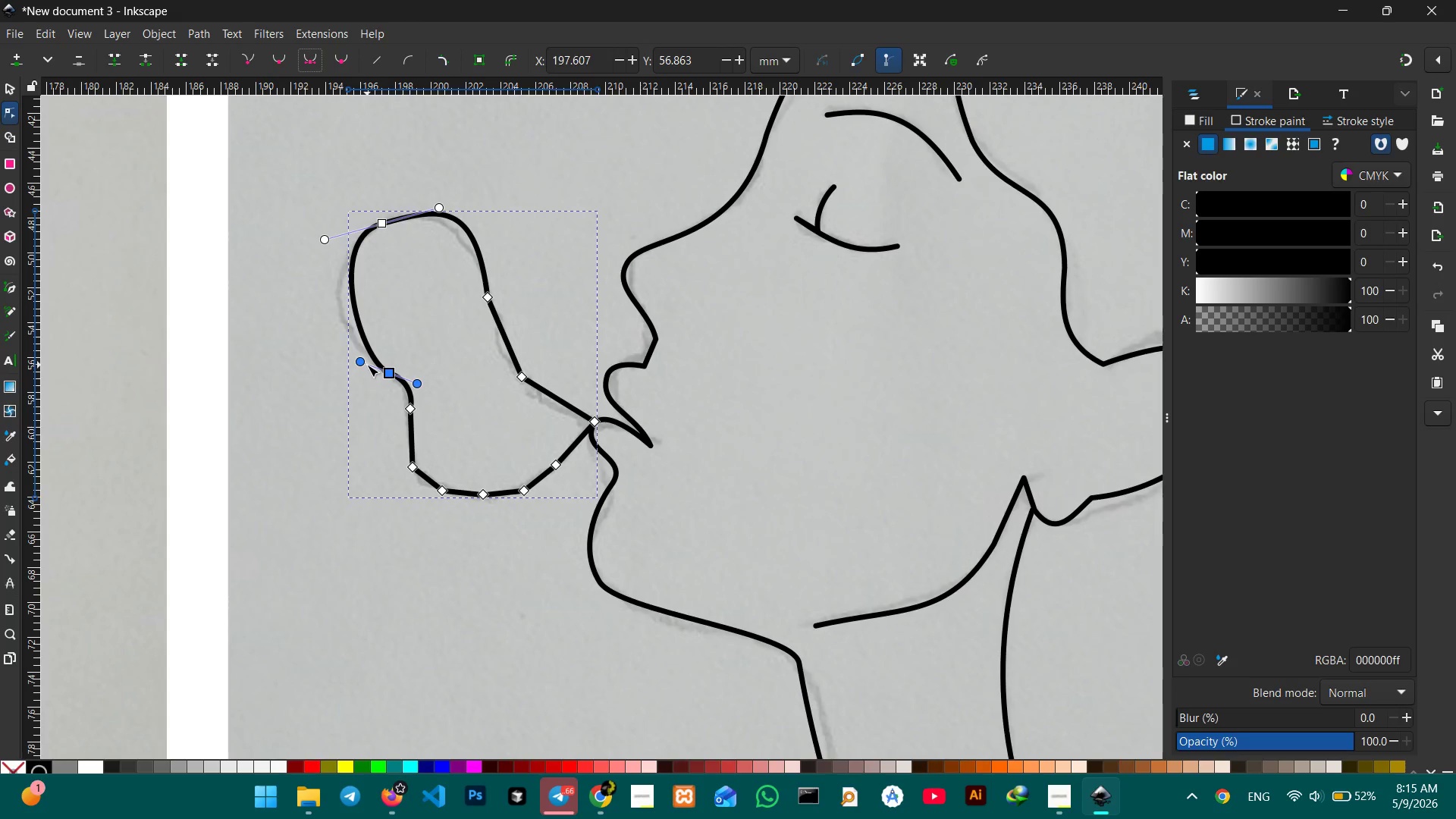 
left_click_drag(start_coordinate=[359, 362], to_coordinate=[372, 332])
 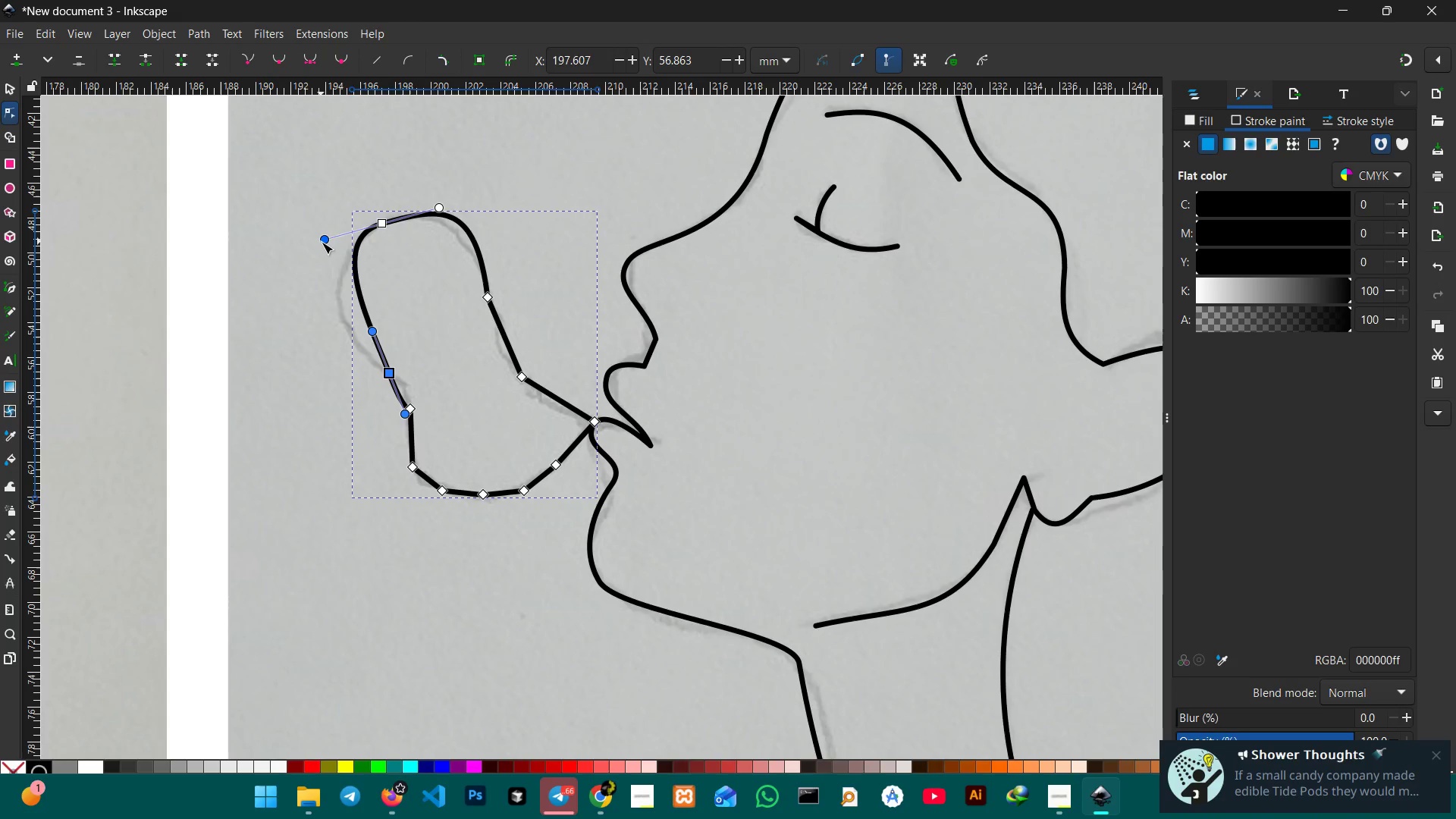 
left_click_drag(start_coordinate=[322, 242], to_coordinate=[304, 279])
 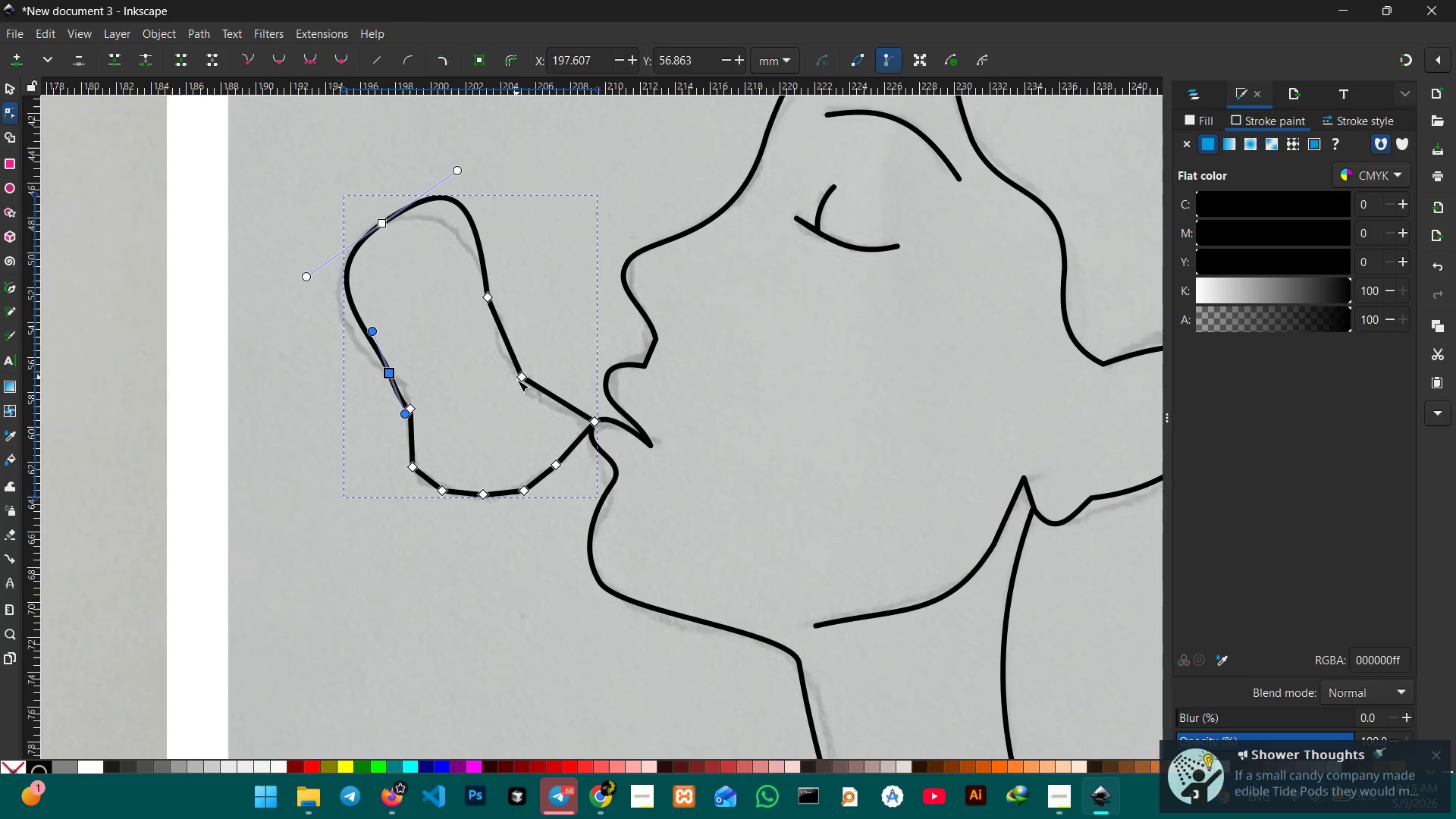 
left_click([524, 376])
 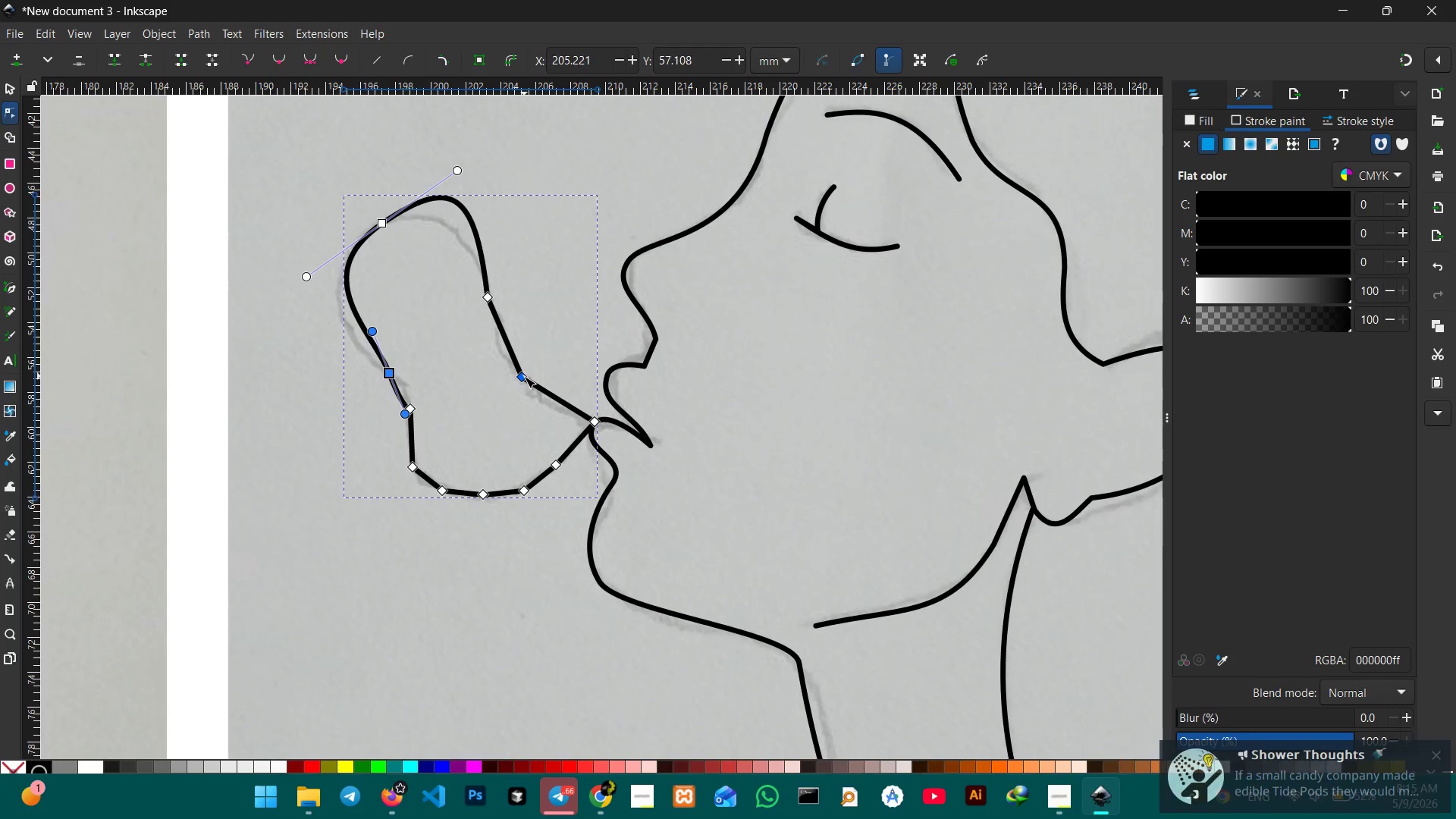 
key(Backspace)
 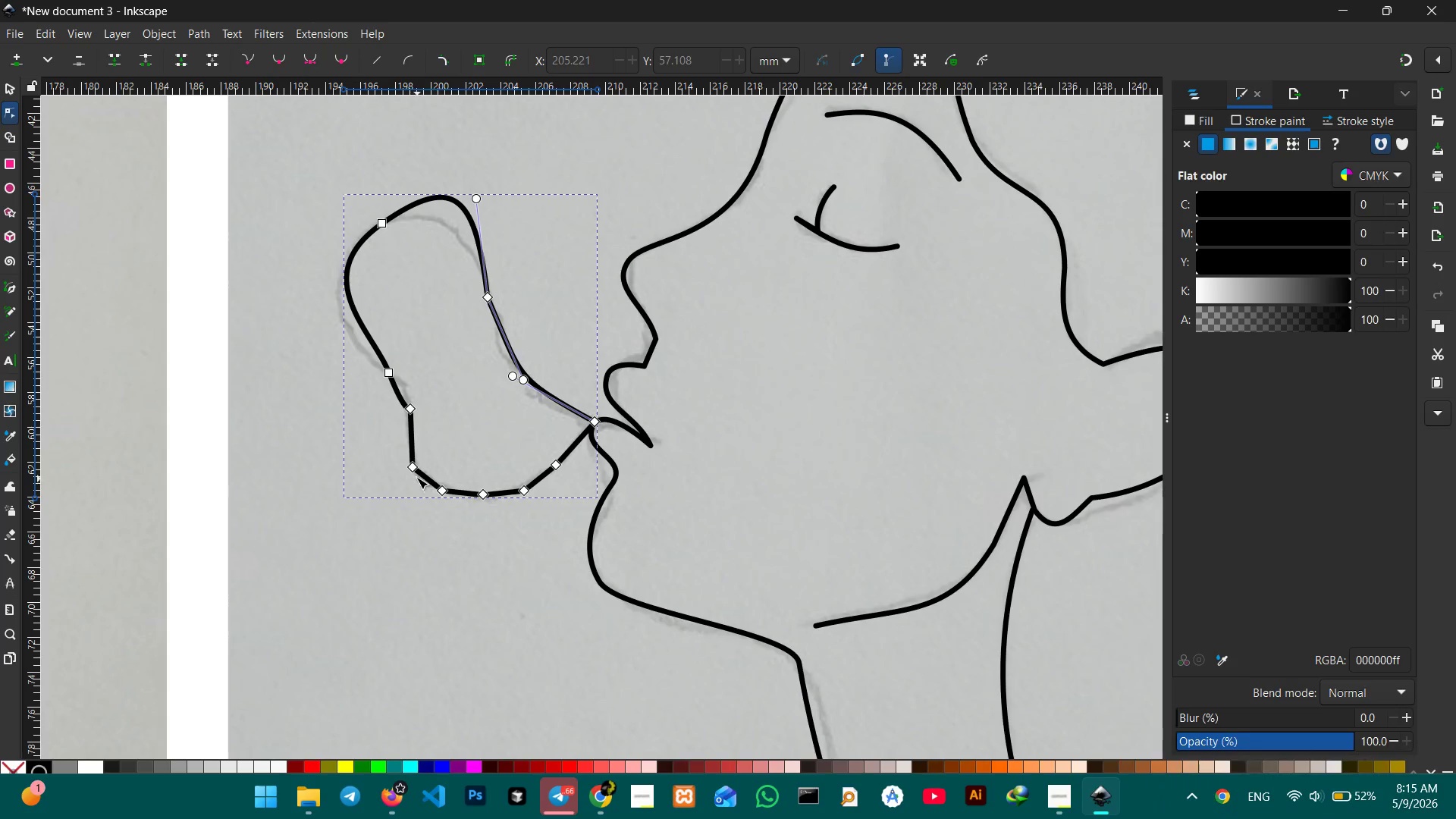 
left_click([411, 466])
 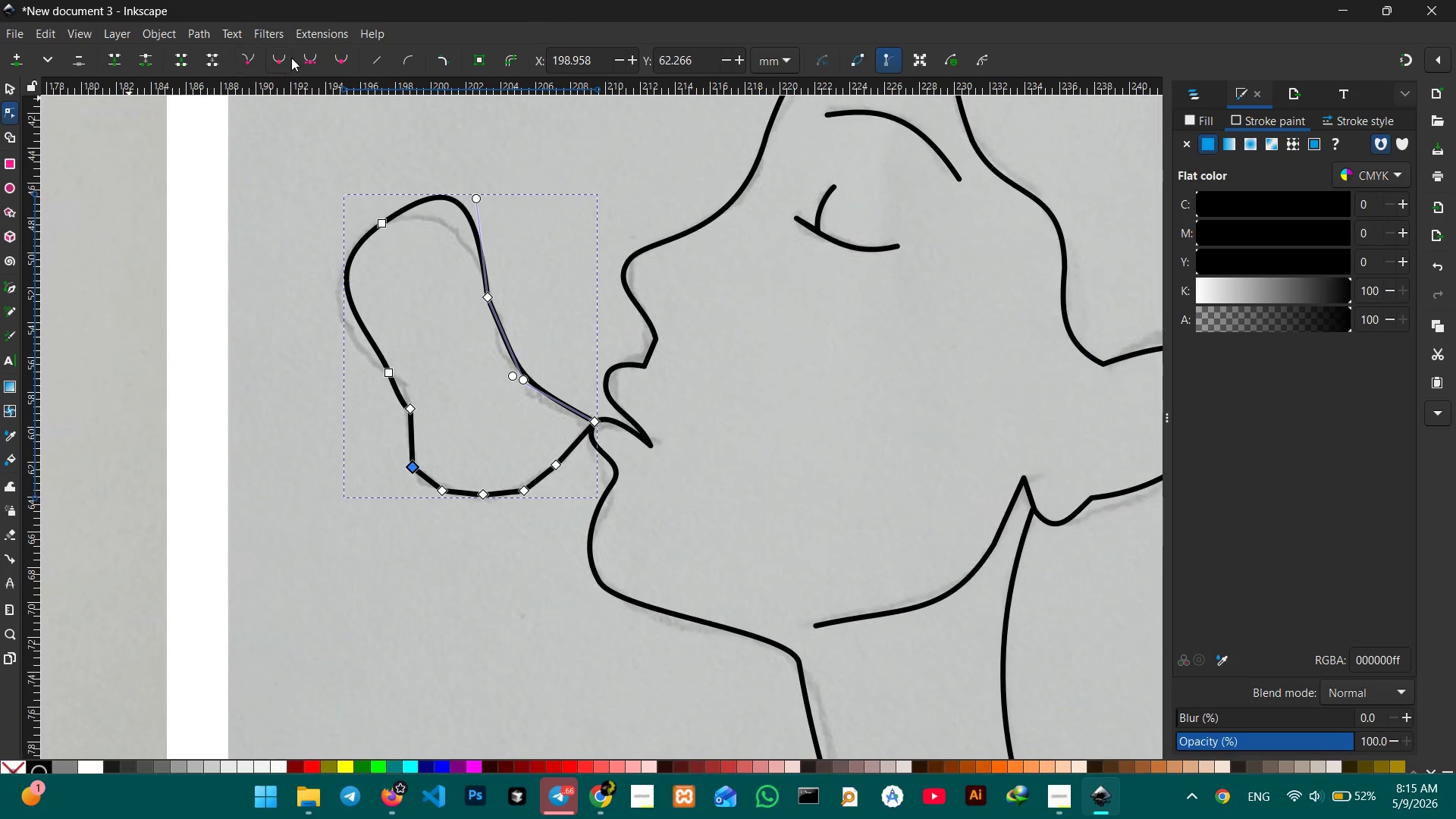 
left_click([306, 58])
 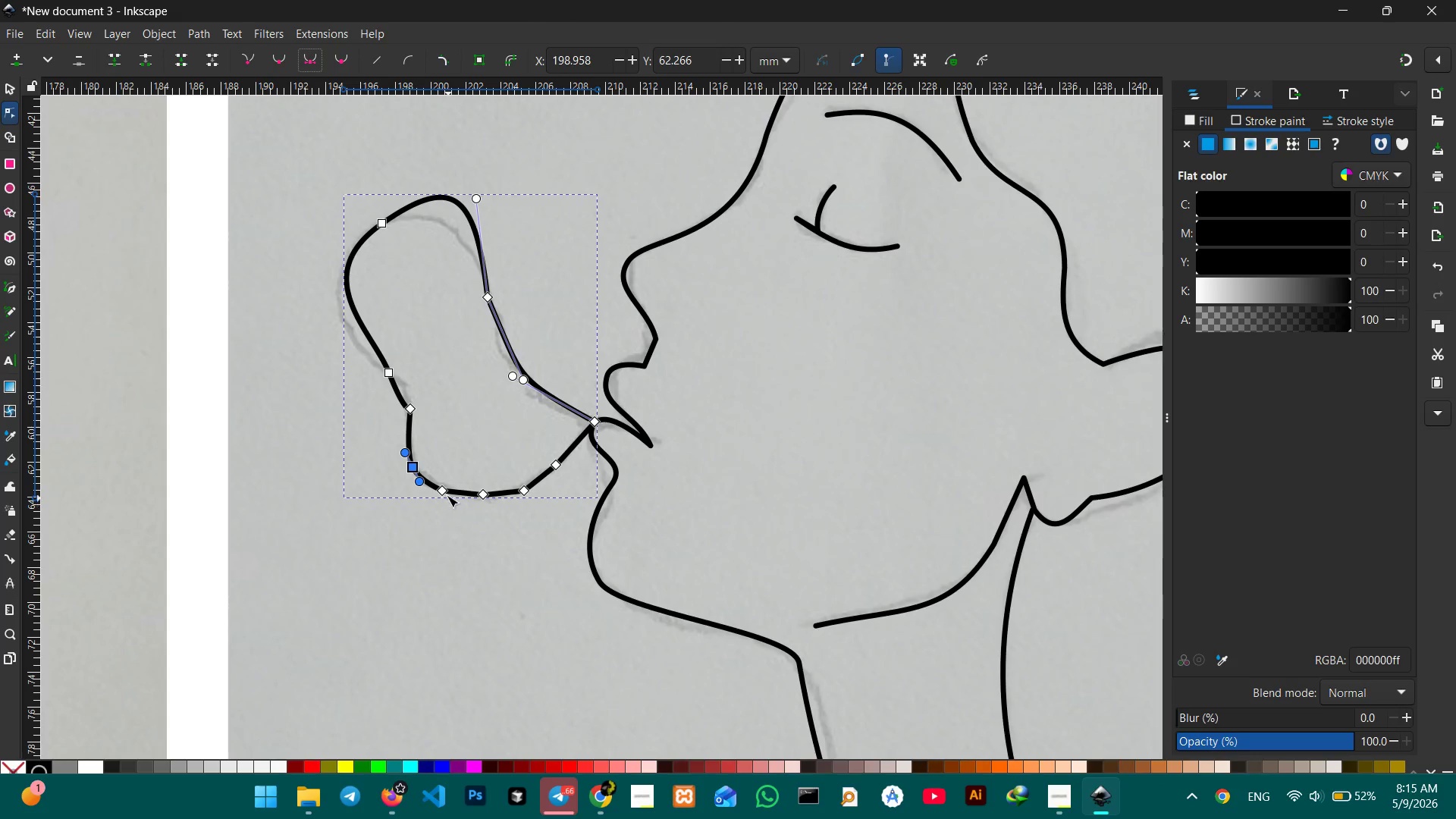 
left_click([438, 489])
 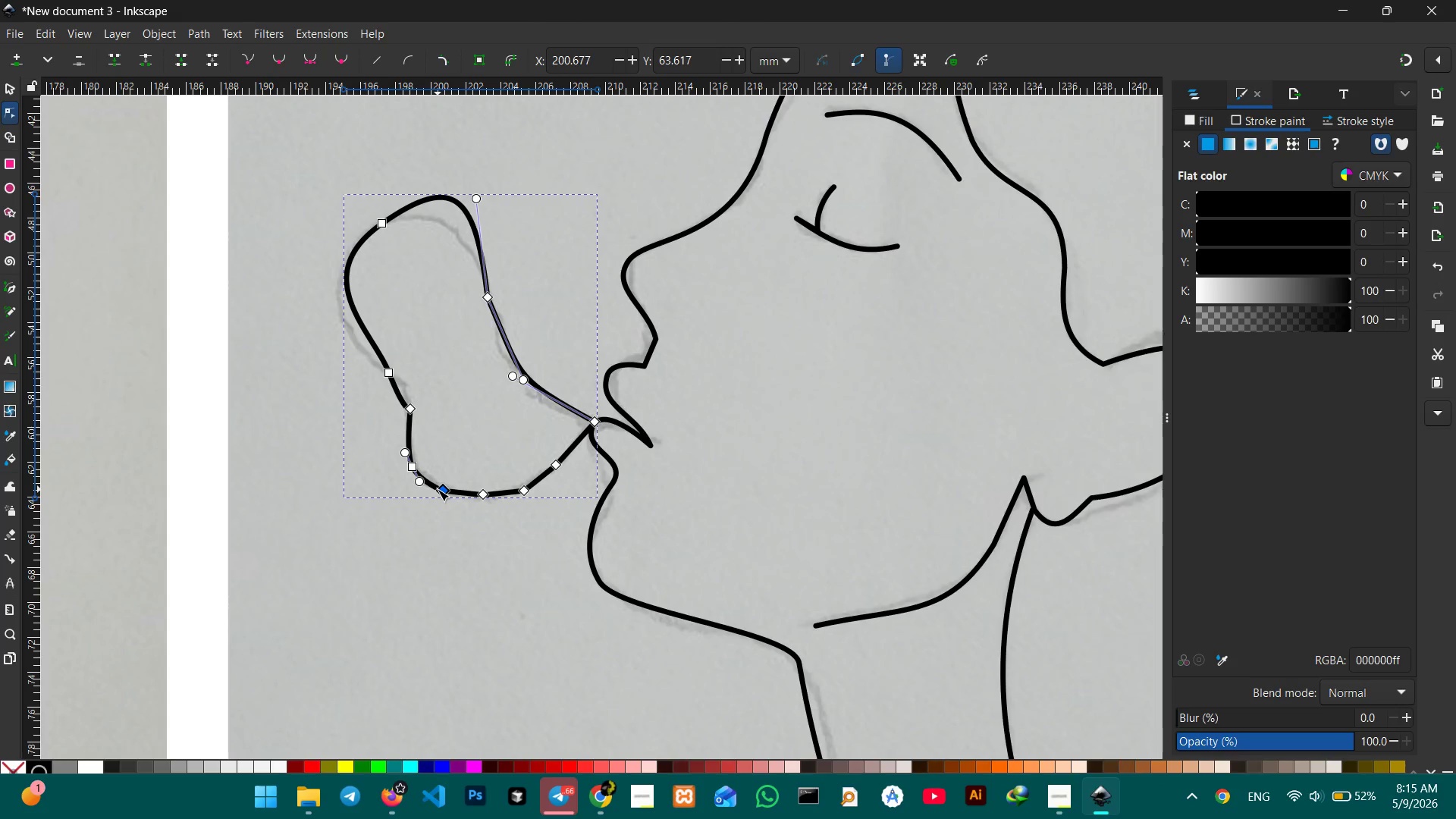 
key(Backspace)
 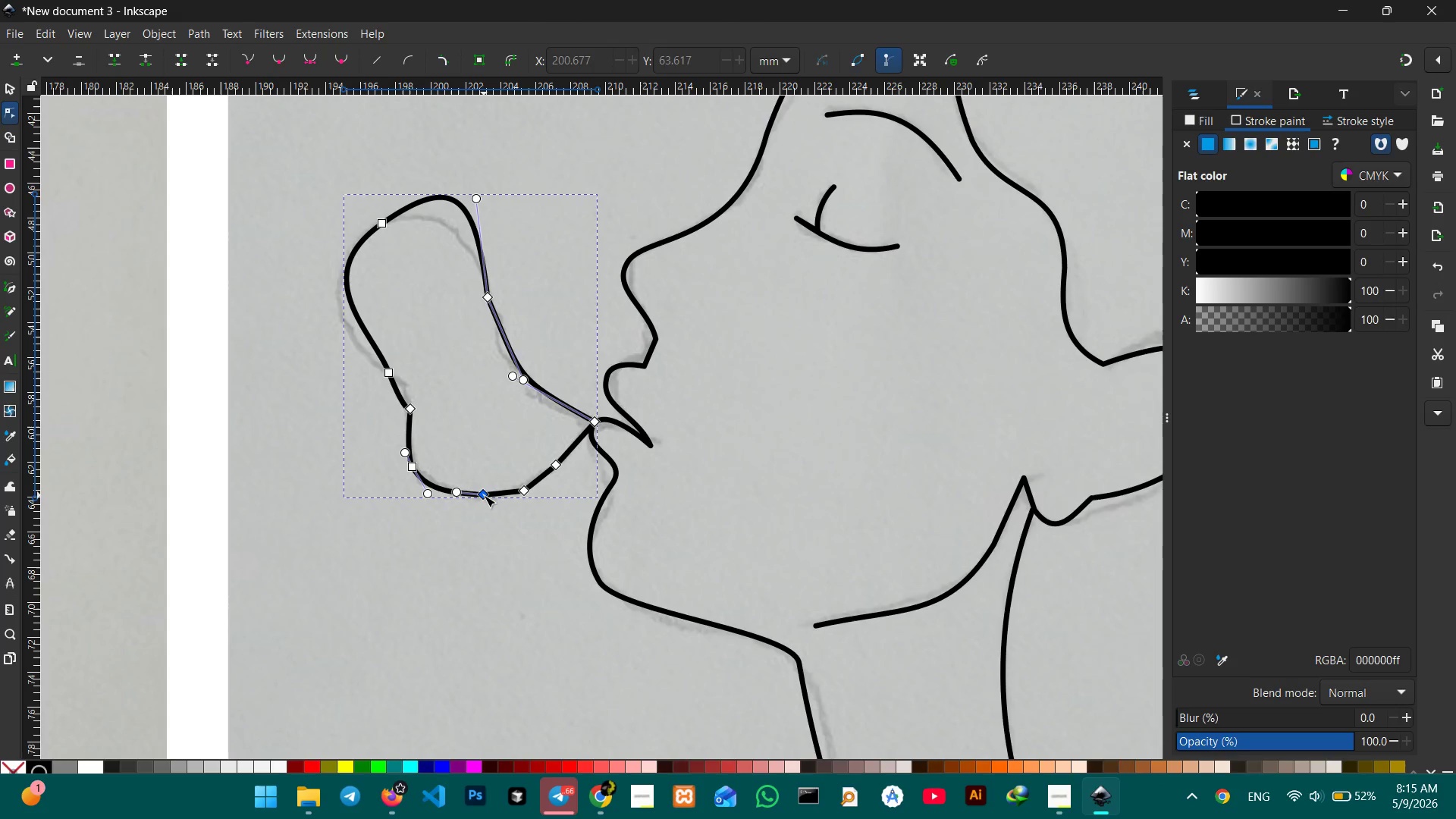 
left_click([484, 495])
 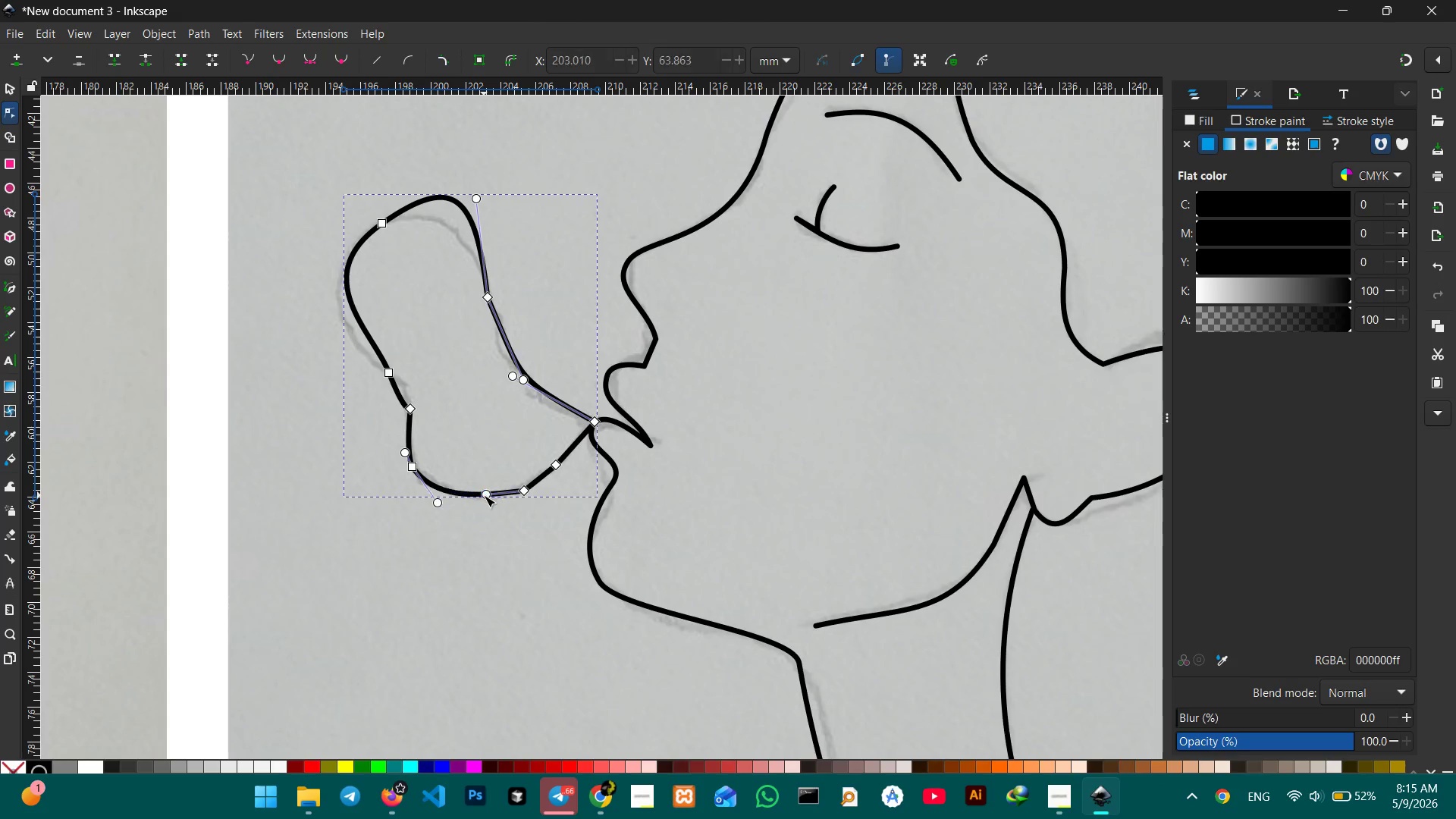 
key(Backspace)
 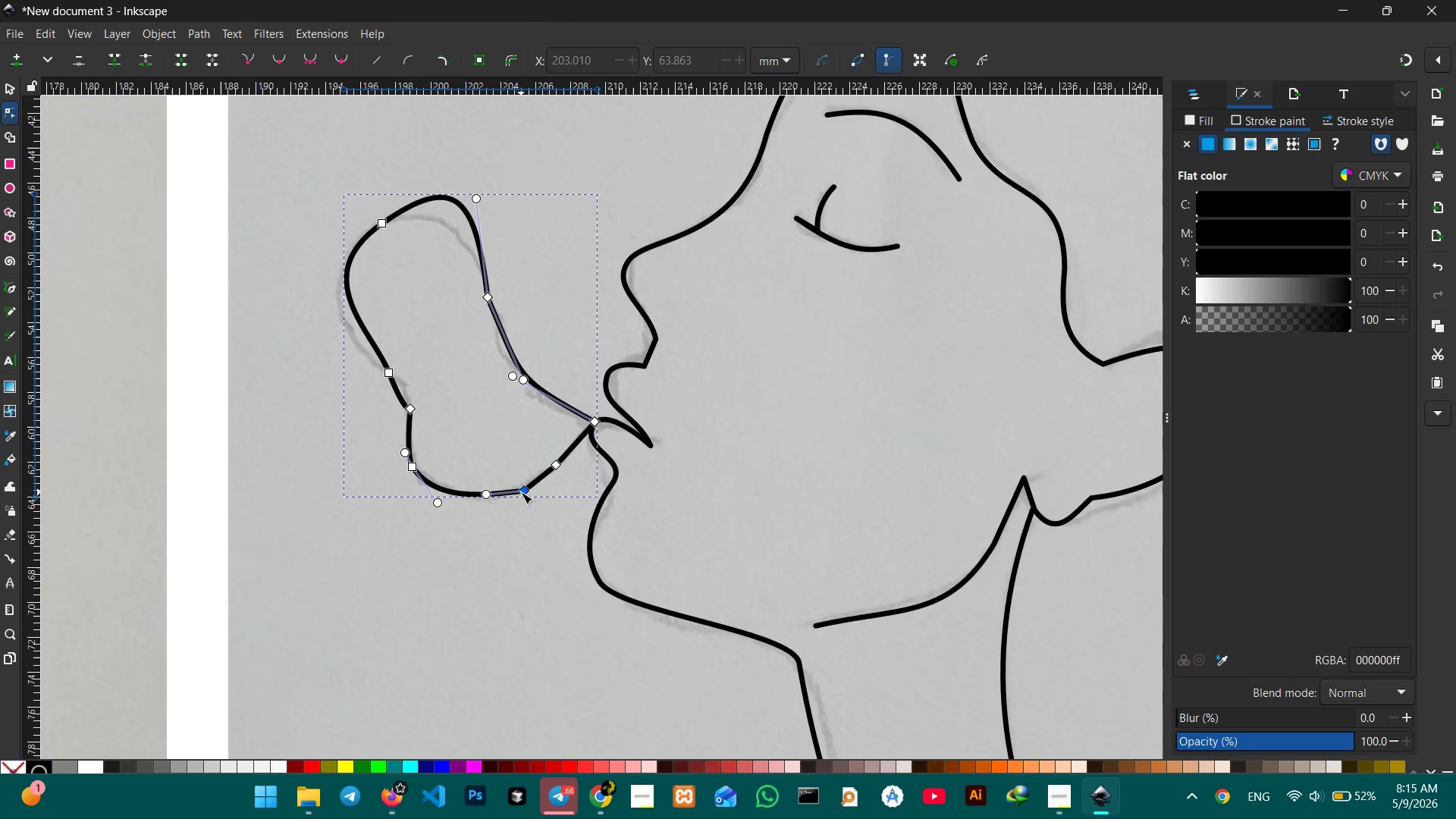 
left_click([521, 492])
 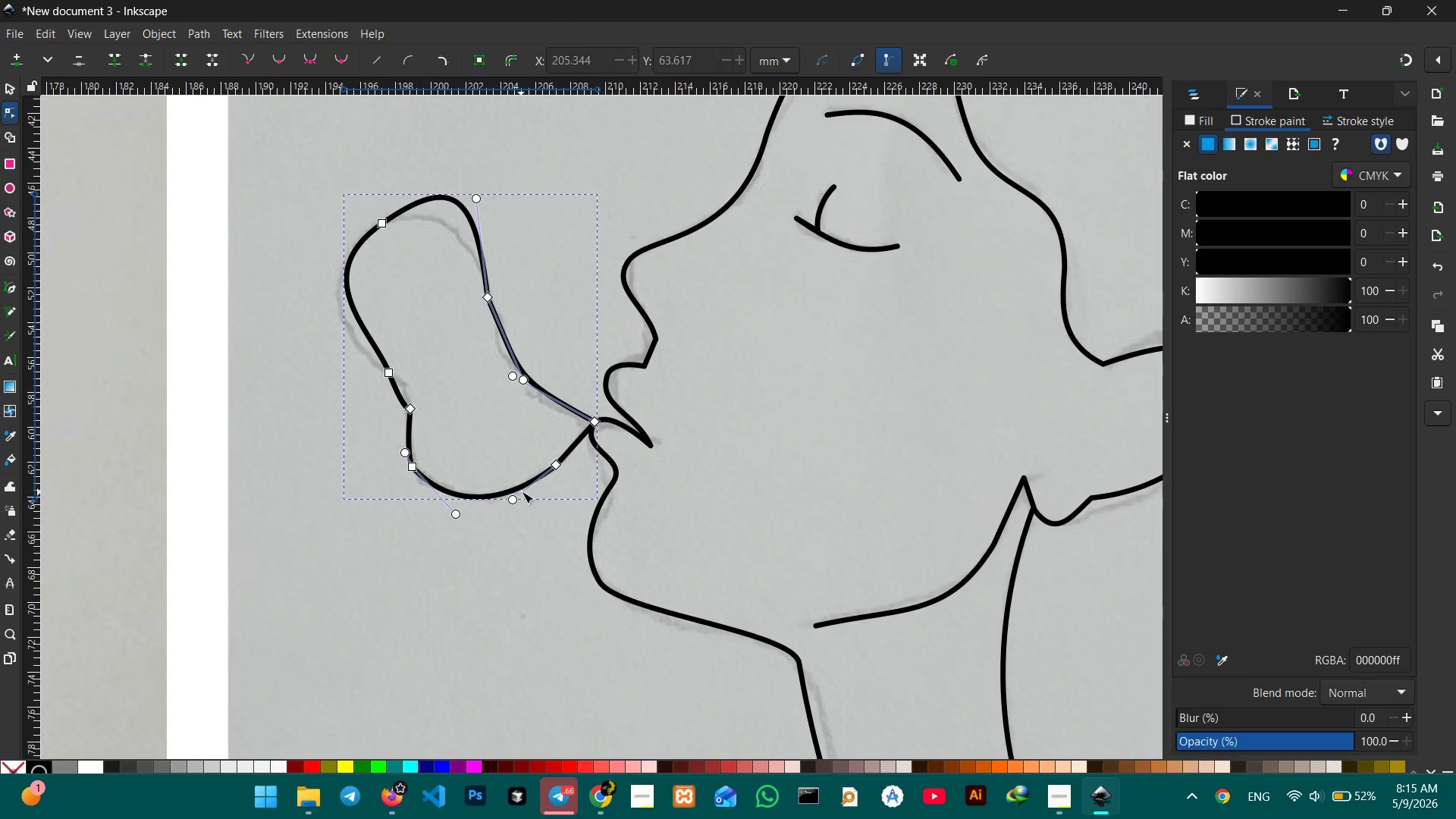 
key(Backspace)
 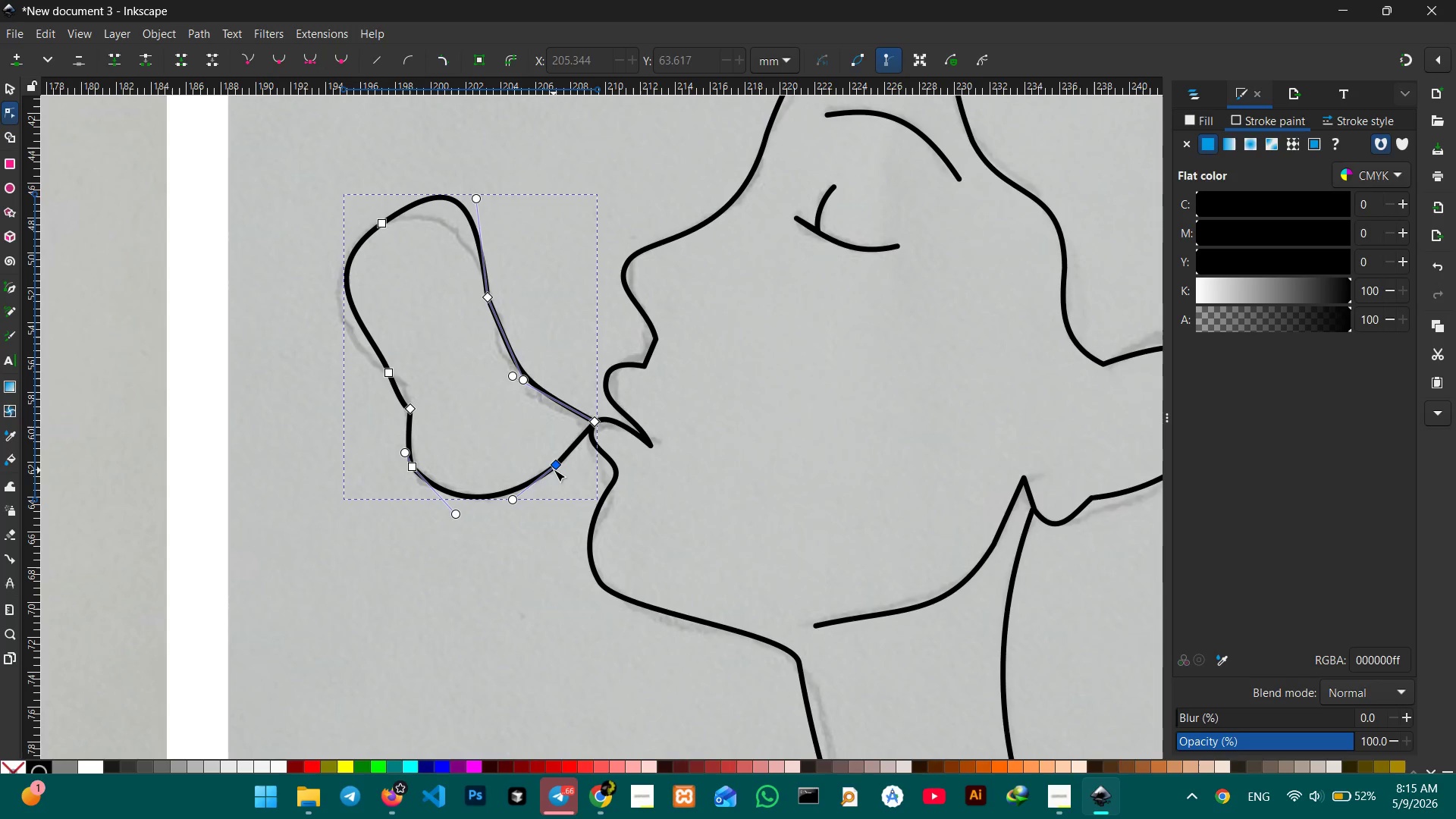 
left_click([554, 469])
 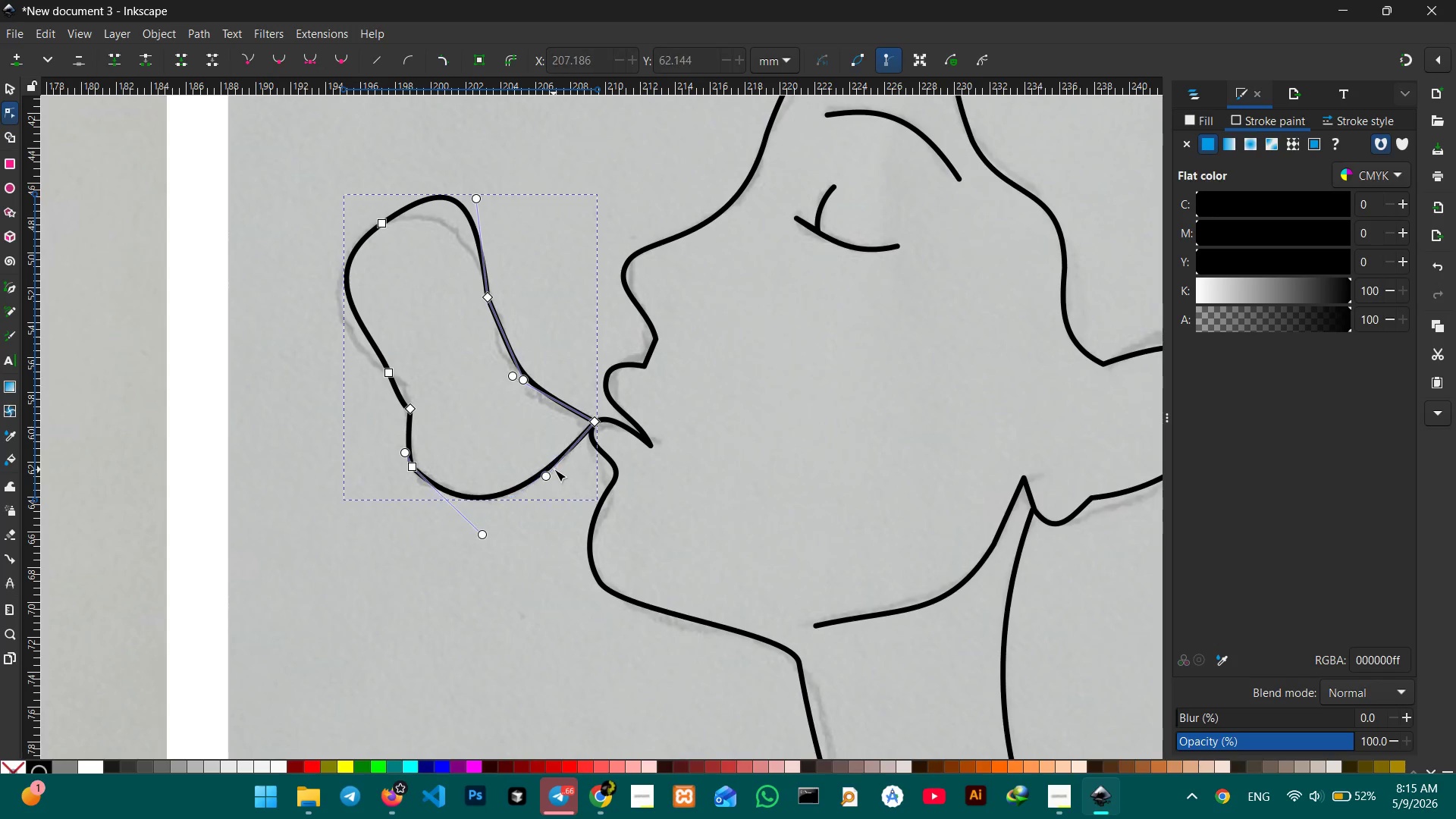 
key(Backspace)
 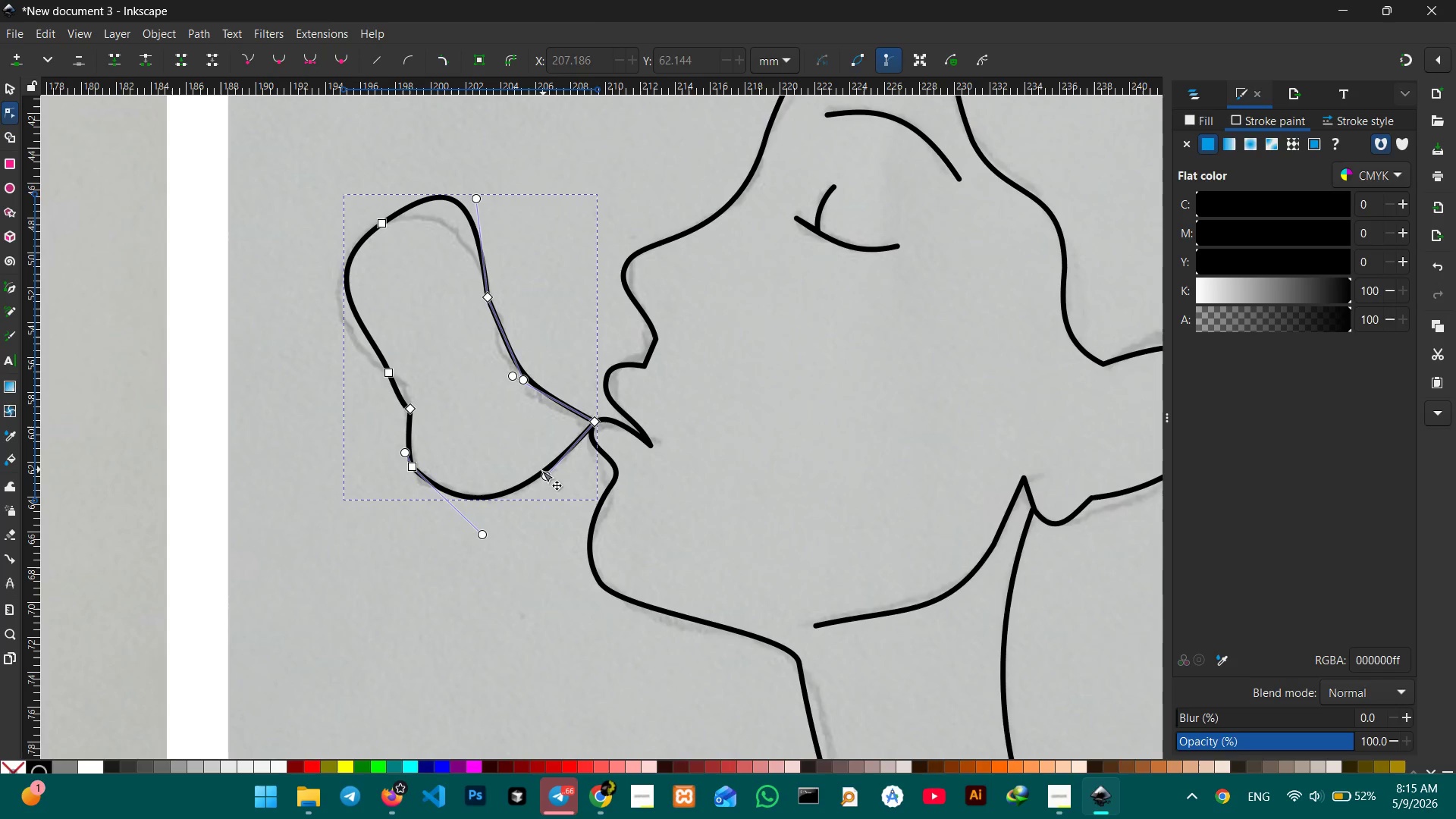 
left_click_drag(start_coordinate=[541, 471], to_coordinate=[554, 483])
 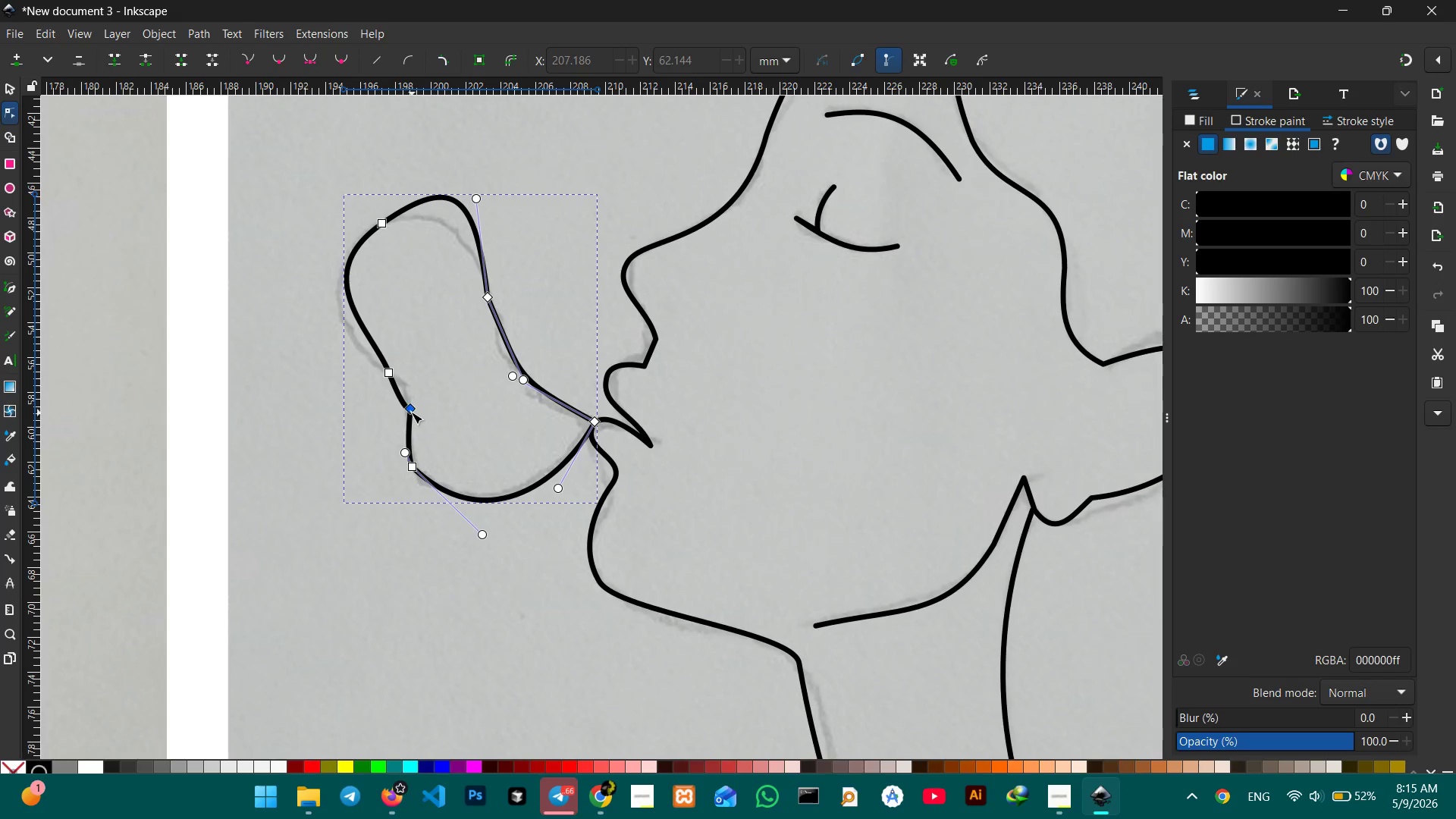 
left_click([410, 412])
 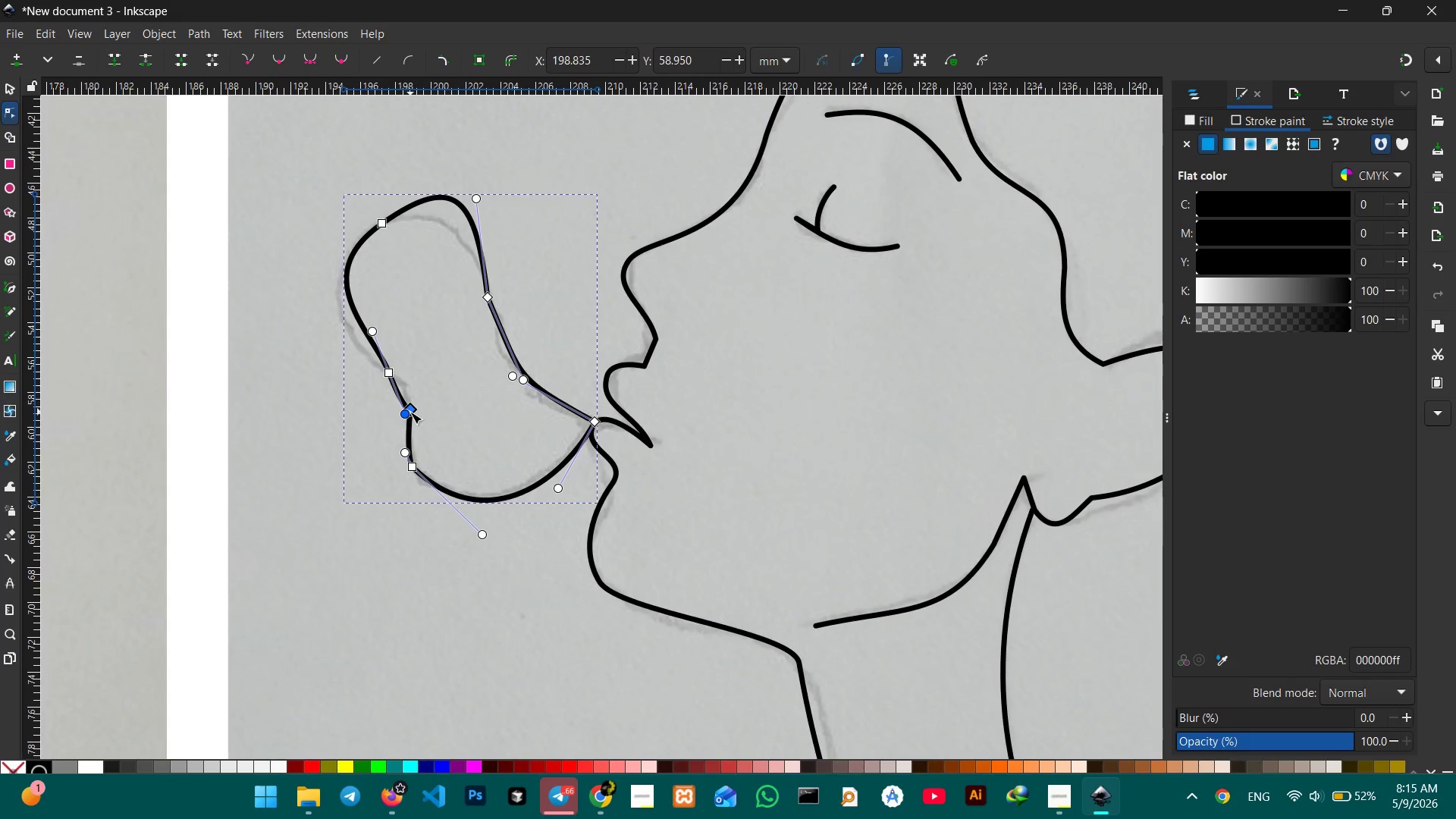 
key(Backspace)
 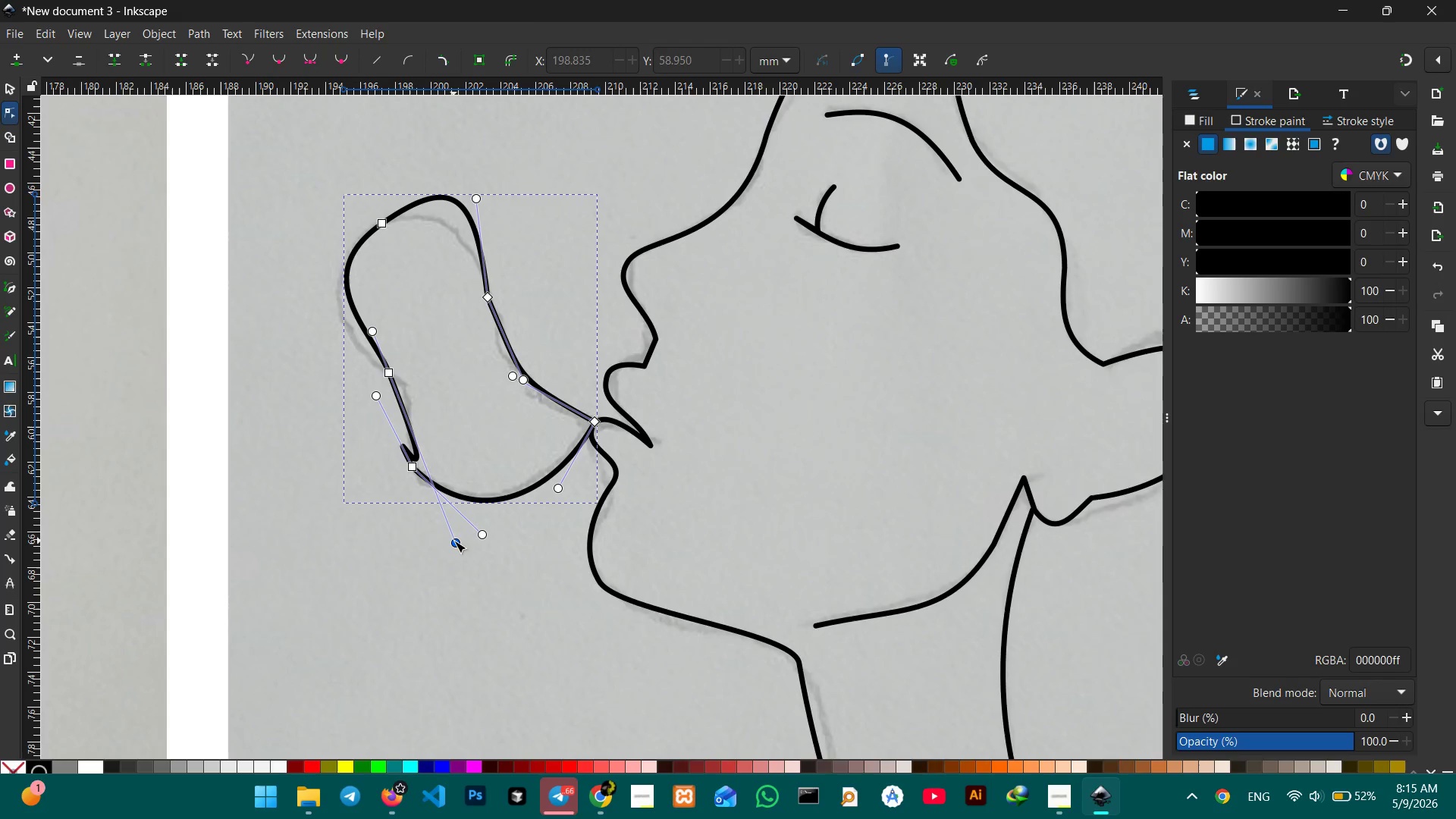 
left_click_drag(start_coordinate=[455, 544], to_coordinate=[409, 388])
 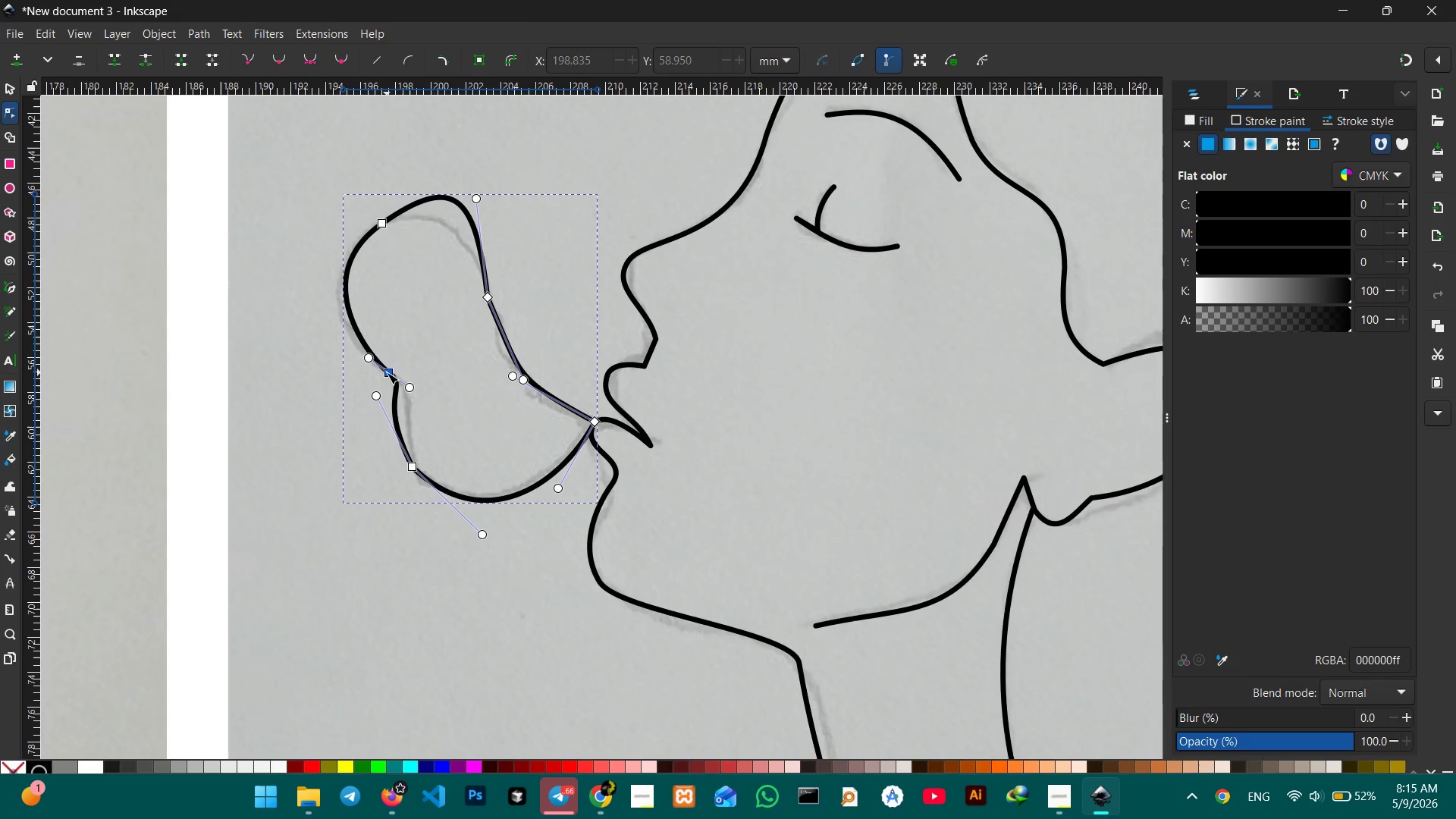 
left_click_drag(start_coordinate=[387, 372], to_coordinate=[368, 363])
 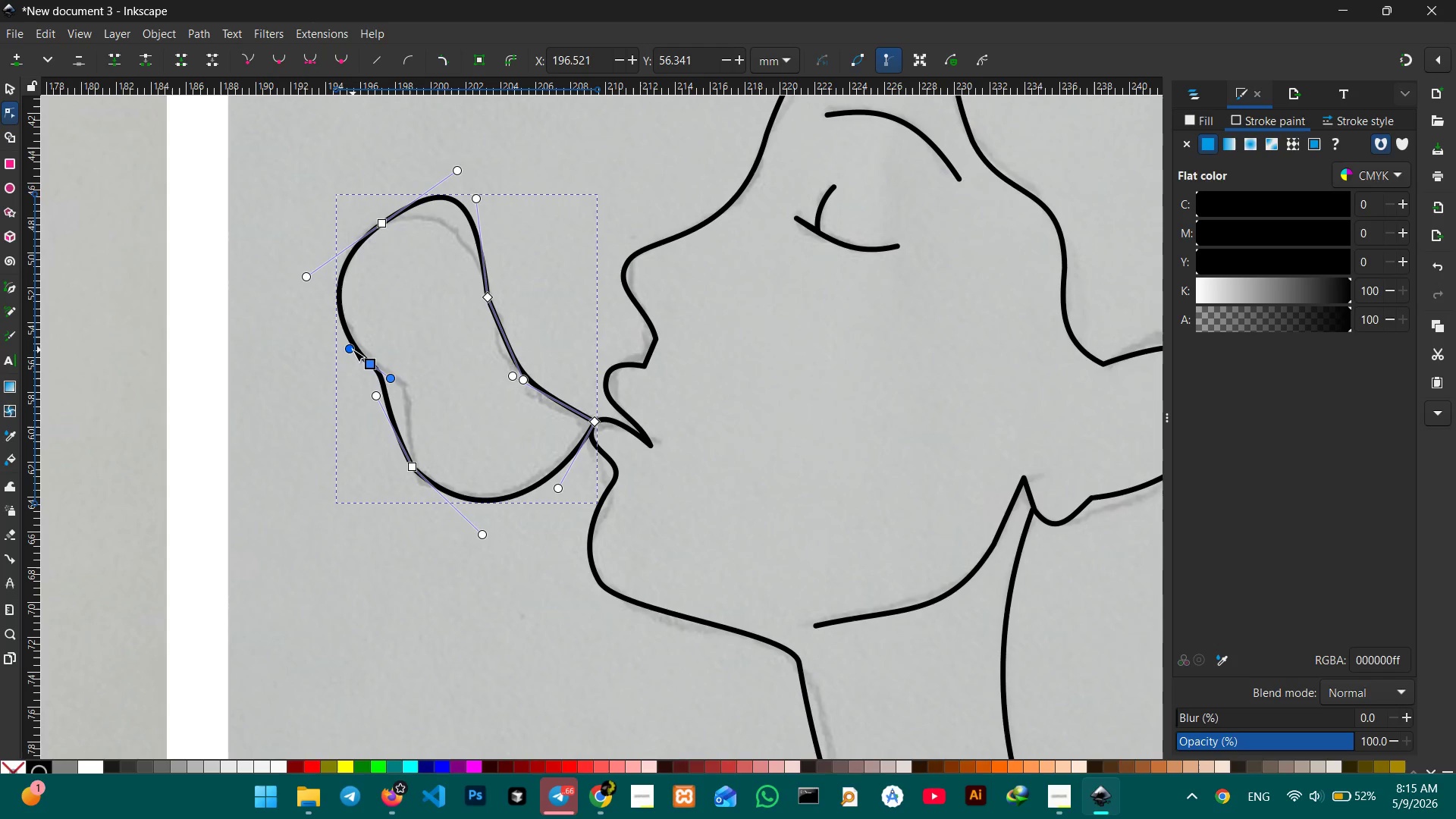 
left_click_drag(start_coordinate=[352, 350], to_coordinate=[320, 337])
 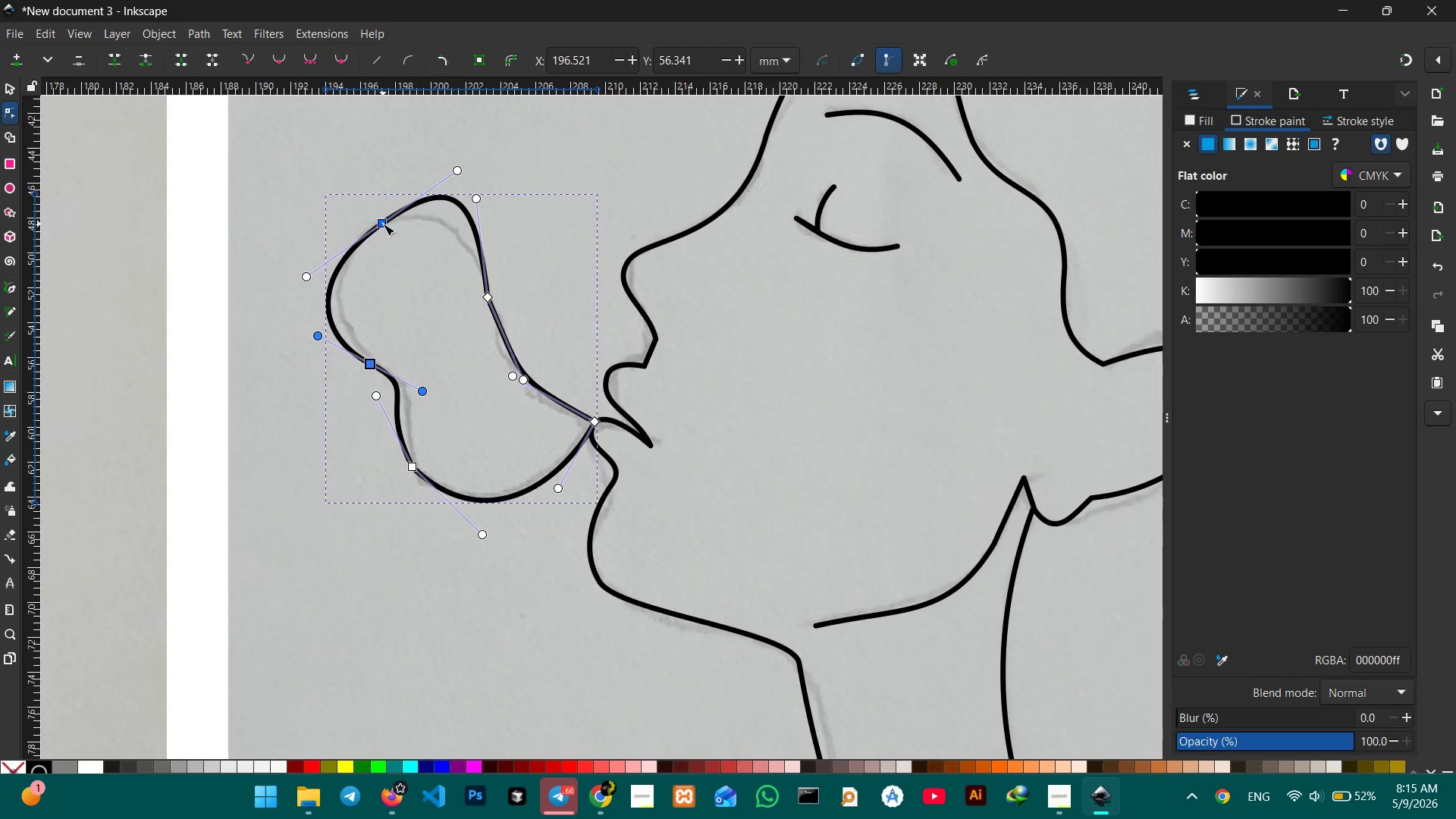 
left_click_drag(start_coordinate=[384, 224], to_coordinate=[368, 215])
 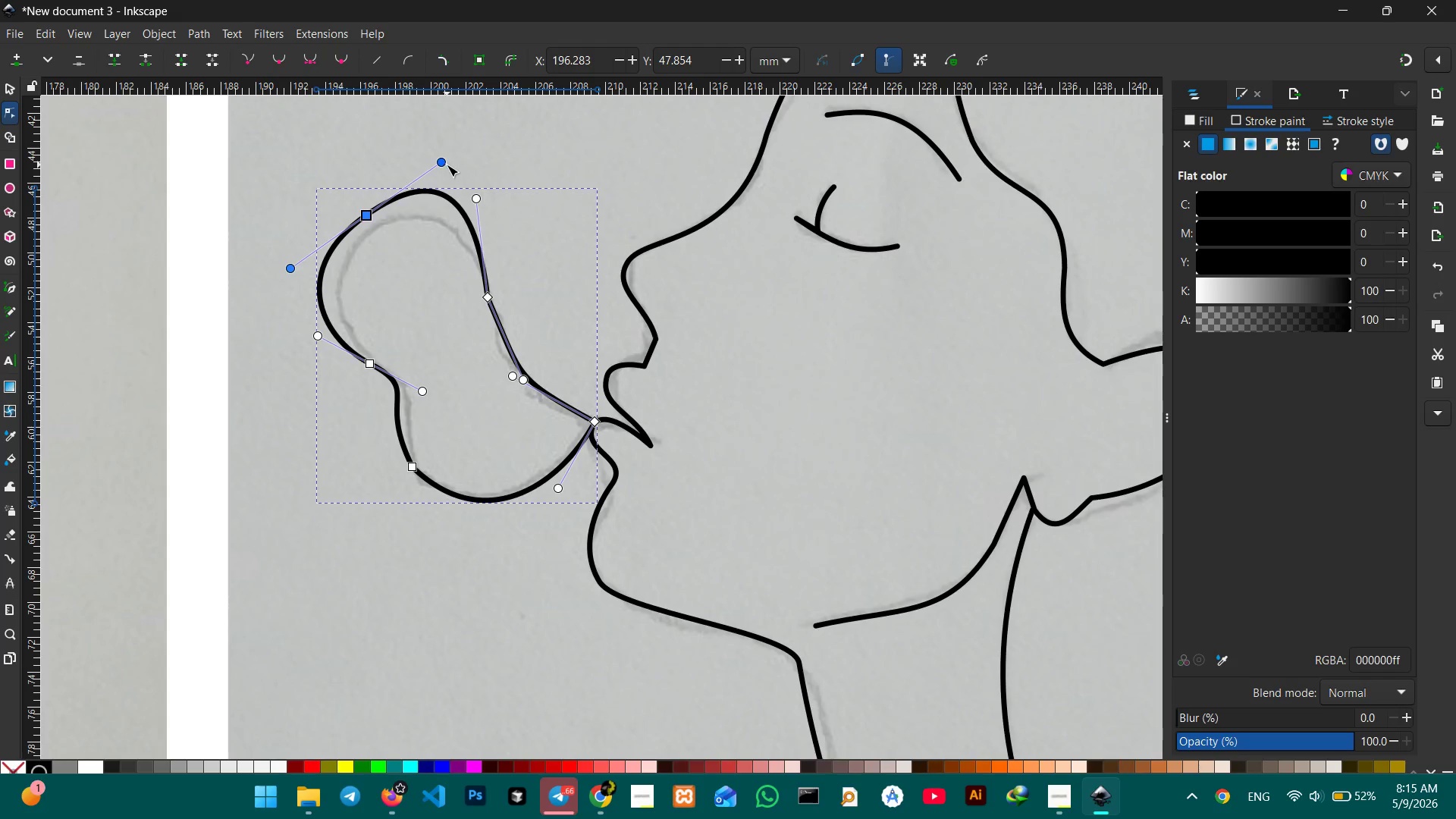 
left_click_drag(start_coordinate=[447, 165], to_coordinate=[445, 179])
 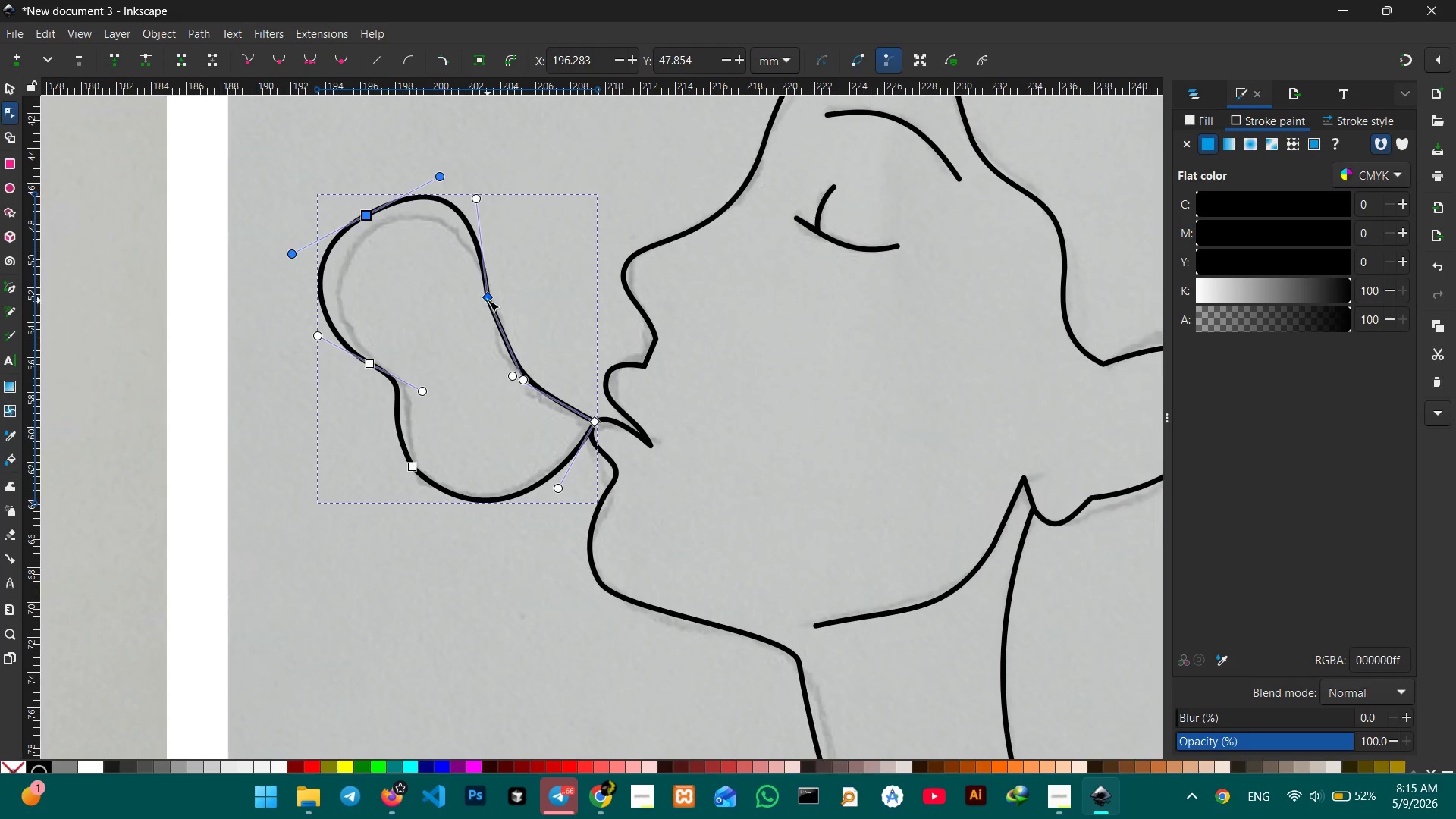 
left_click_drag(start_coordinate=[488, 298], to_coordinate=[481, 298])
 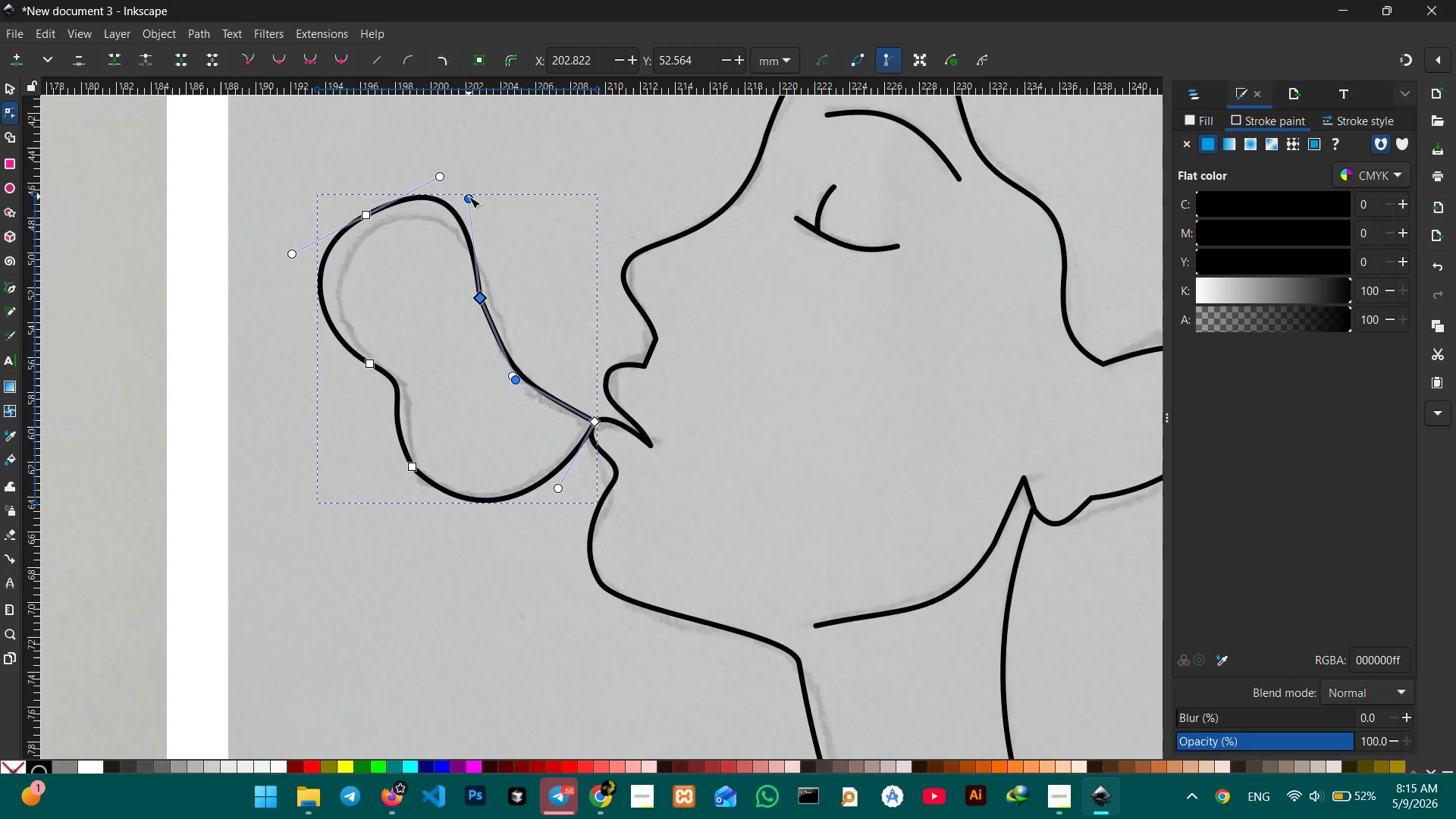 
left_click_drag(start_coordinate=[469, 196], to_coordinate=[513, 207])
 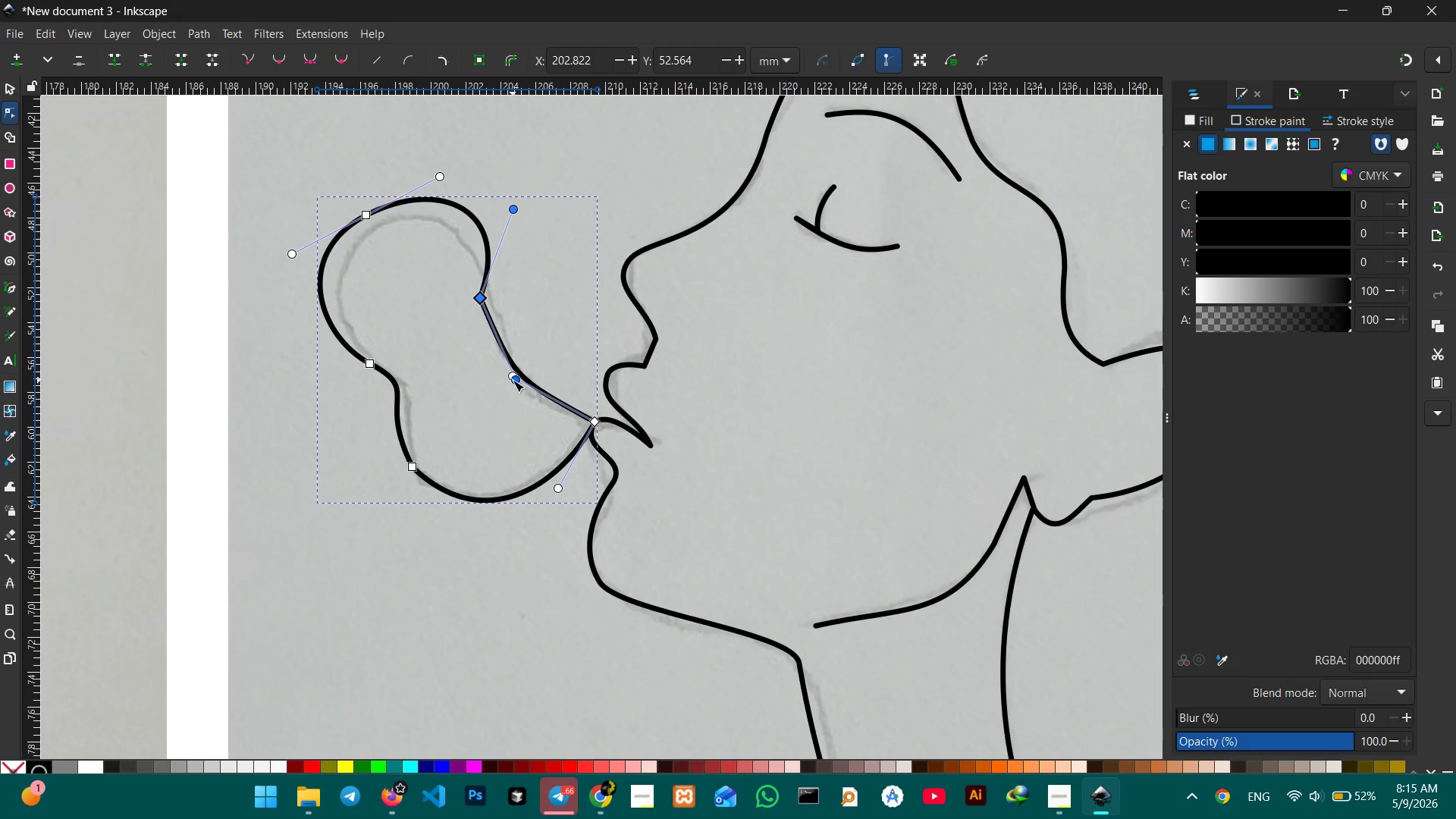 
left_click_drag(start_coordinate=[513, 380], to_coordinate=[479, 398])
 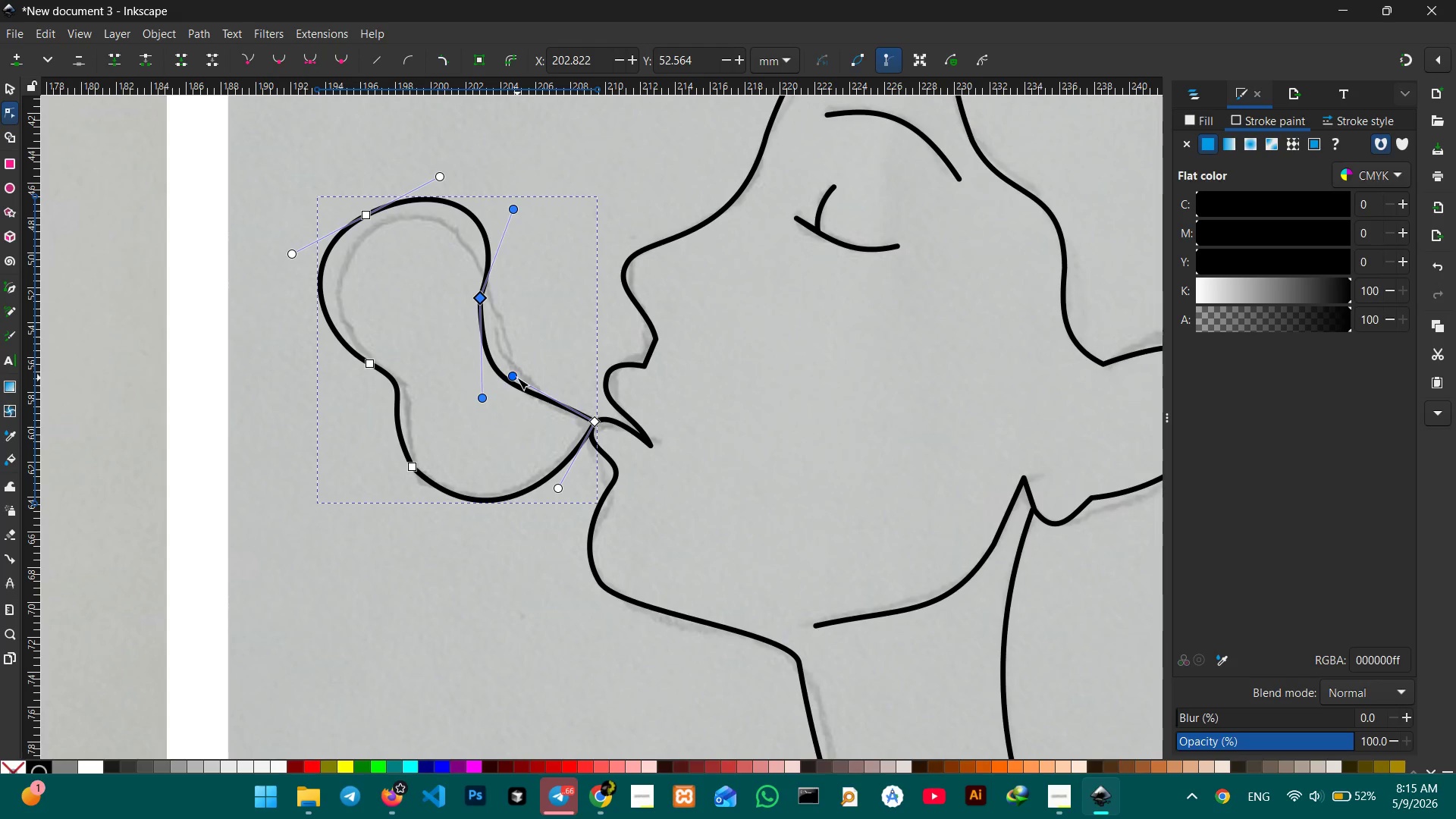 
left_click_drag(start_coordinate=[517, 373], to_coordinate=[549, 330])
 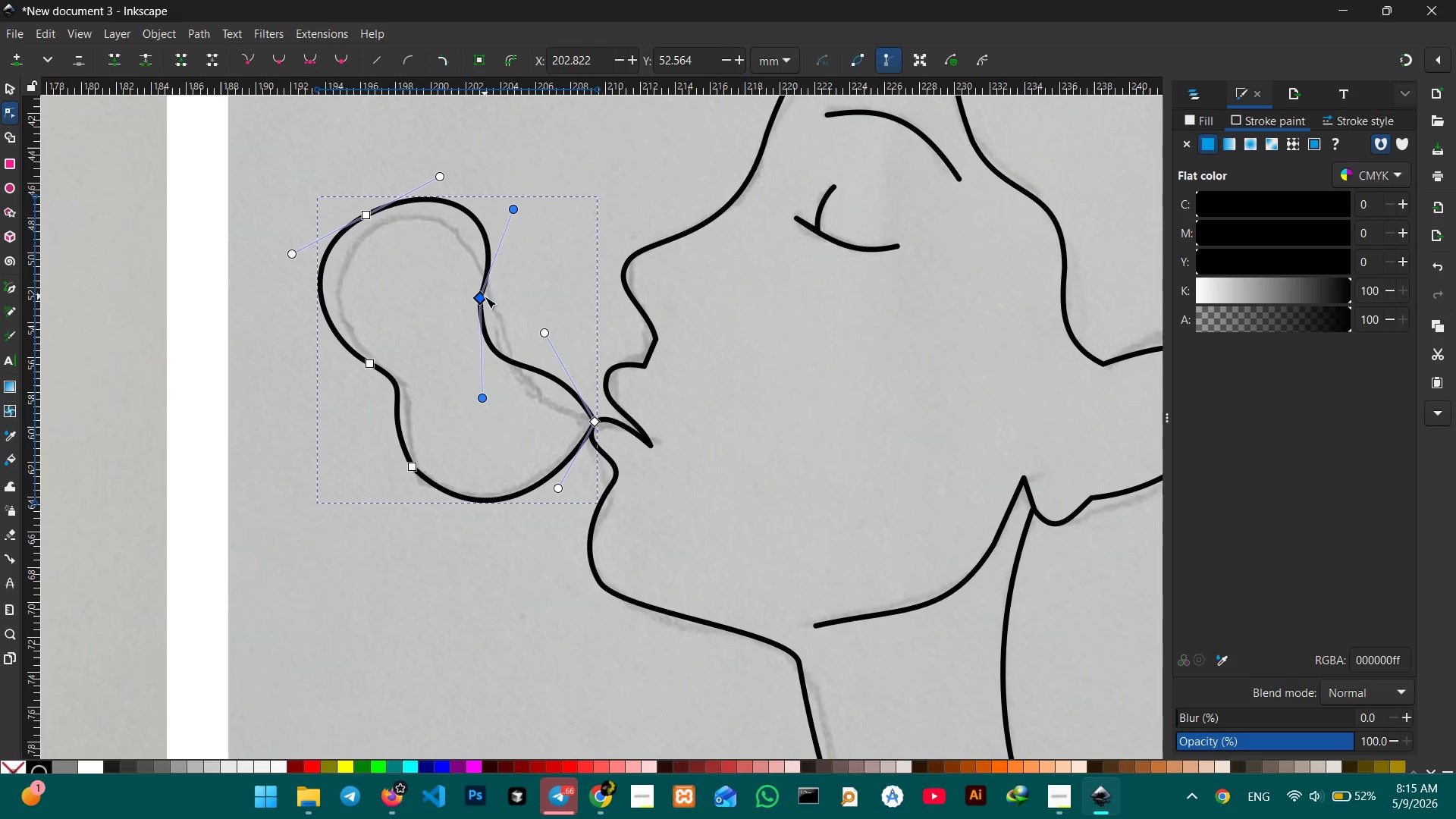 
left_click_drag(start_coordinate=[485, 297], to_coordinate=[493, 297])
 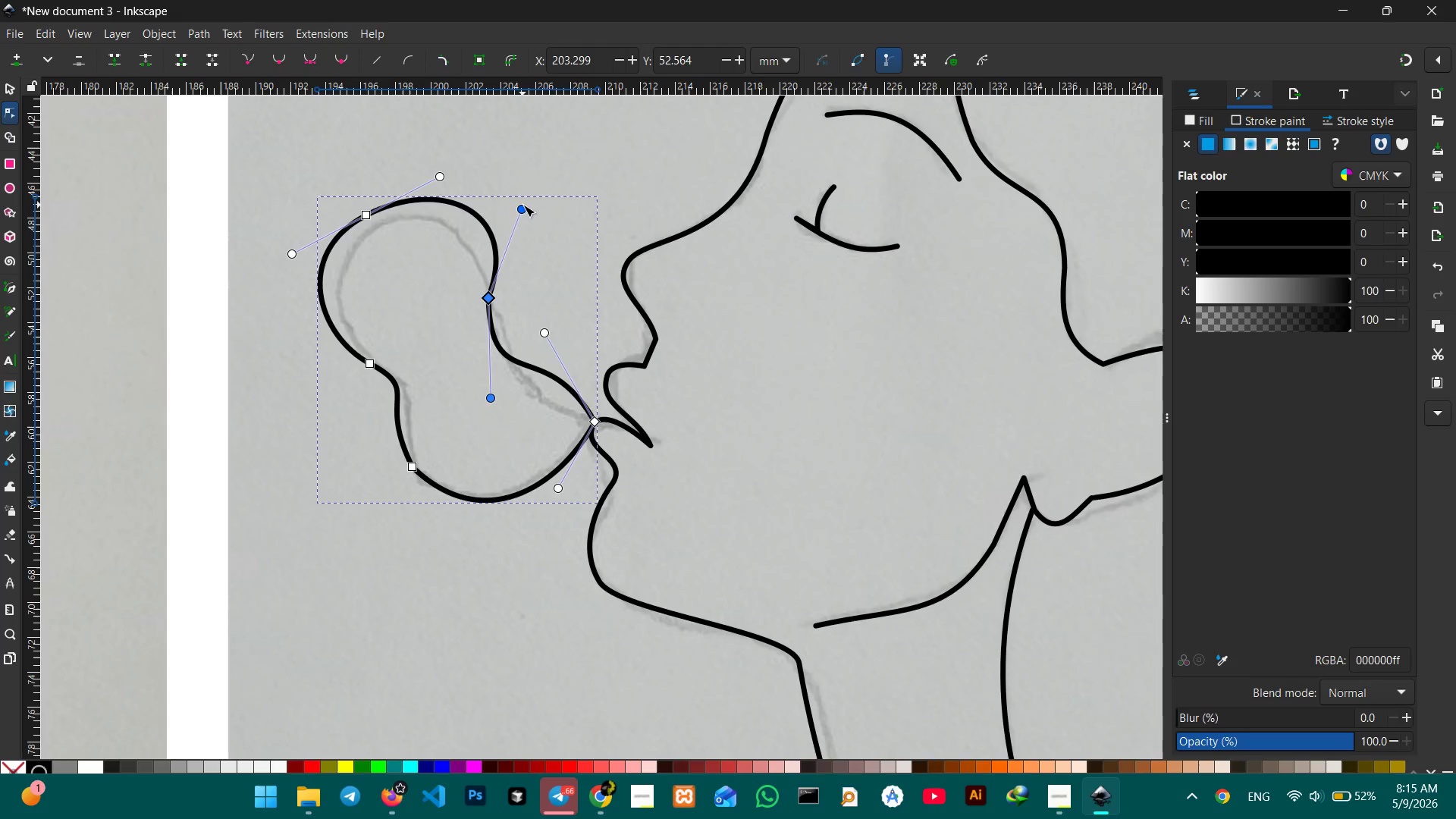 
left_click_drag(start_coordinate=[523, 205], to_coordinate=[498, 193])
 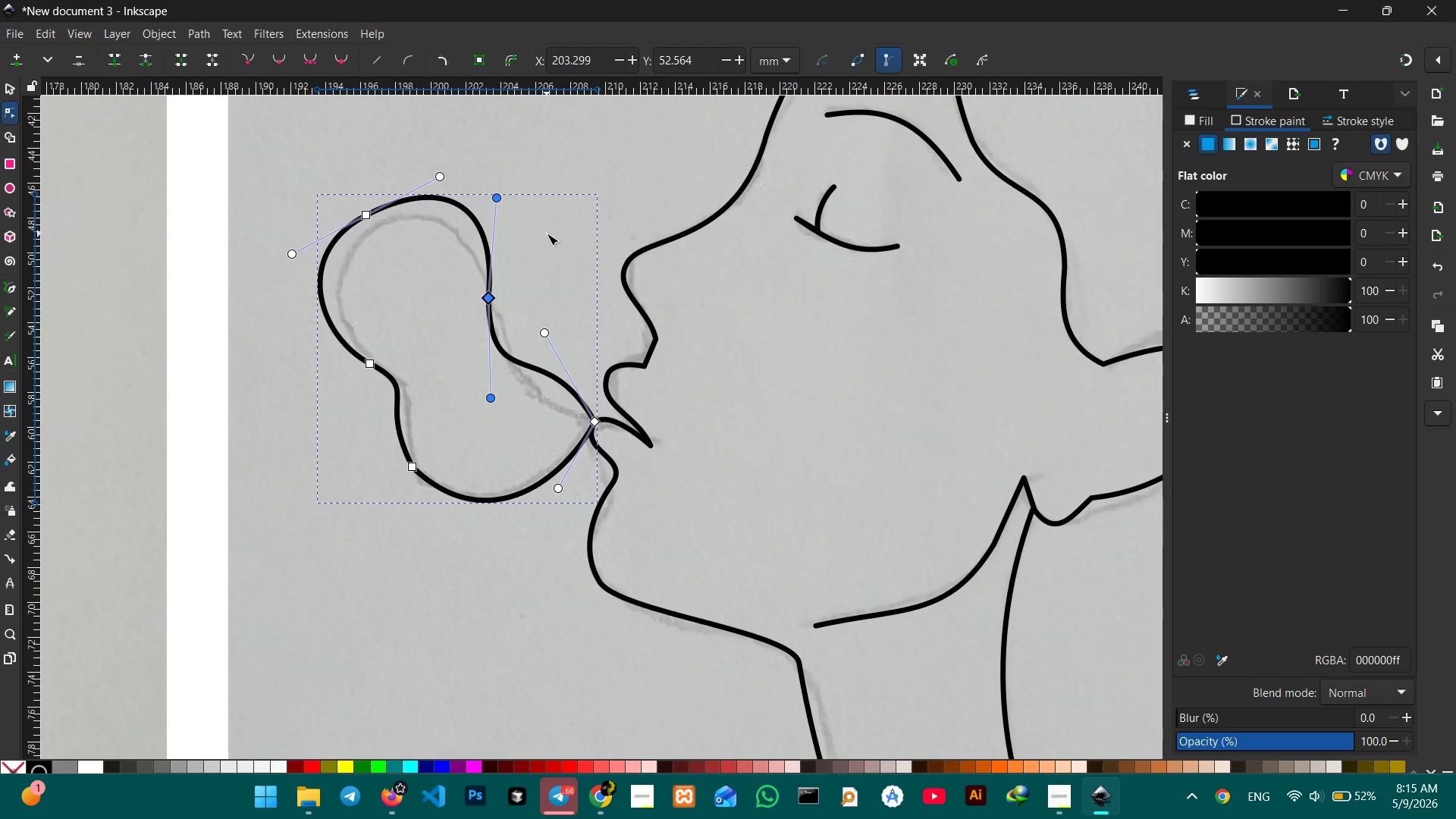 
left_click([547, 234])
 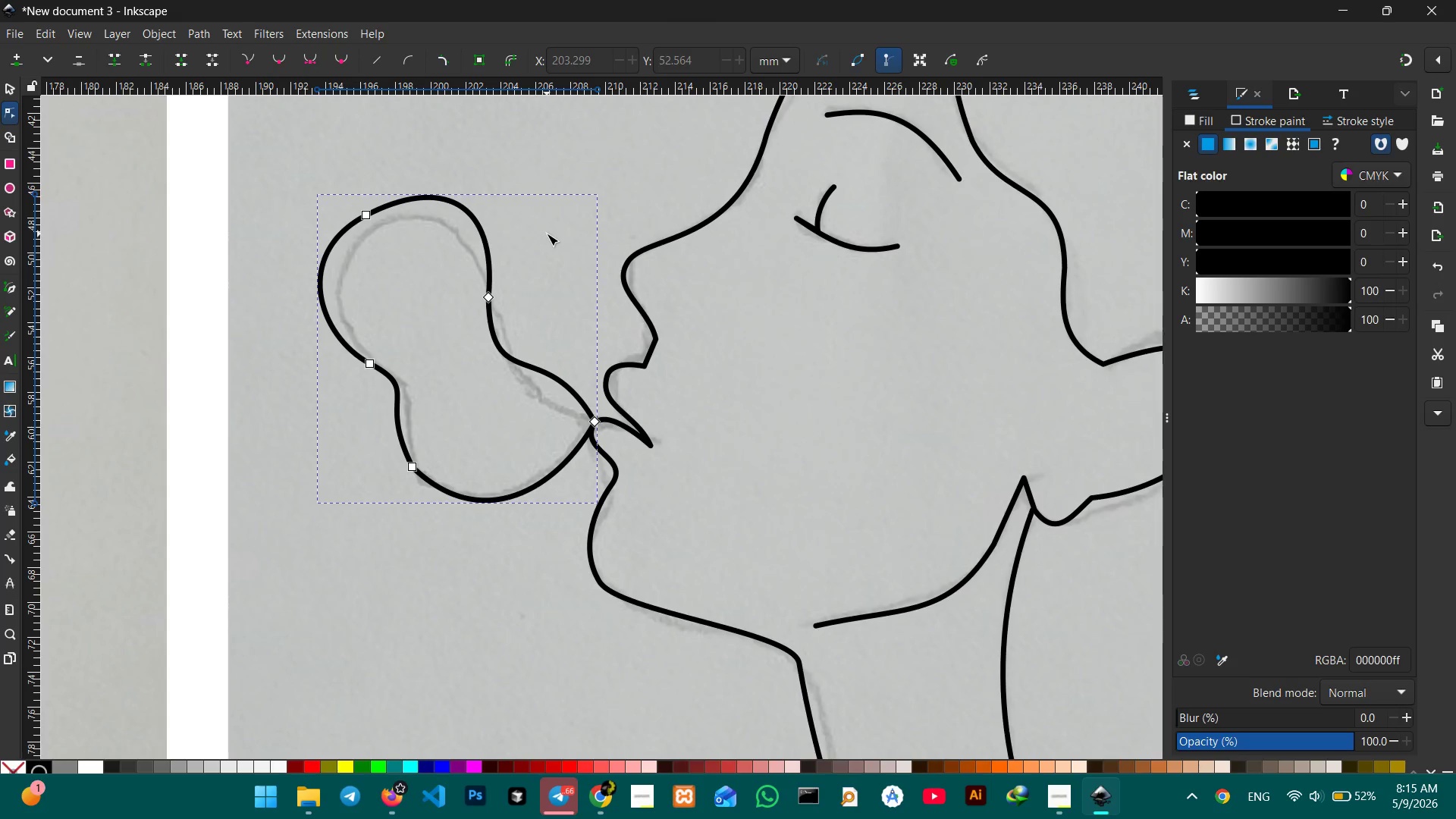 
left_click([547, 234])
 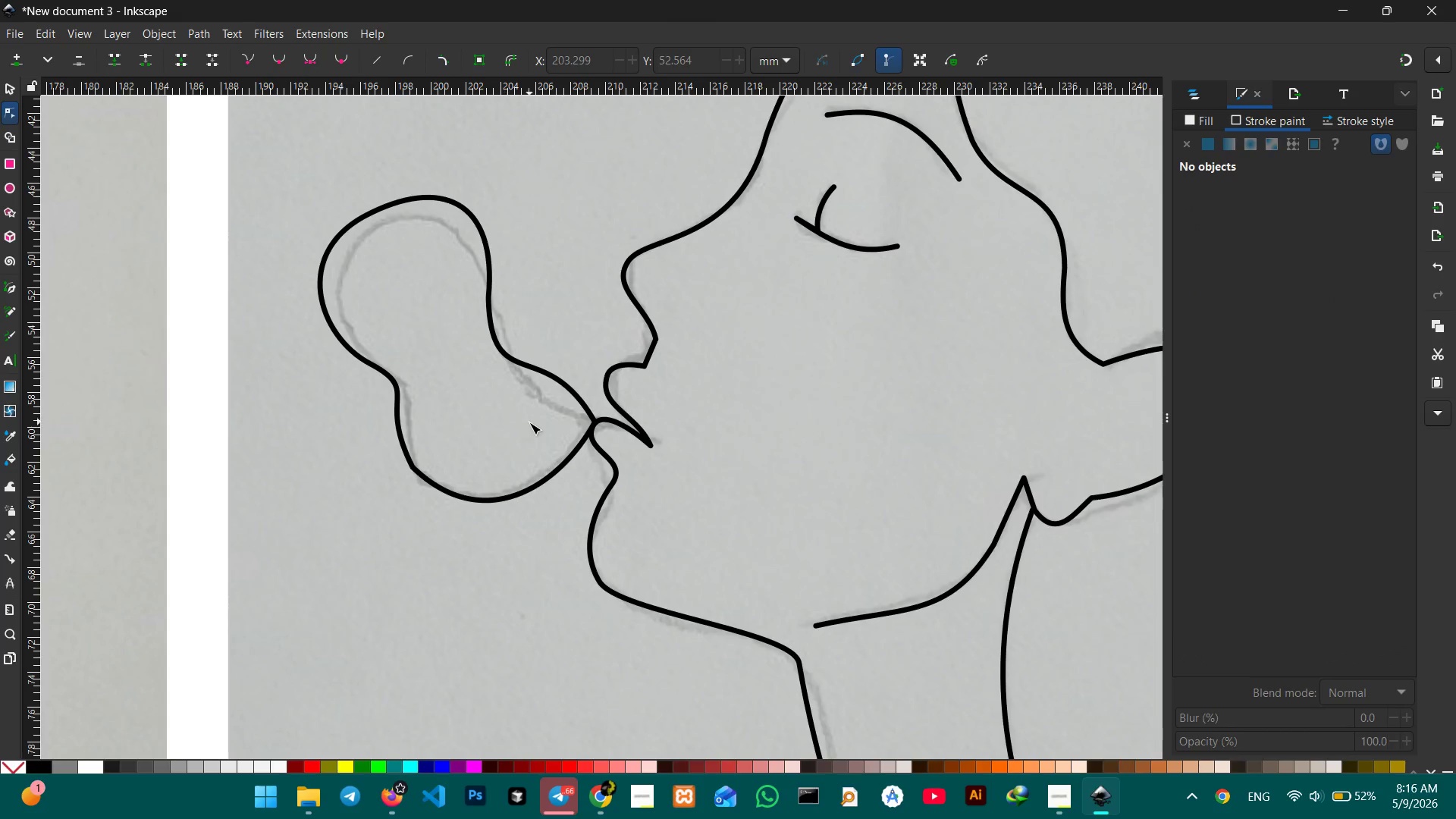 
left_click([543, 375])
 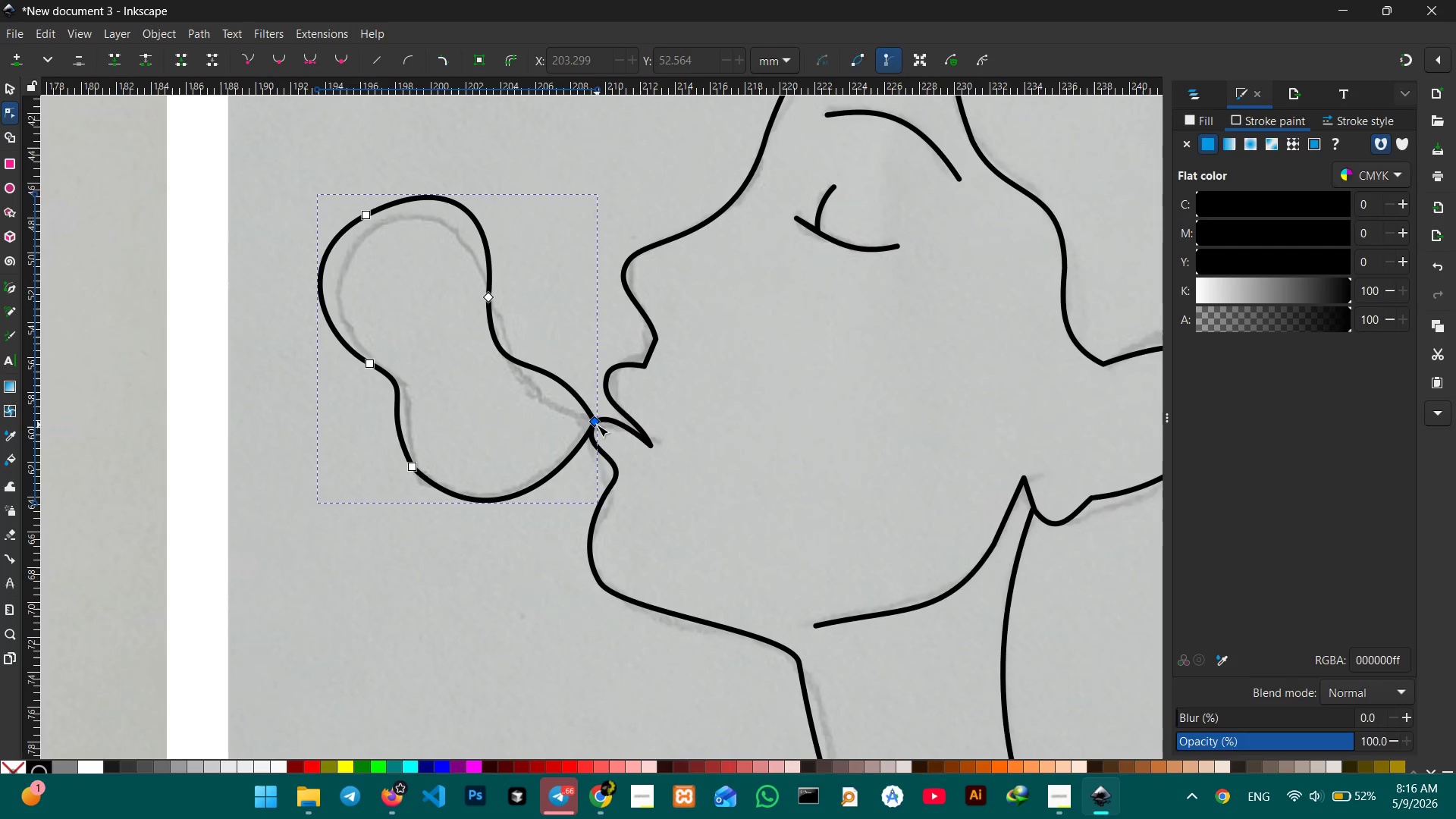 
left_click_drag(start_coordinate=[597, 422], to_coordinate=[591, 406])
 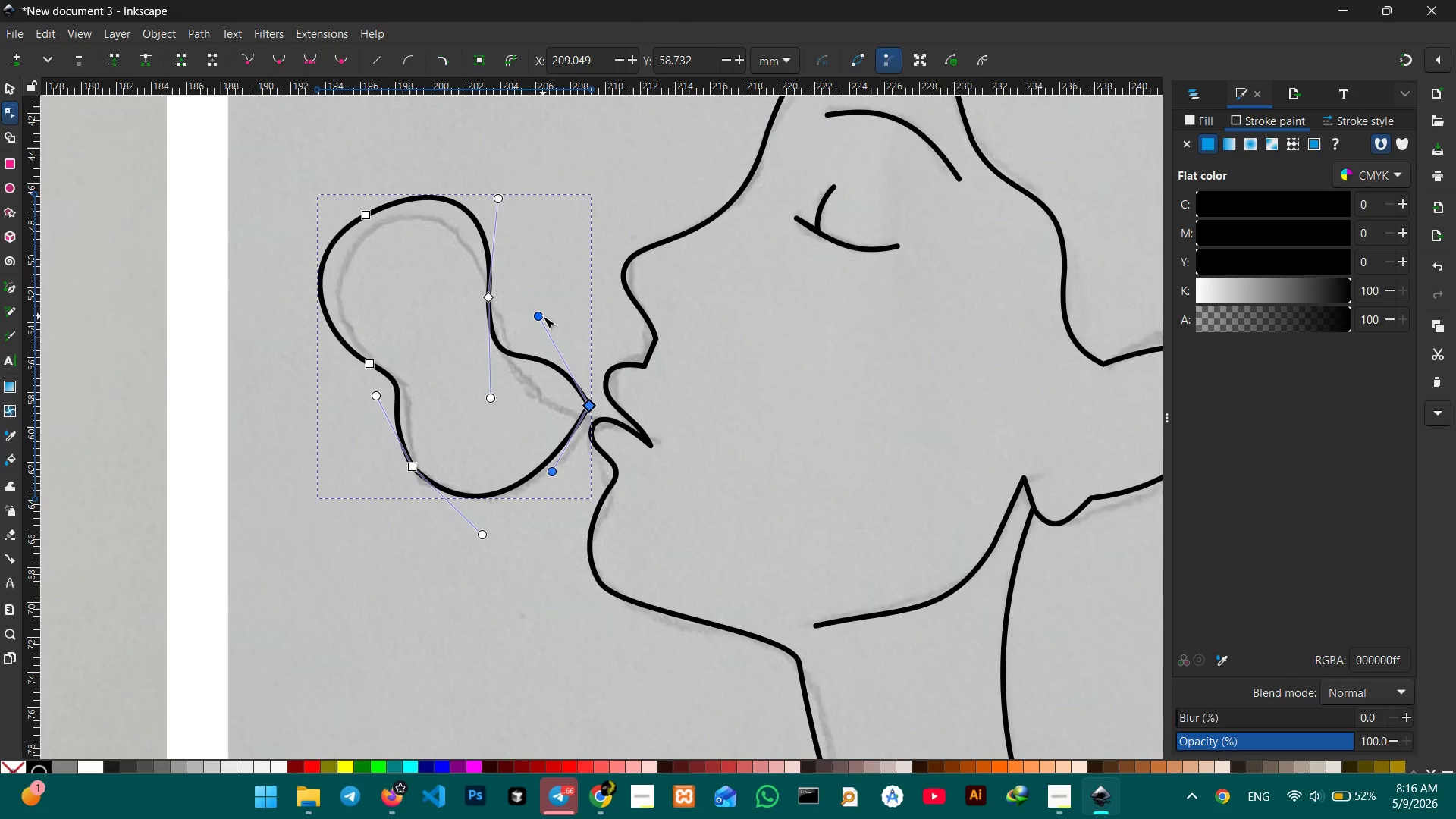 
left_click_drag(start_coordinate=[542, 316], to_coordinate=[542, 353])
 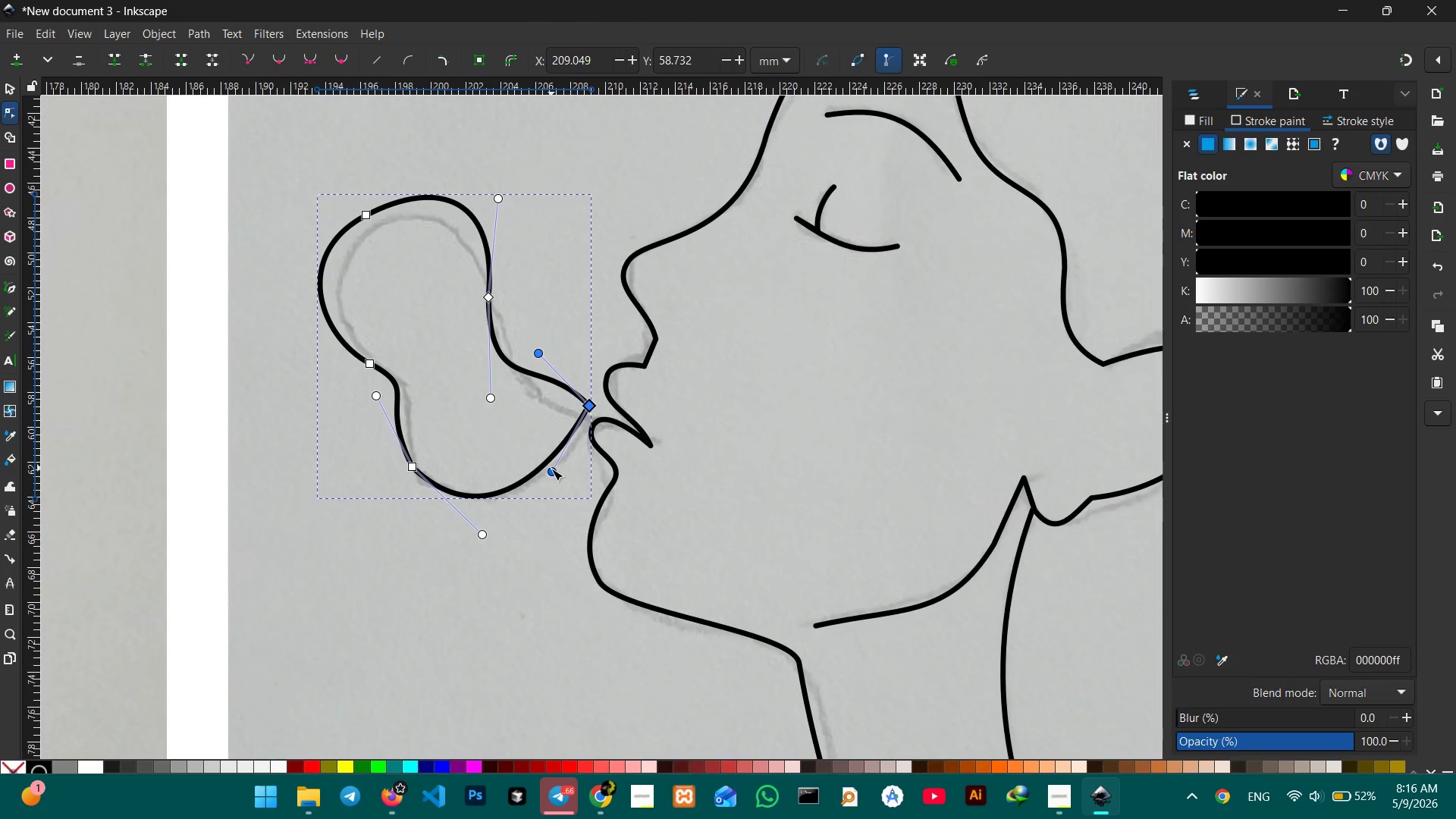 
left_click_drag(start_coordinate=[551, 469], to_coordinate=[548, 422])
 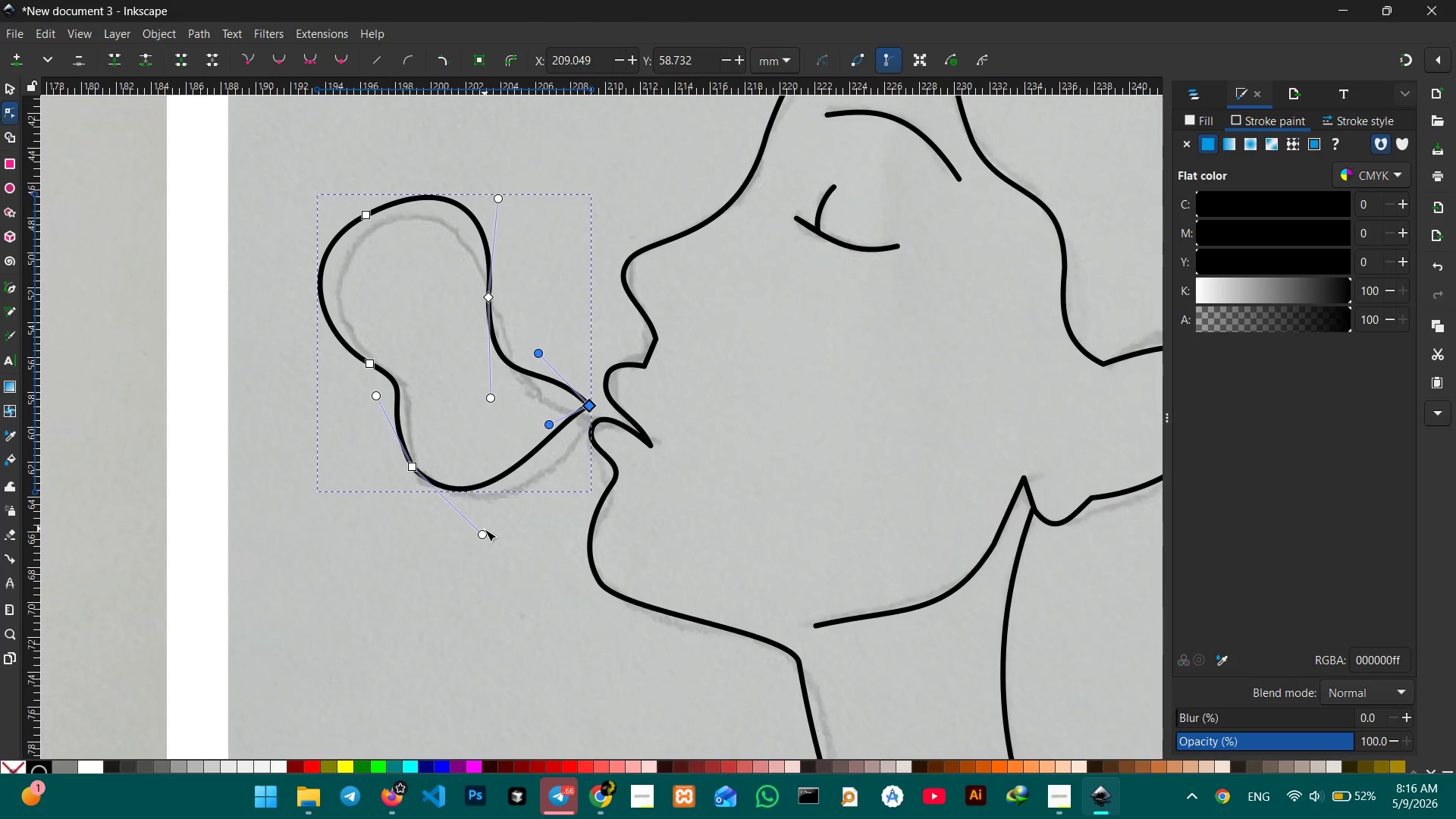 
left_click_drag(start_coordinate=[485, 534], to_coordinate=[495, 534])
 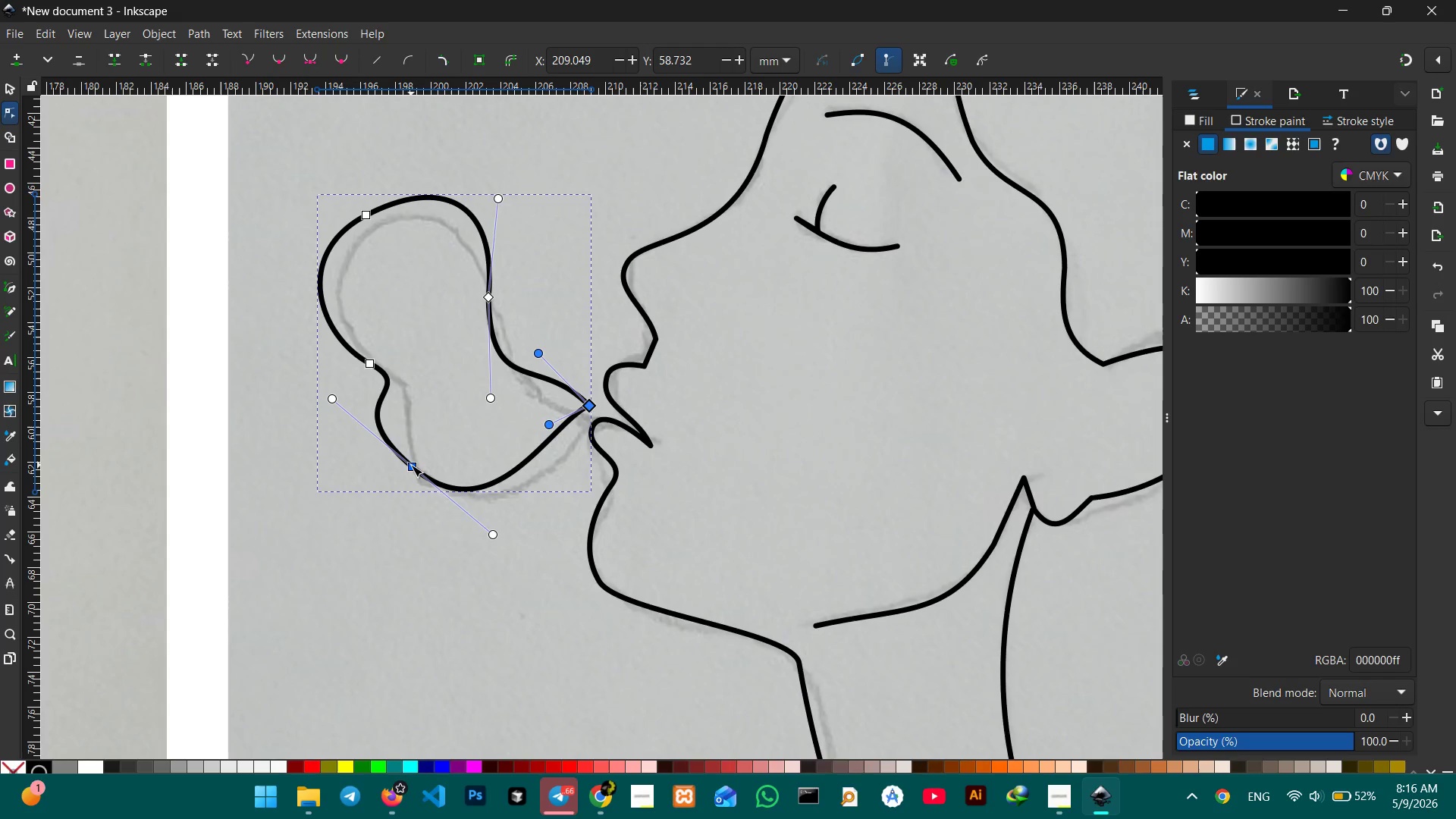 
left_click_drag(start_coordinate=[411, 465], to_coordinate=[432, 485])
 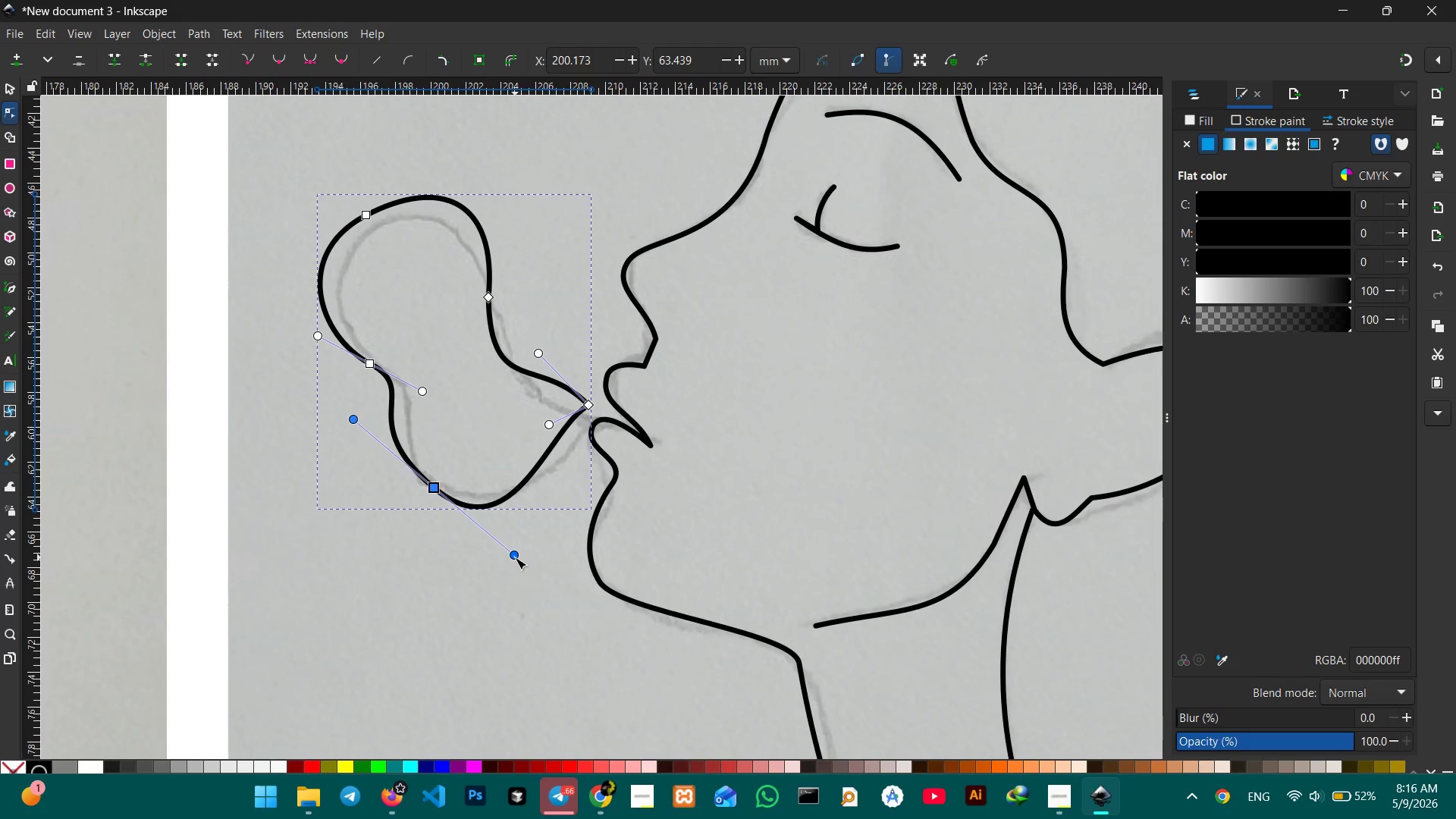 
left_click_drag(start_coordinate=[515, 557], to_coordinate=[521, 538])
 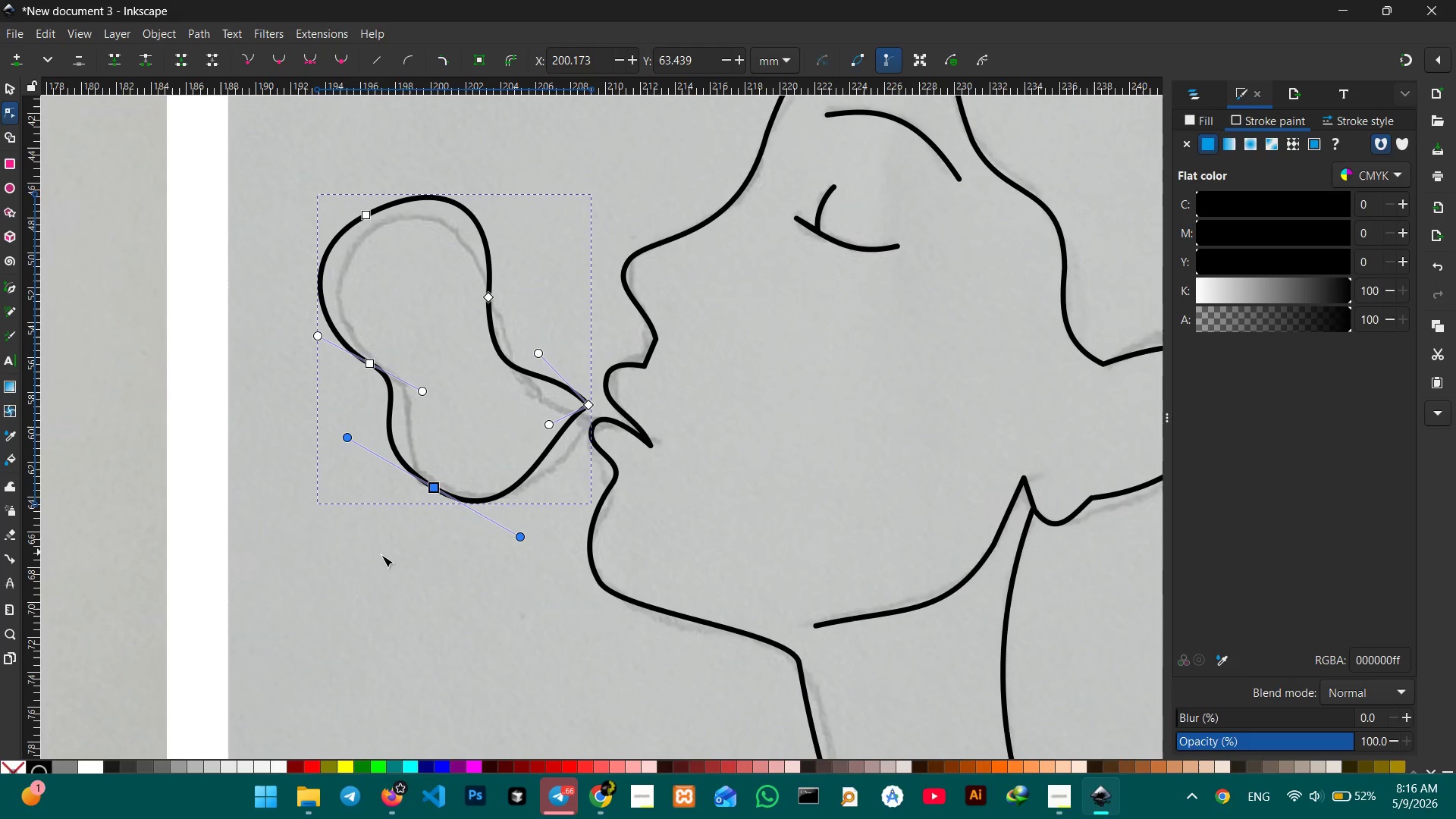 
left_click([368, 560])
 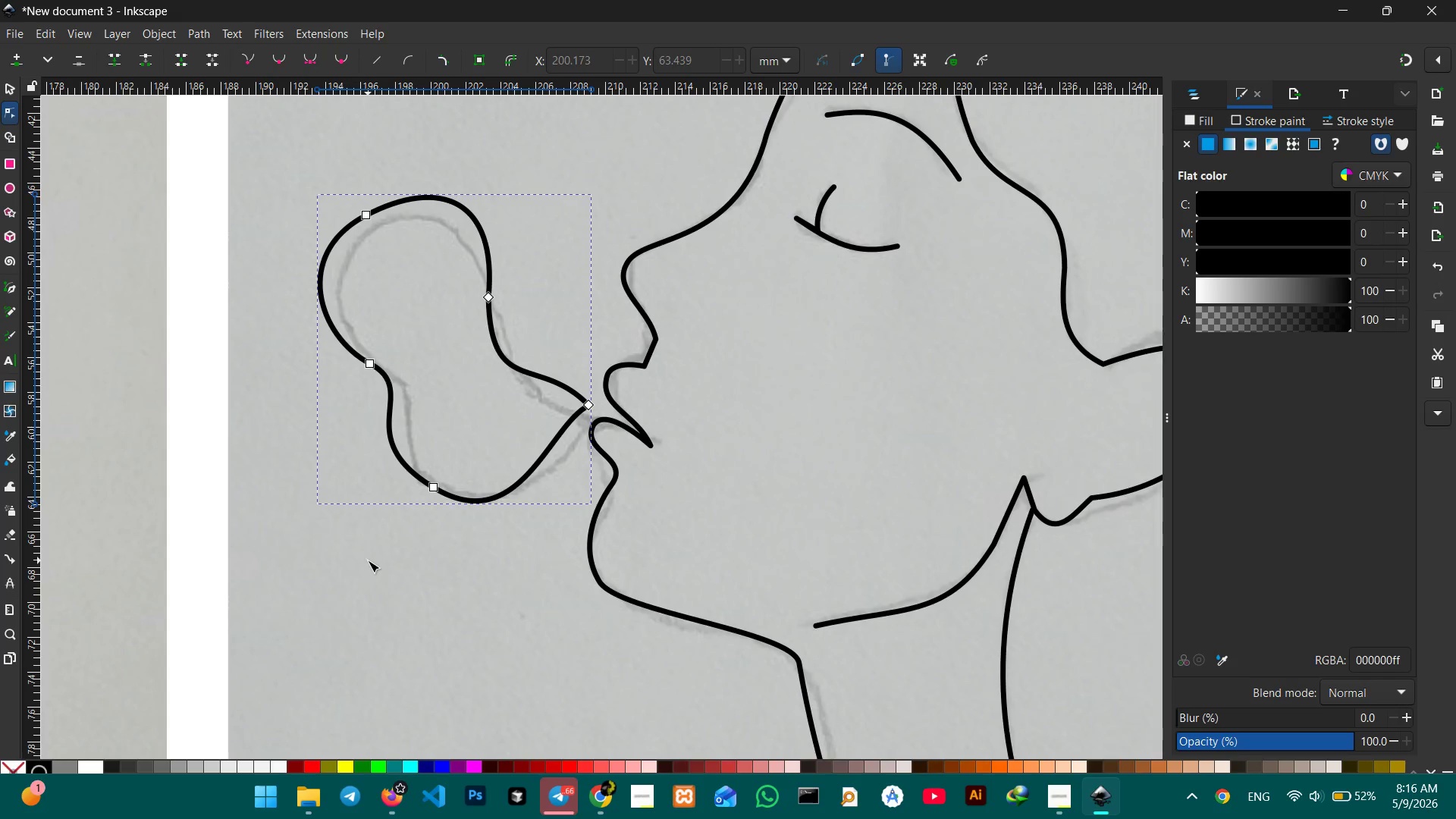 
hold_key(key=ControlLeft, duration=0.89)
scroll: coordinate [368, 560], scroll_direction: down, amount: 1.0
 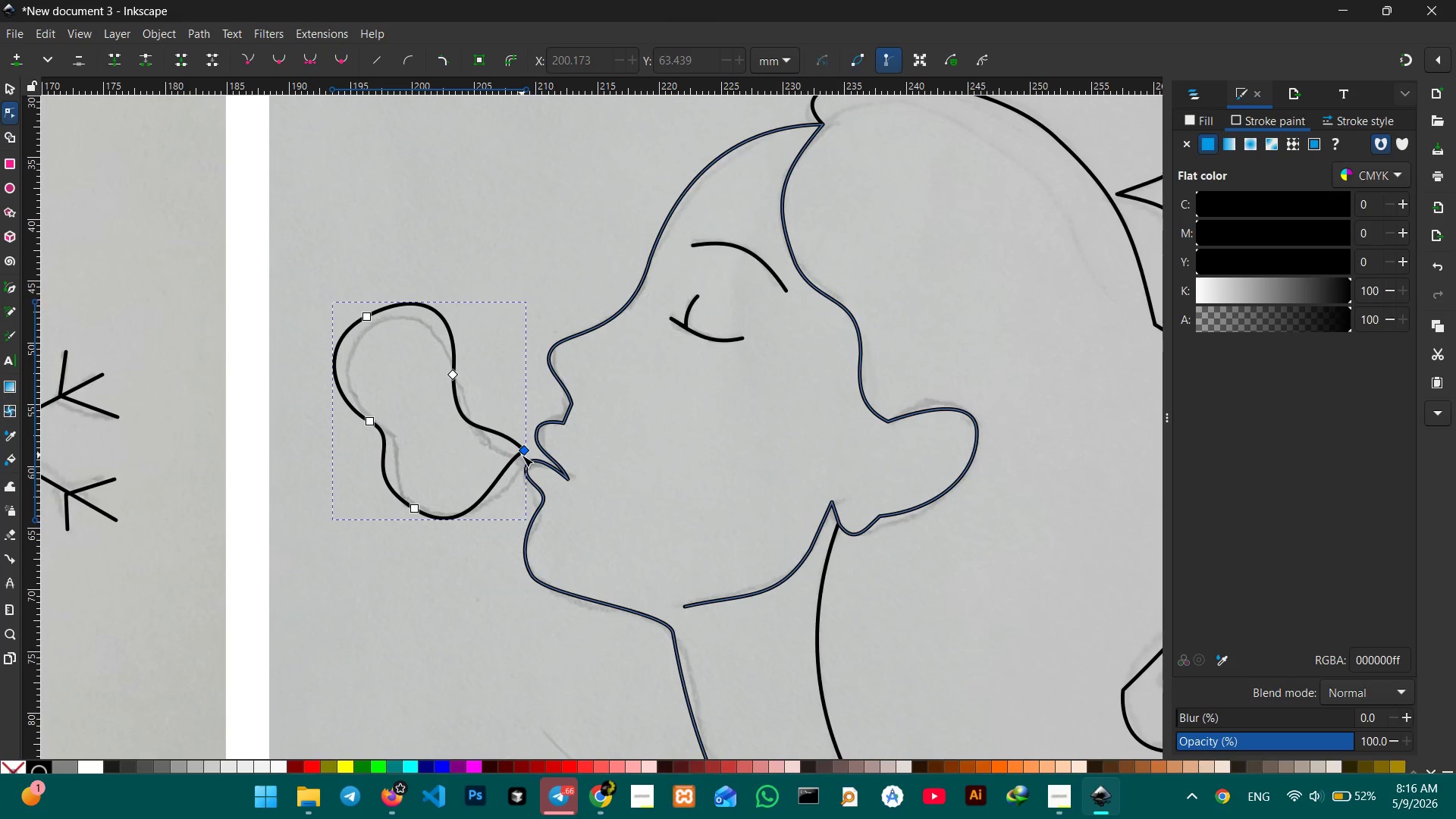 
left_click_drag(start_coordinate=[523, 453], to_coordinate=[527, 454])
 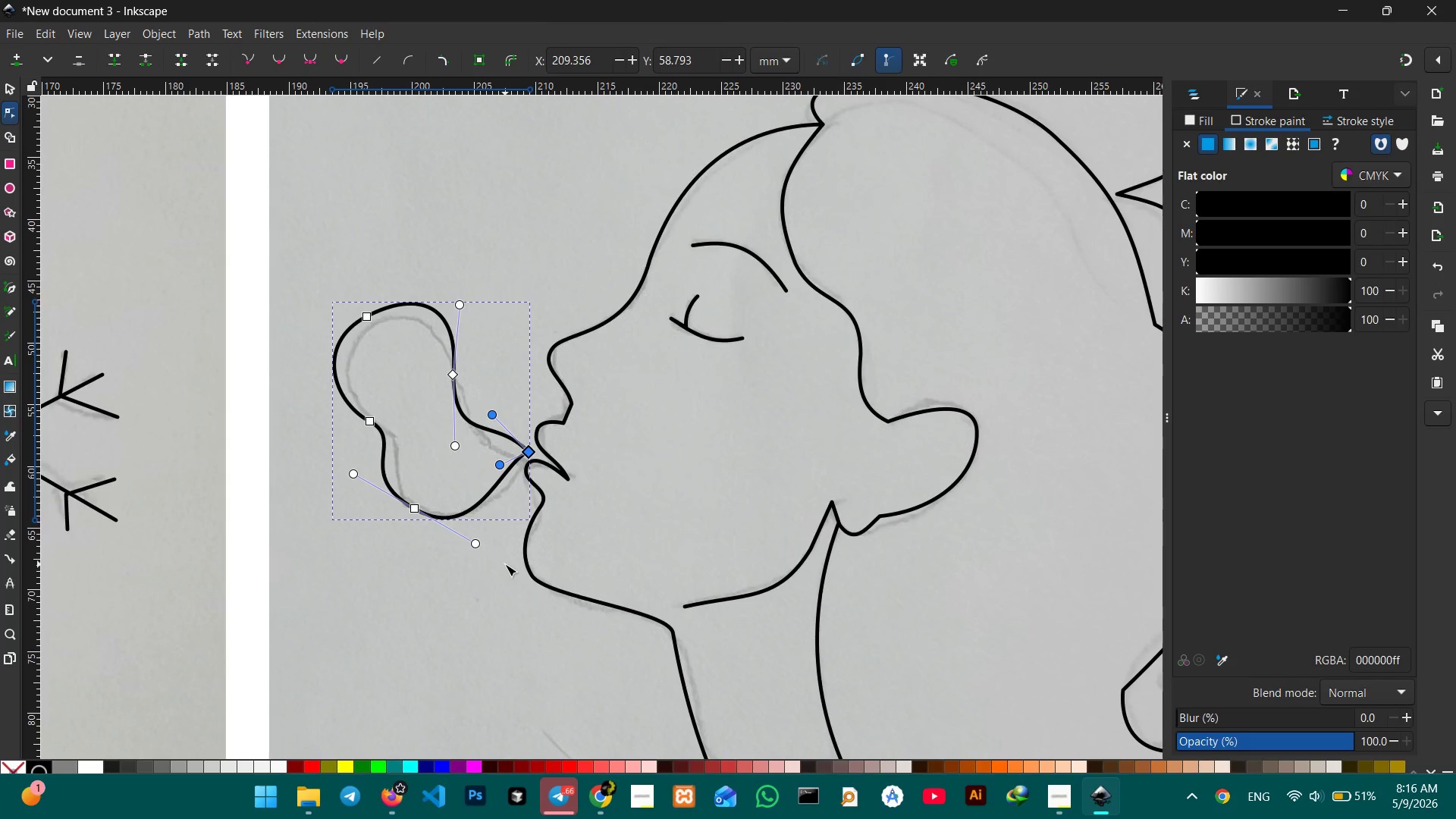 
left_click([505, 564])
 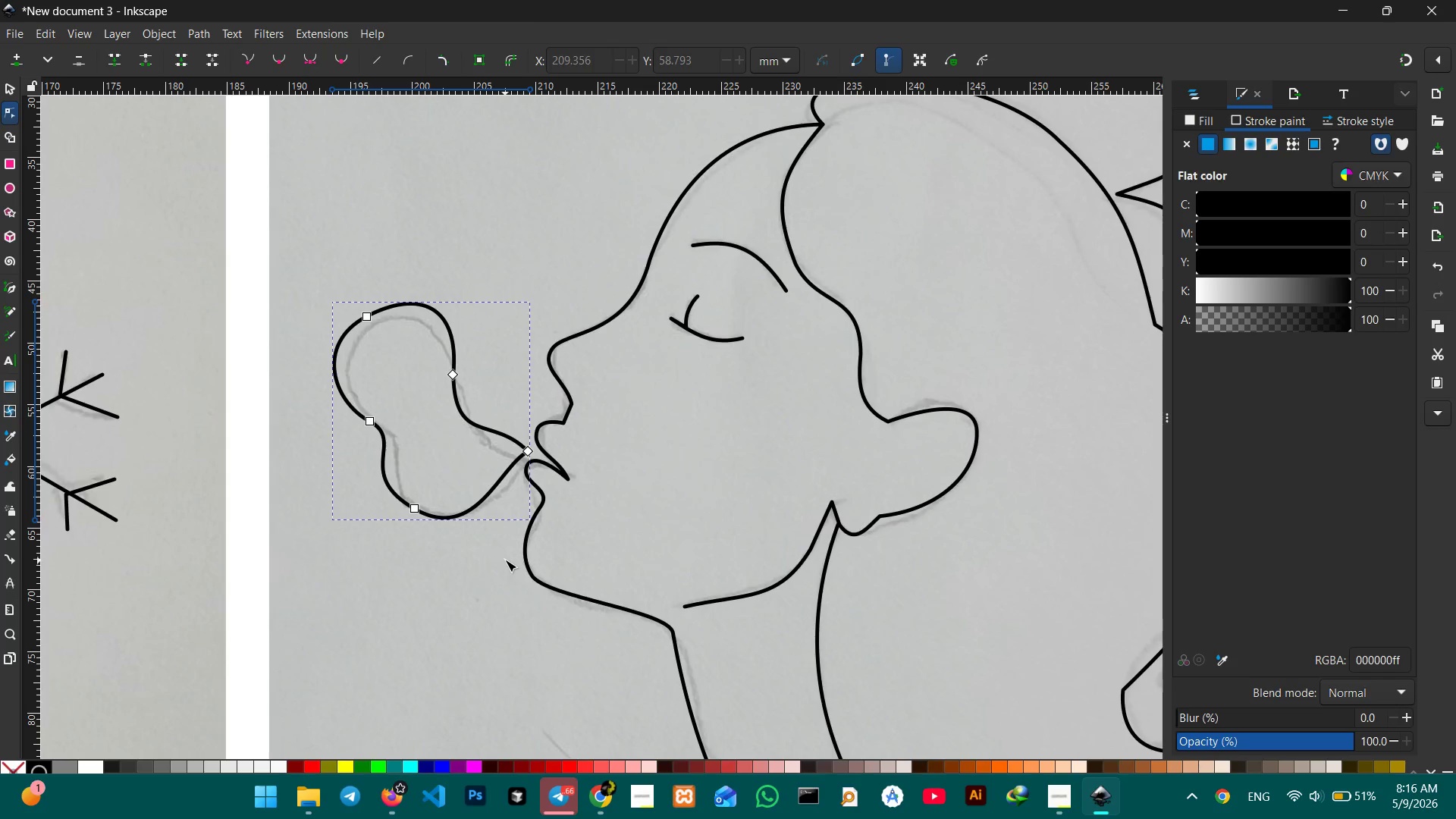 
key(Control+ControlLeft)
 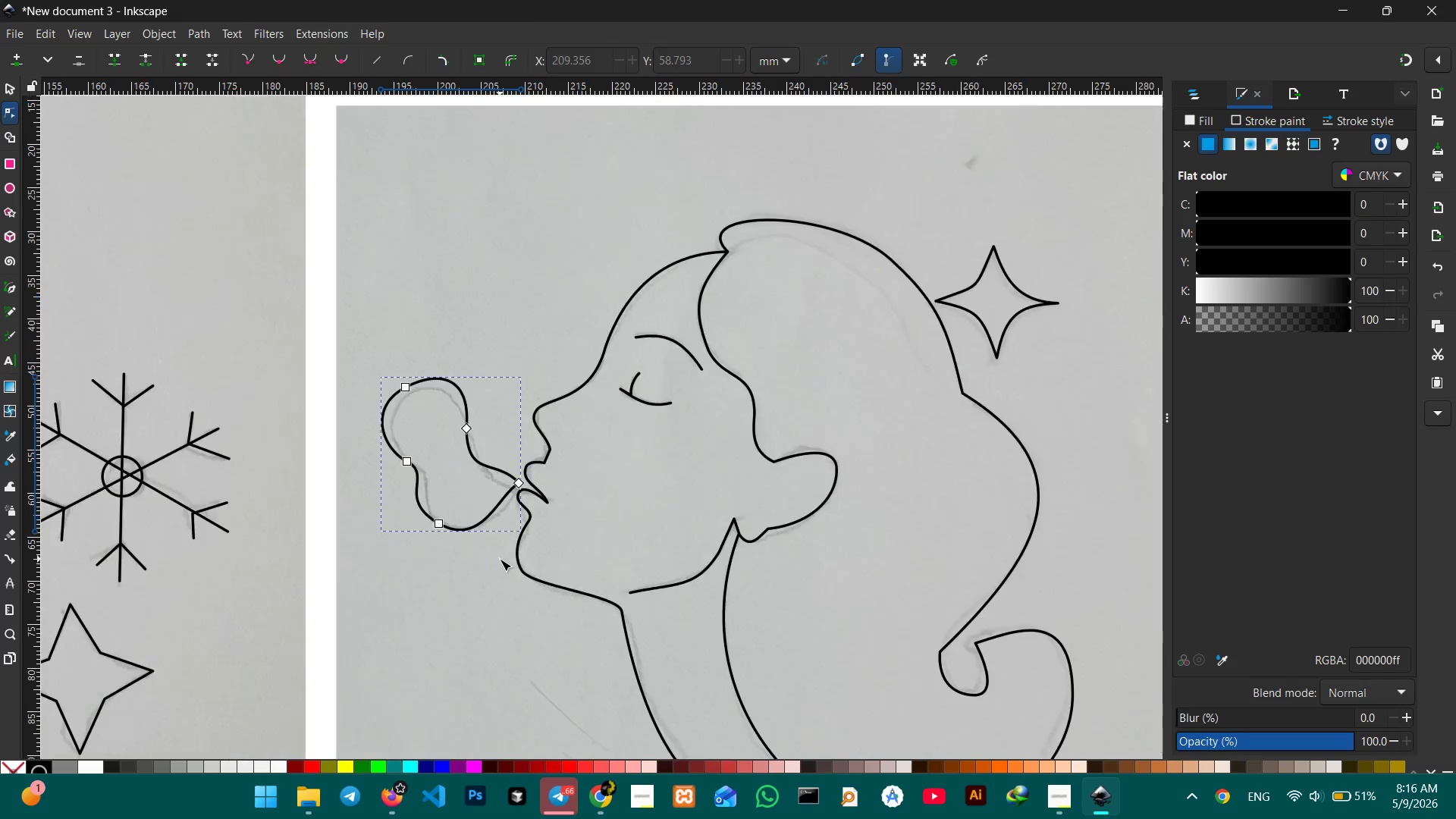 
scroll: coordinate [500, 559], scroll_direction: down, amount: 1.0
 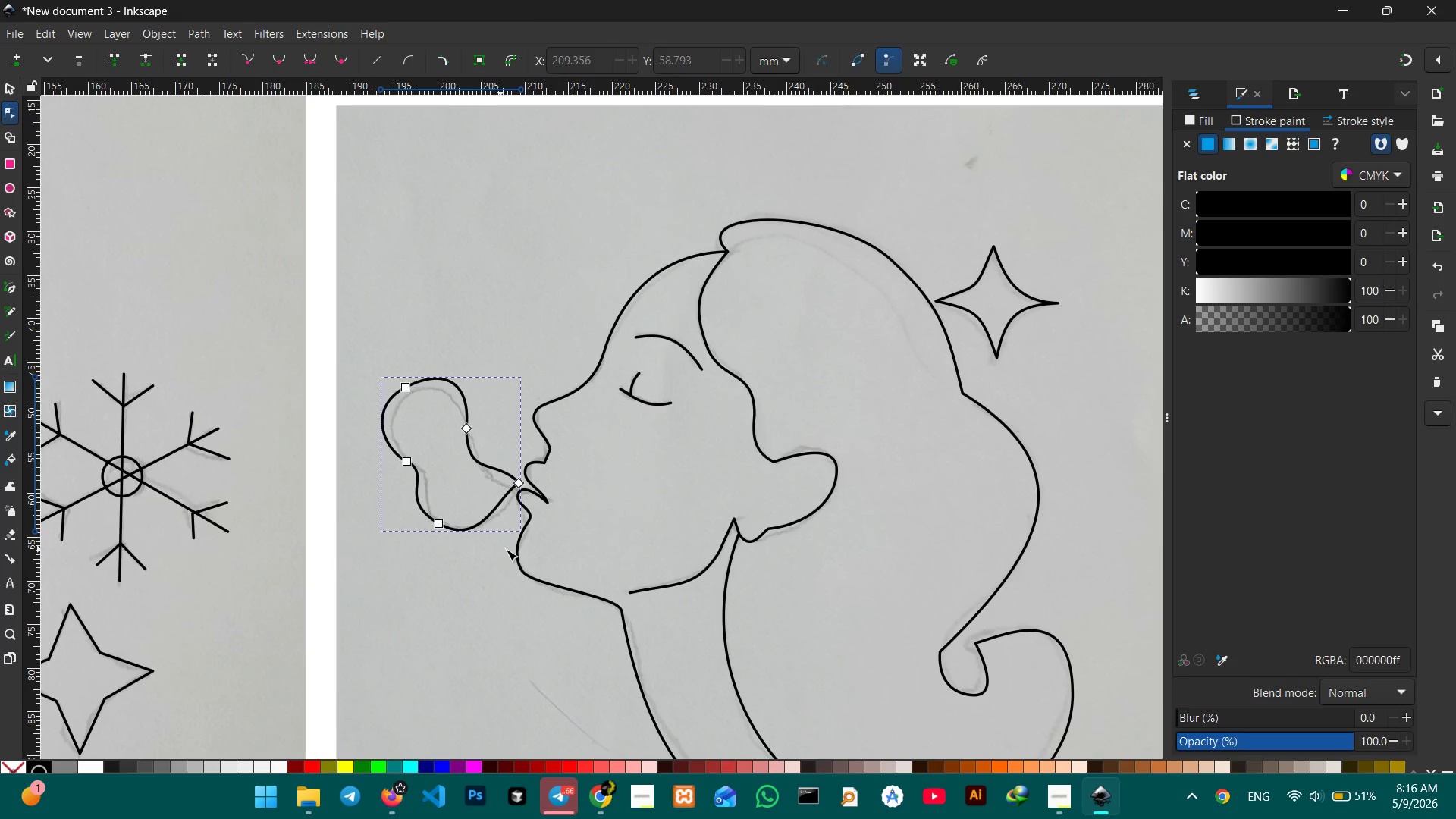 
left_click([677, 586])
 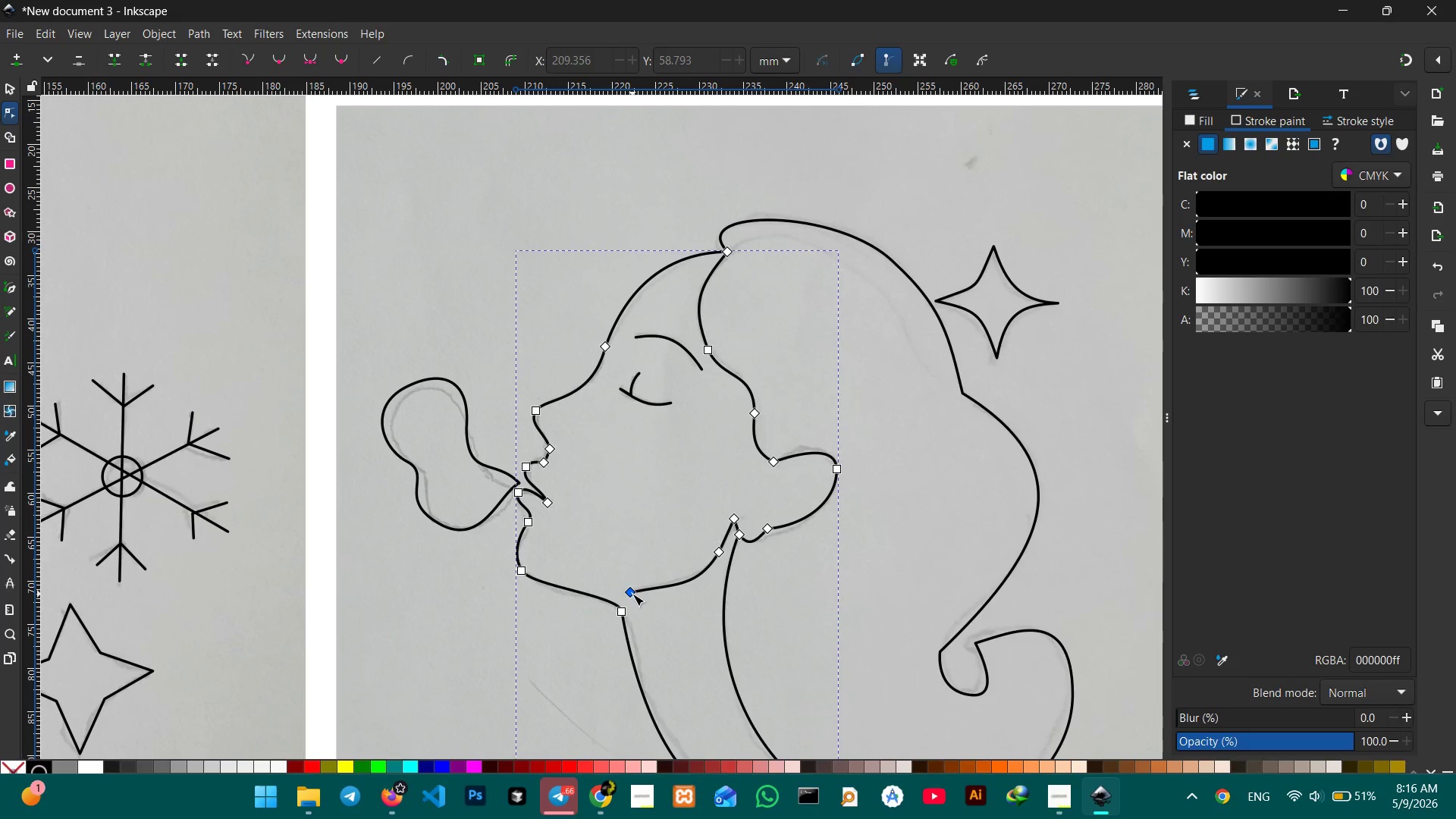 
left_click_drag(start_coordinate=[632, 594], to_coordinate=[626, 578])
 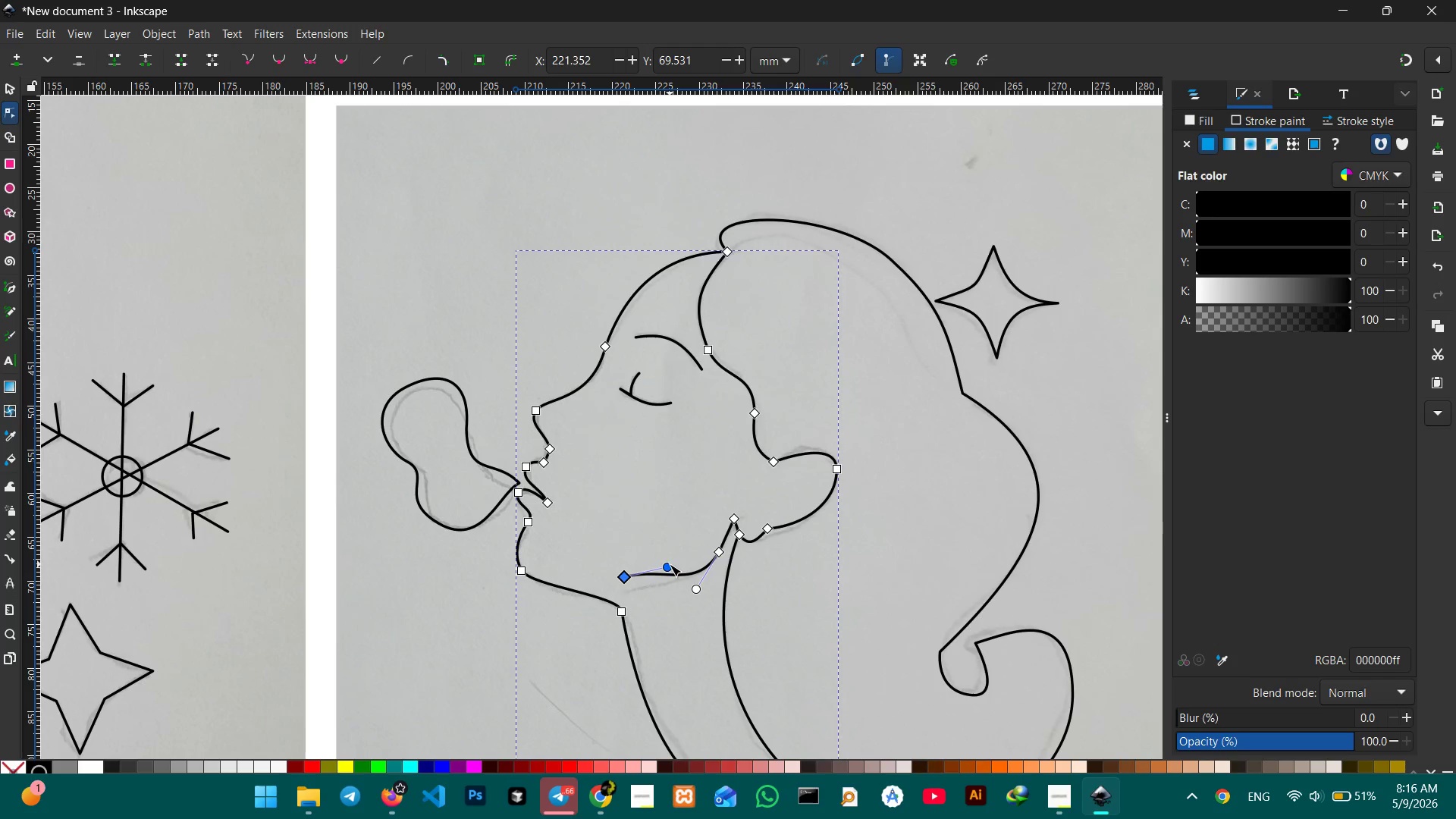 
left_click_drag(start_coordinate=[669, 564], to_coordinate=[669, 578])
 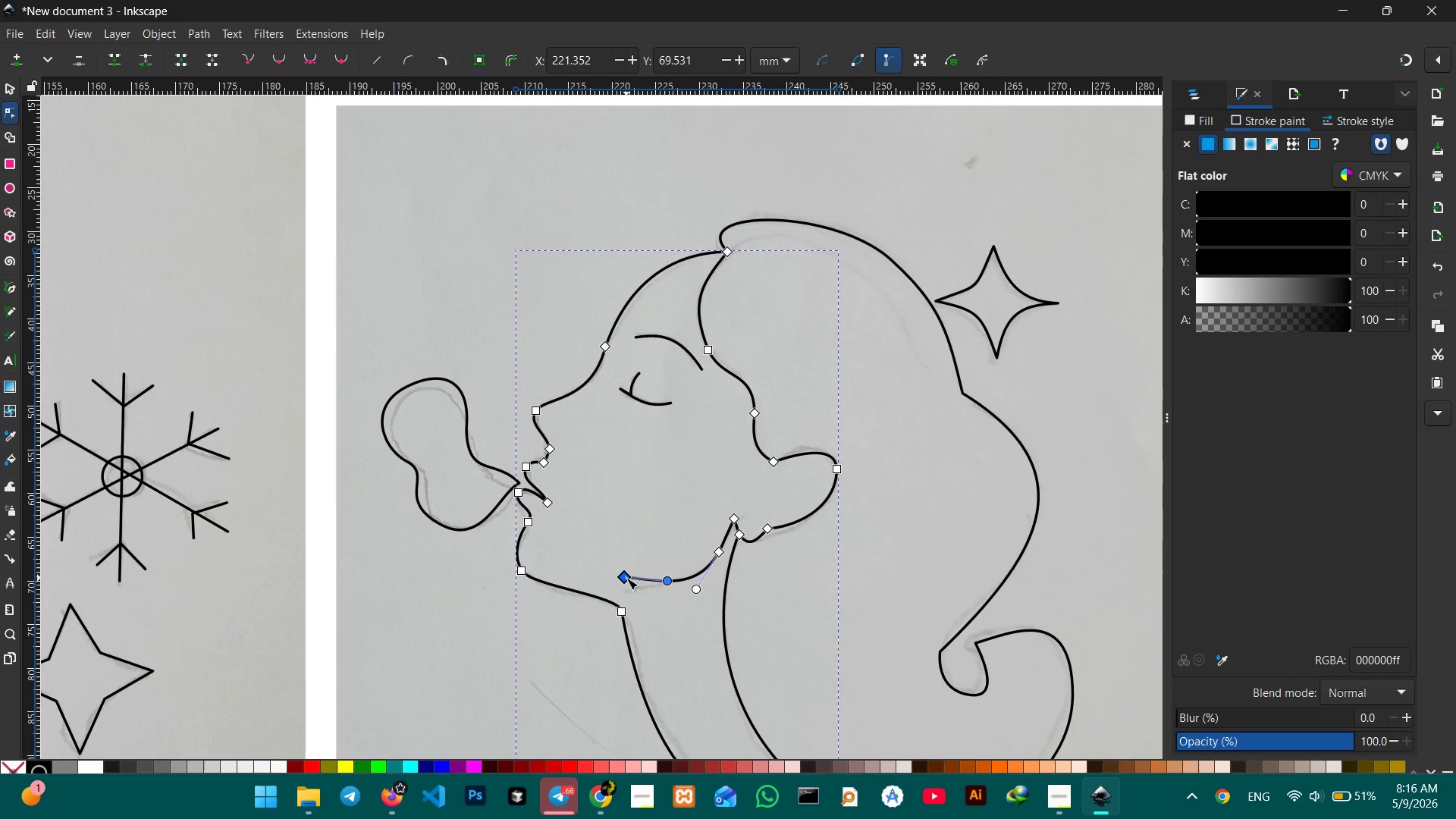 
left_click_drag(start_coordinate=[626, 578], to_coordinate=[632, 587])
 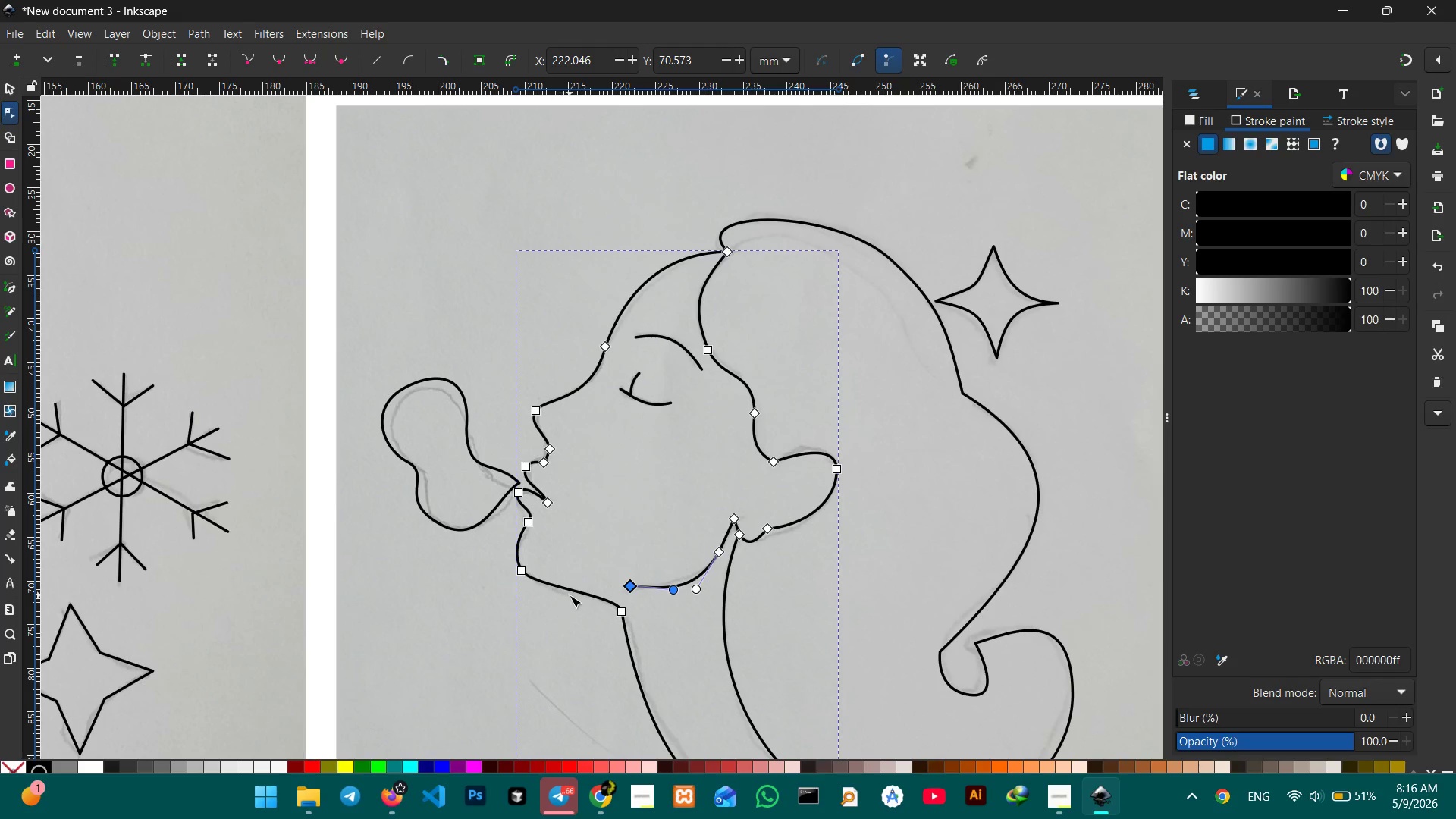 
left_click_drag(start_coordinate=[570, 591], to_coordinate=[564, 595])
 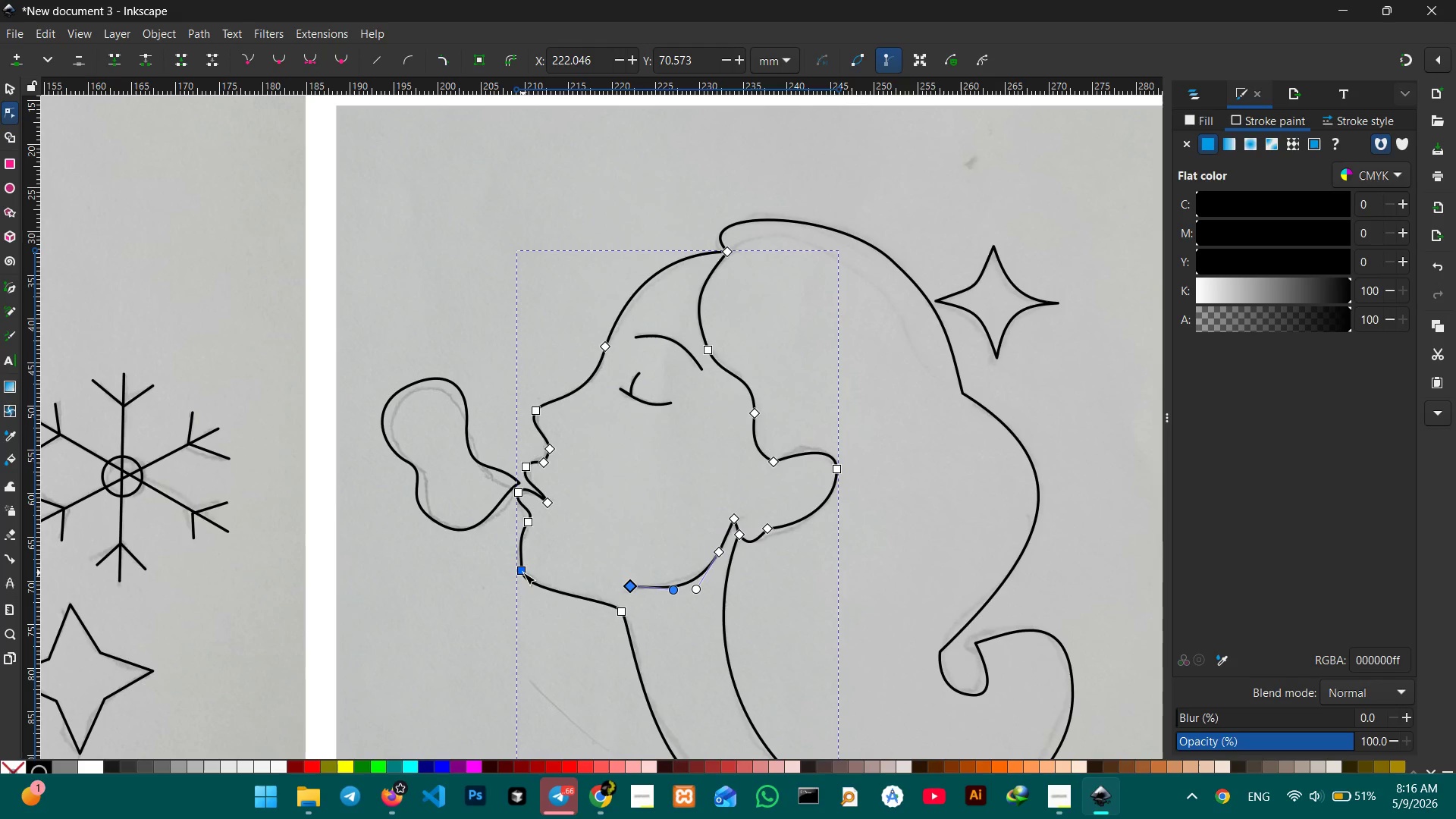 
left_click_drag(start_coordinate=[523, 573], to_coordinate=[515, 570])
 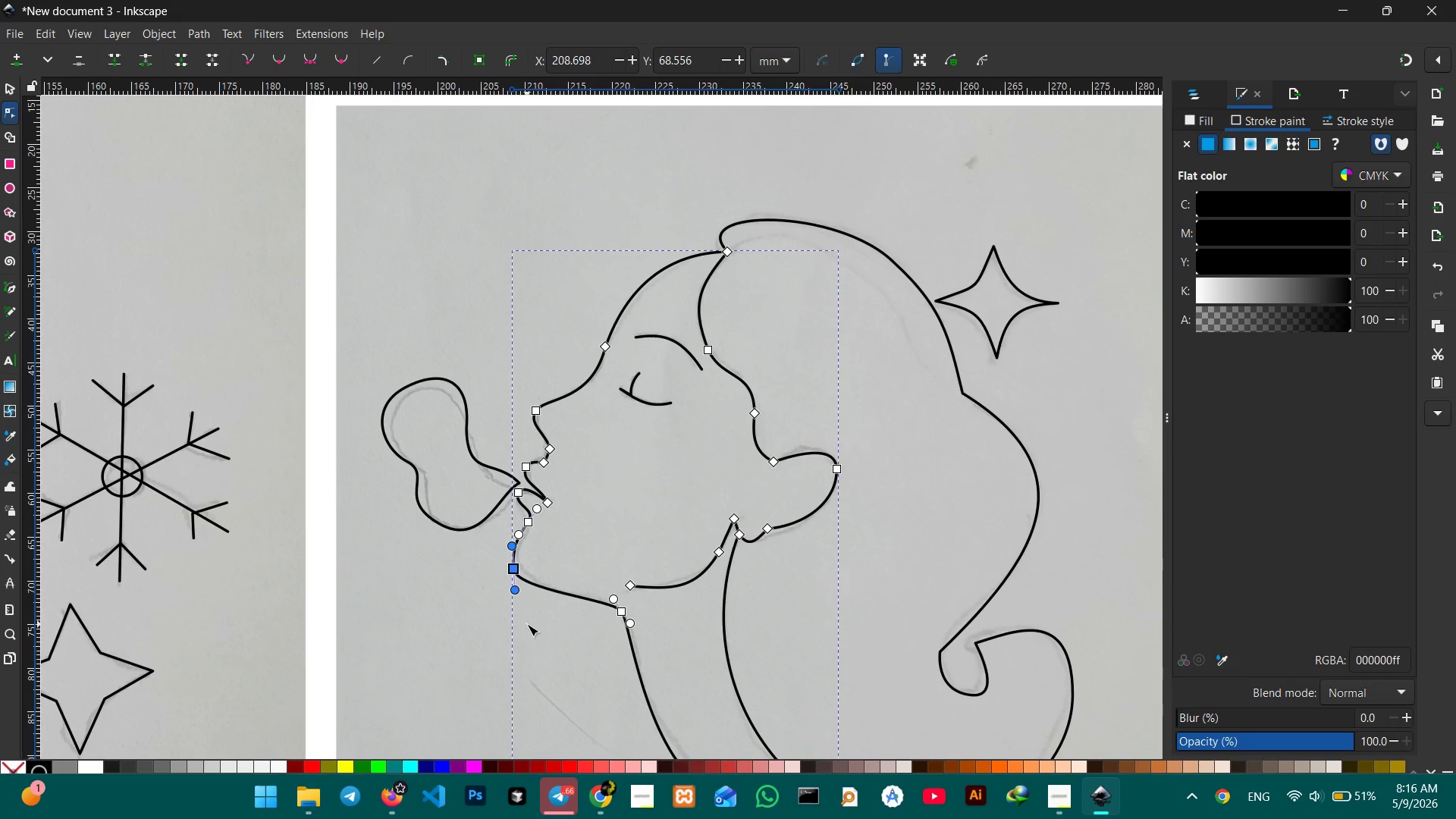 
double_click([527, 624])
 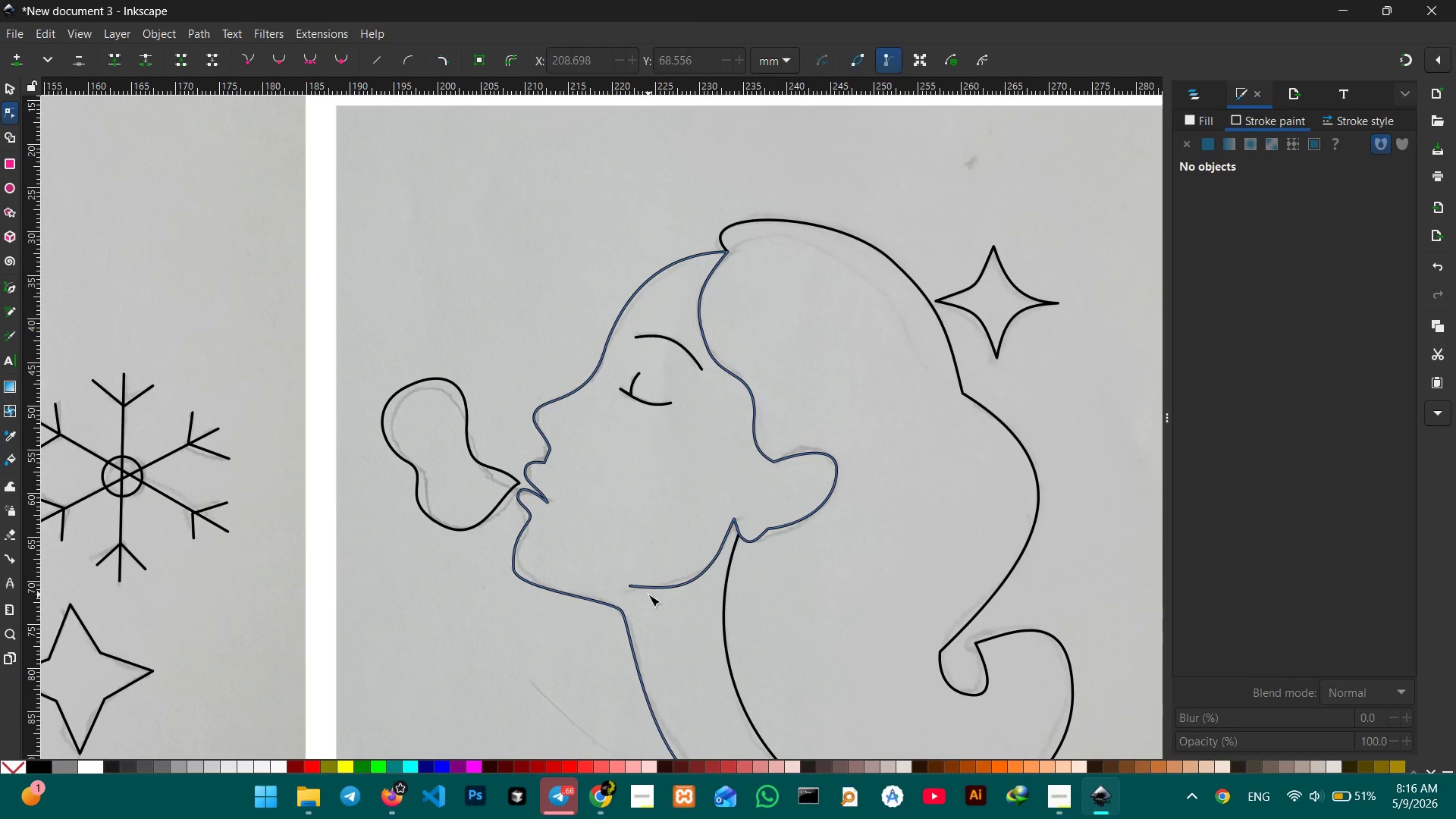 
key(Control+ControlLeft)
 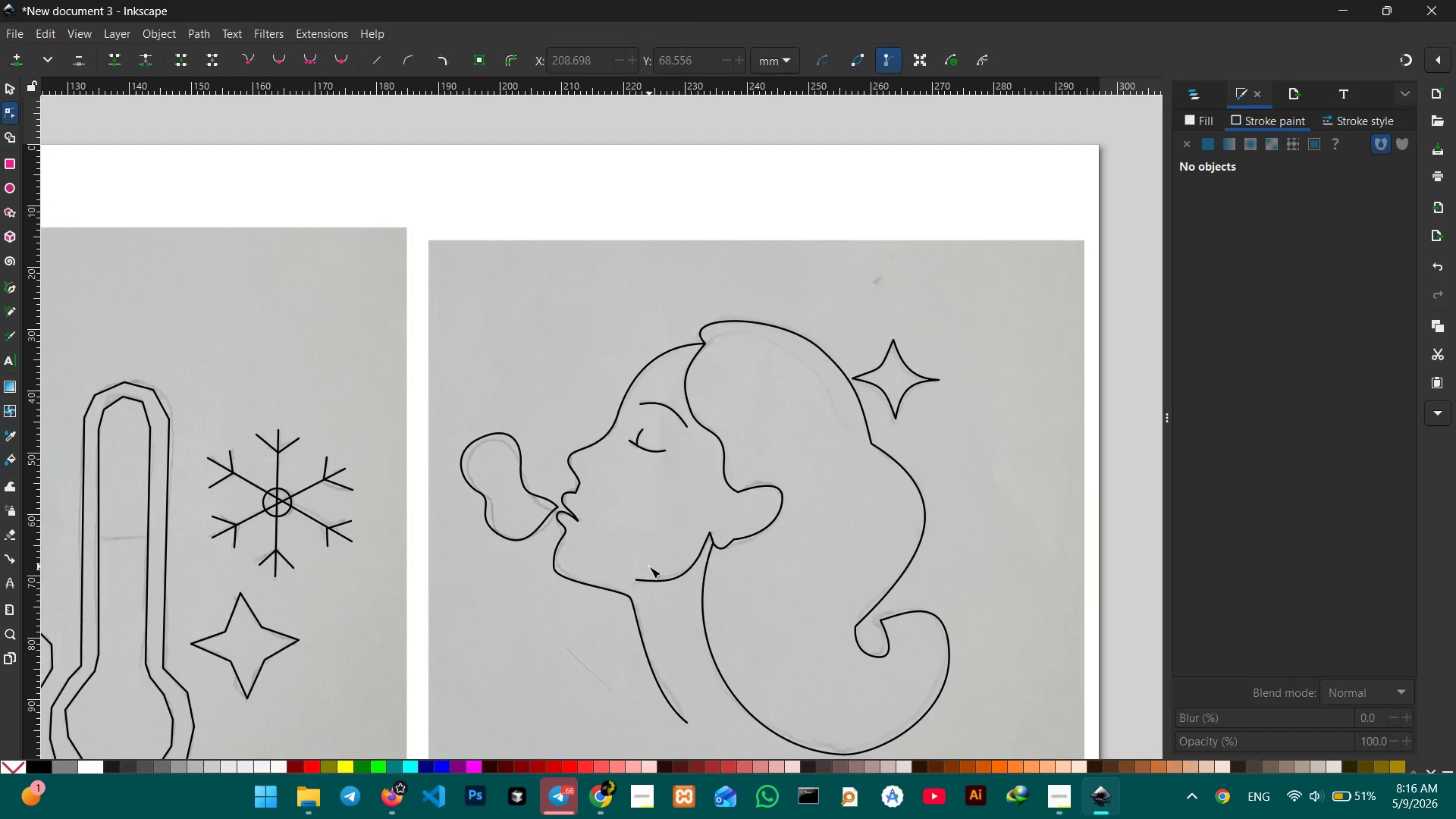 
scroll: coordinate [649, 566], scroll_direction: down, amount: 4.0
 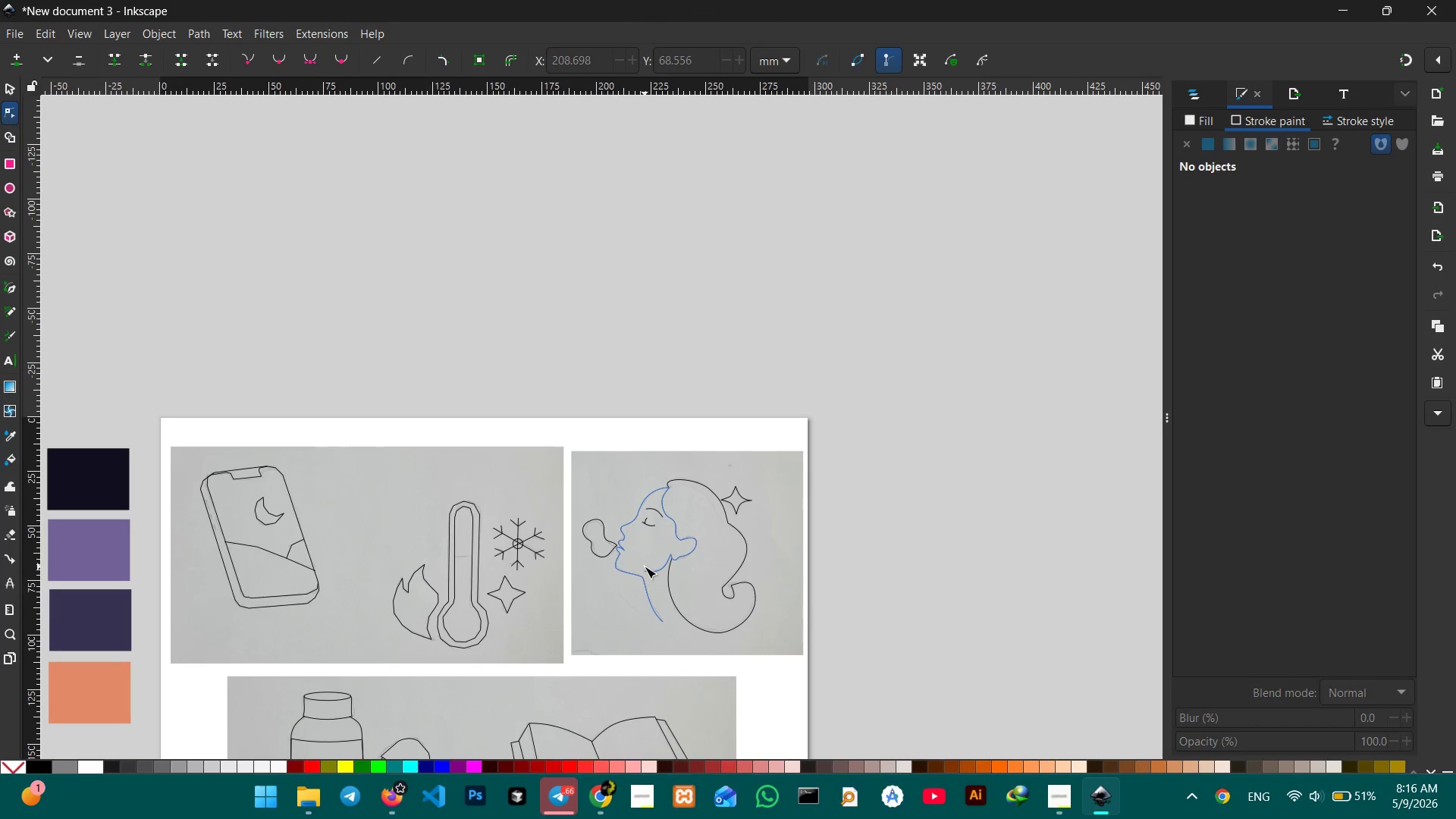 
key(Control+ControlLeft)
 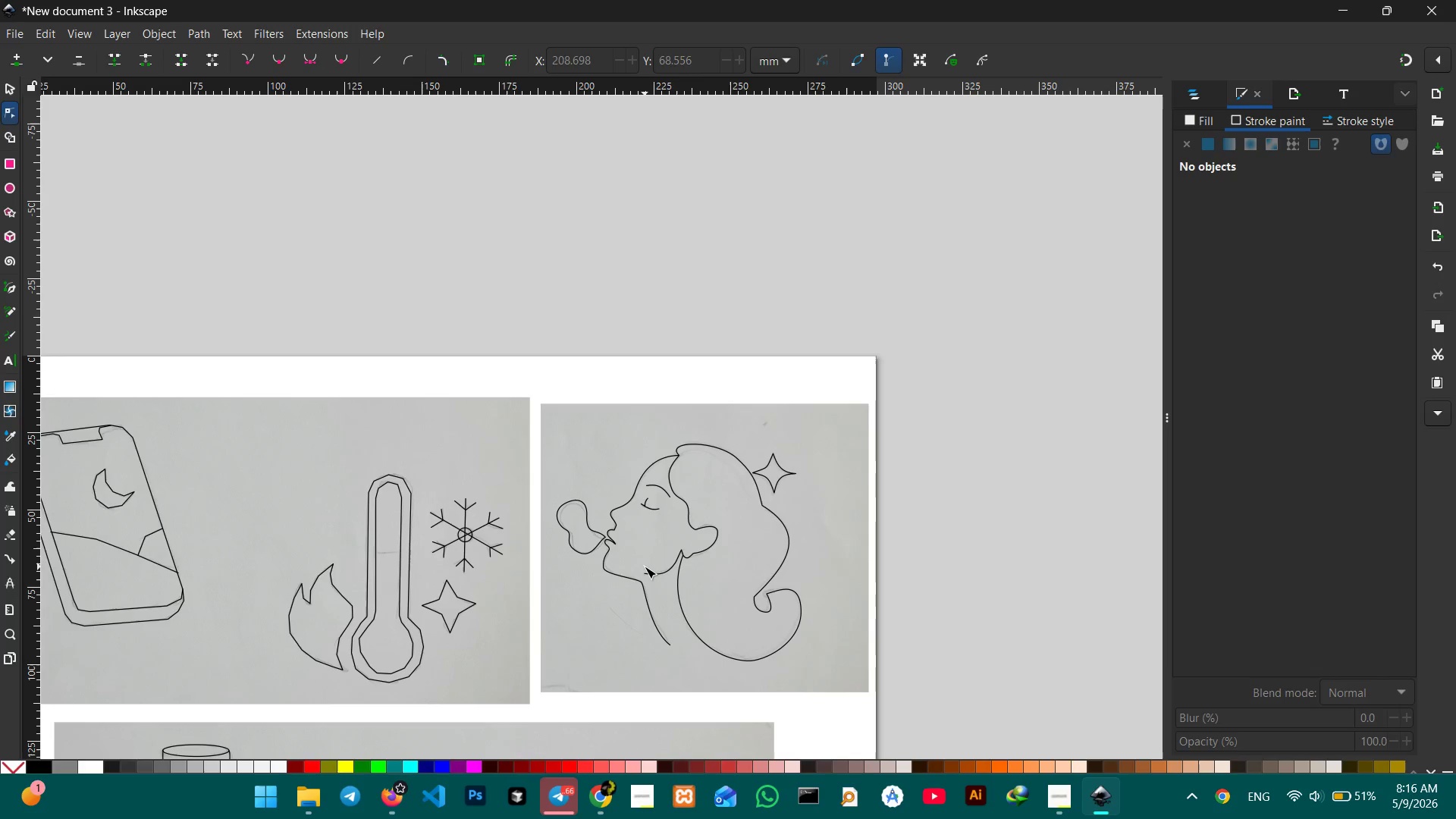 
scroll: coordinate [645, 566], scroll_direction: up, amount: 1.0
 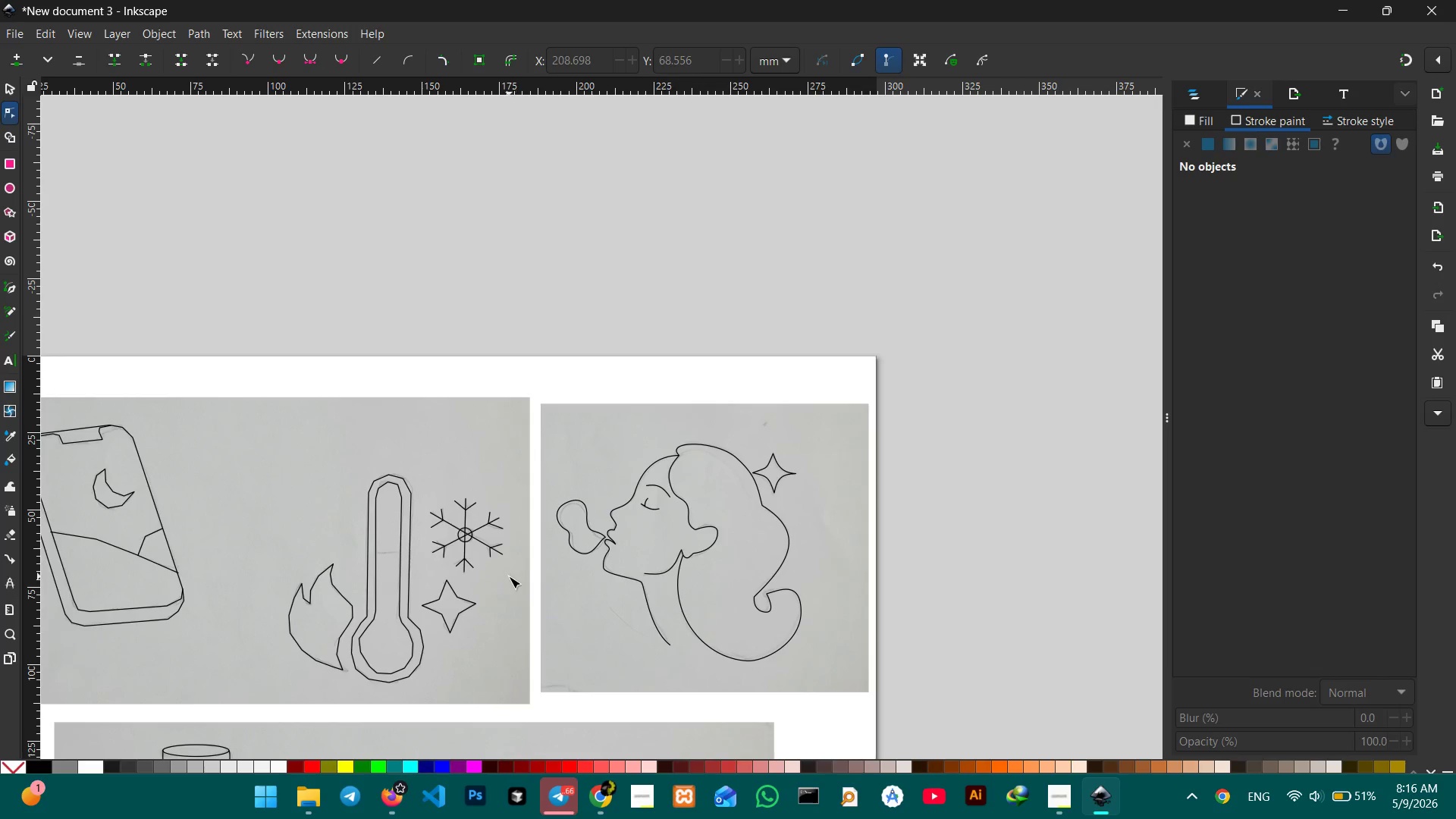 
key(Control+ControlLeft)
 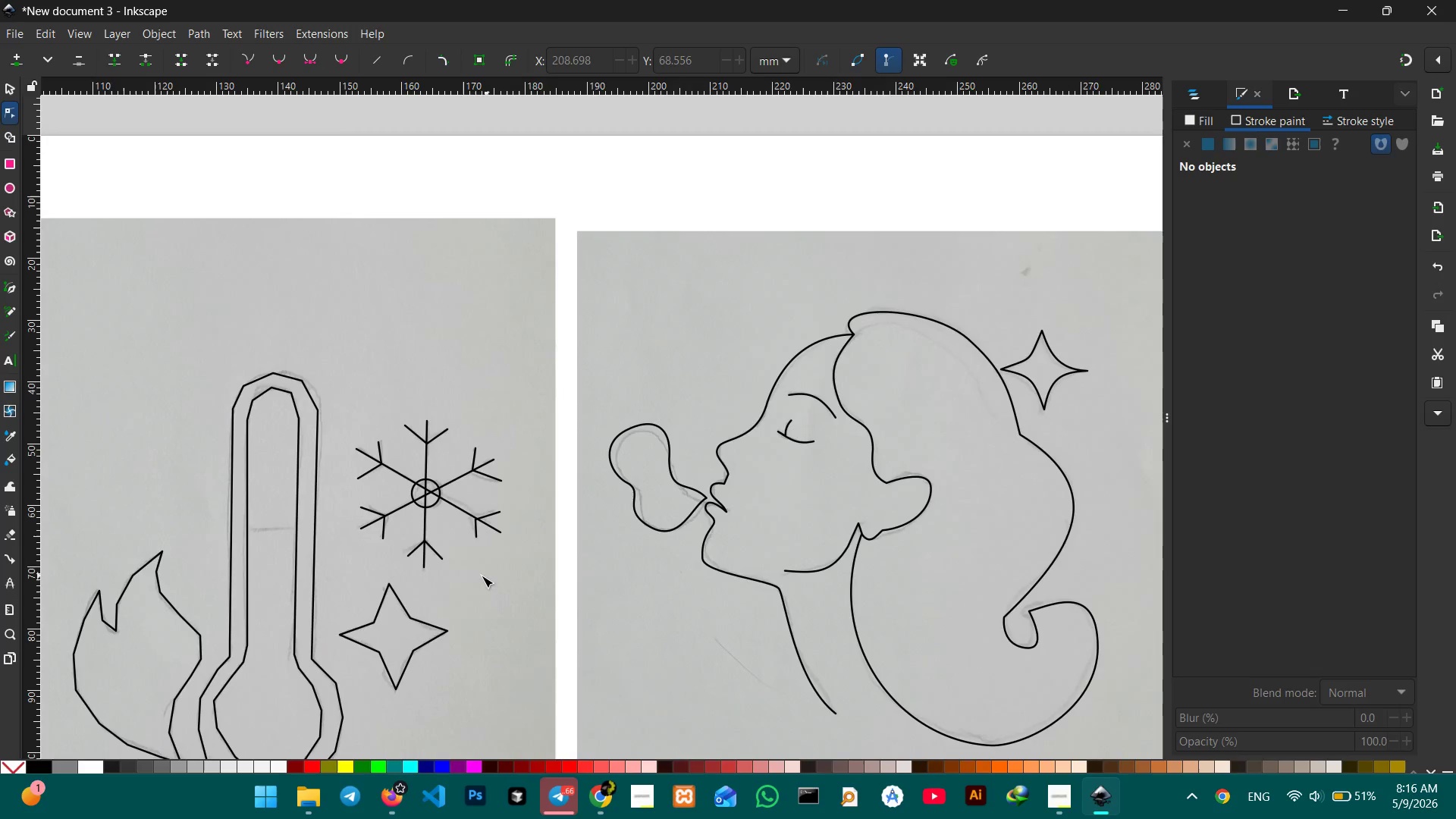 
scroll: coordinate [497, 576], scroll_direction: up, amount: 2.0
 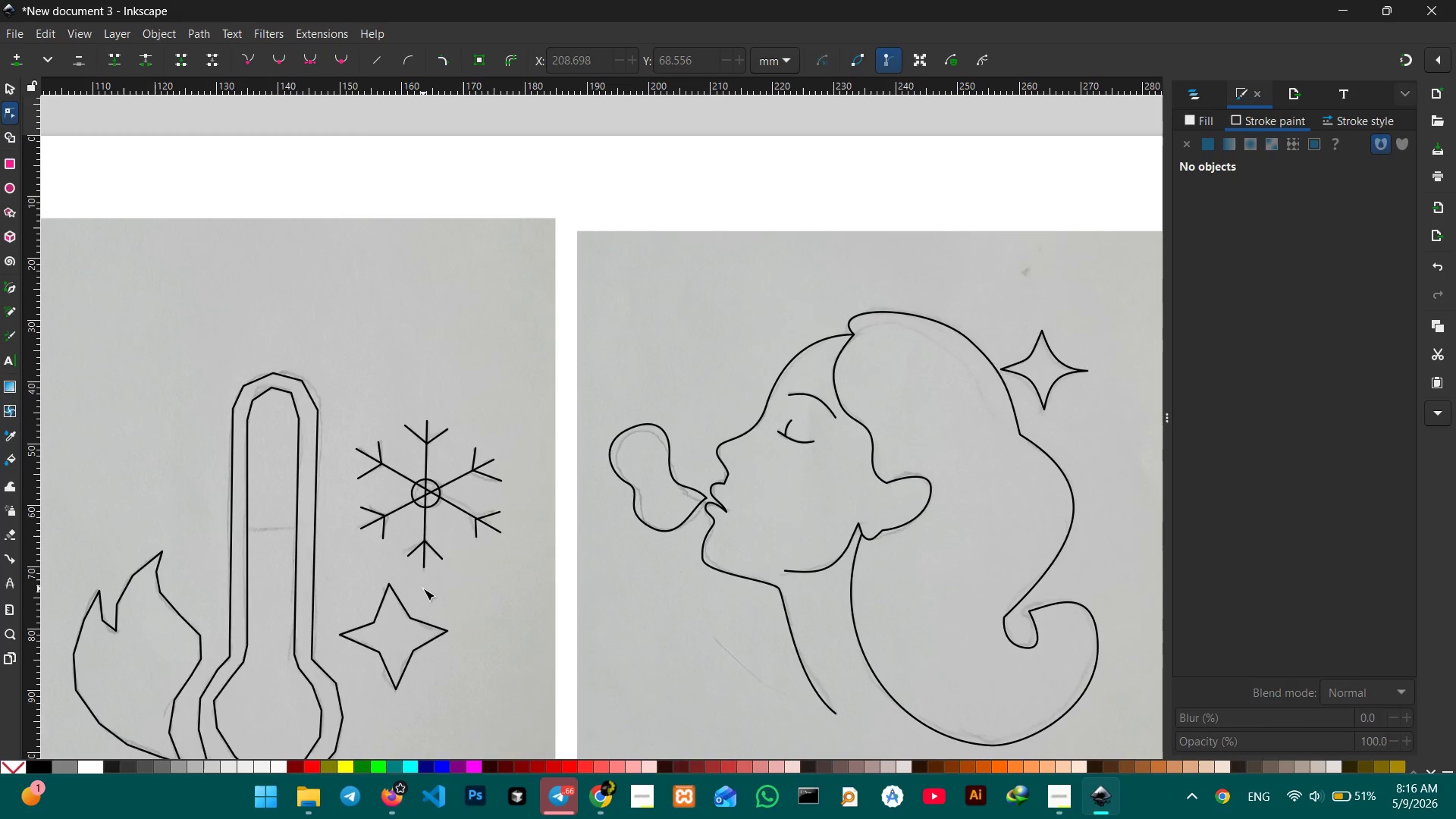 
key(Control+ControlLeft)
 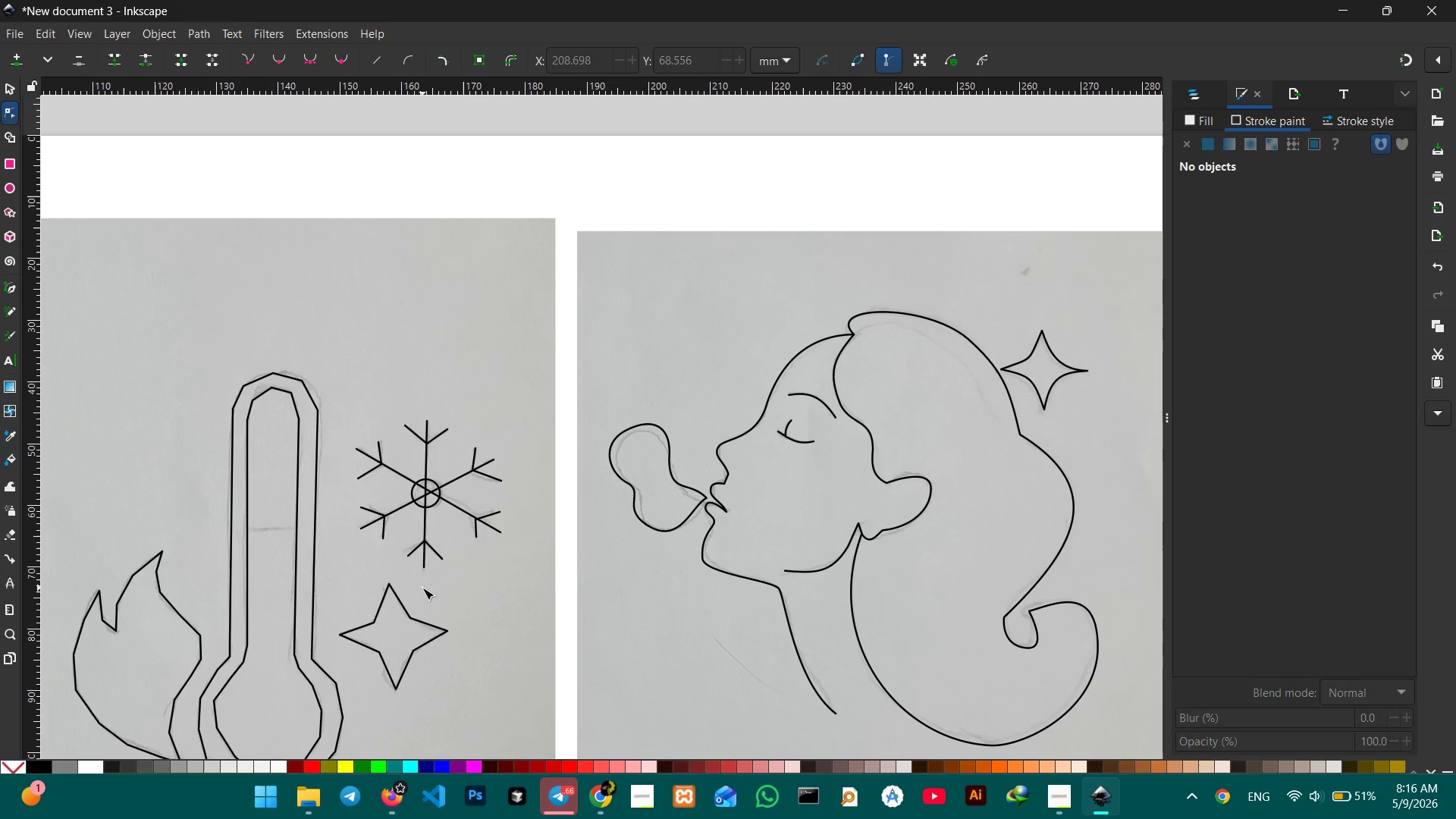 
scroll: coordinate [419, 589], scroll_direction: down, amount: 3.0
 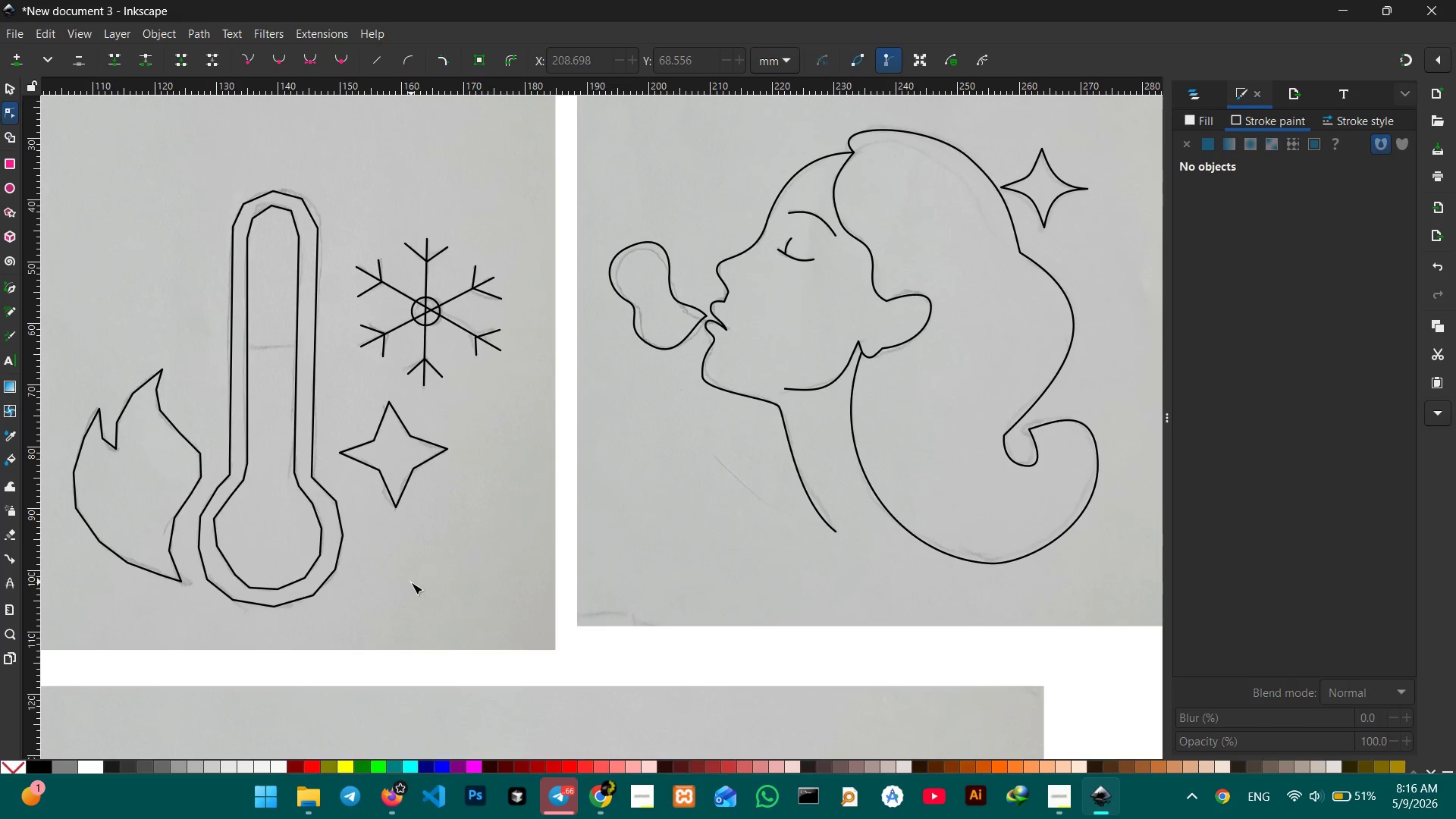 
hold_key(key=Space, duration=0.83)
 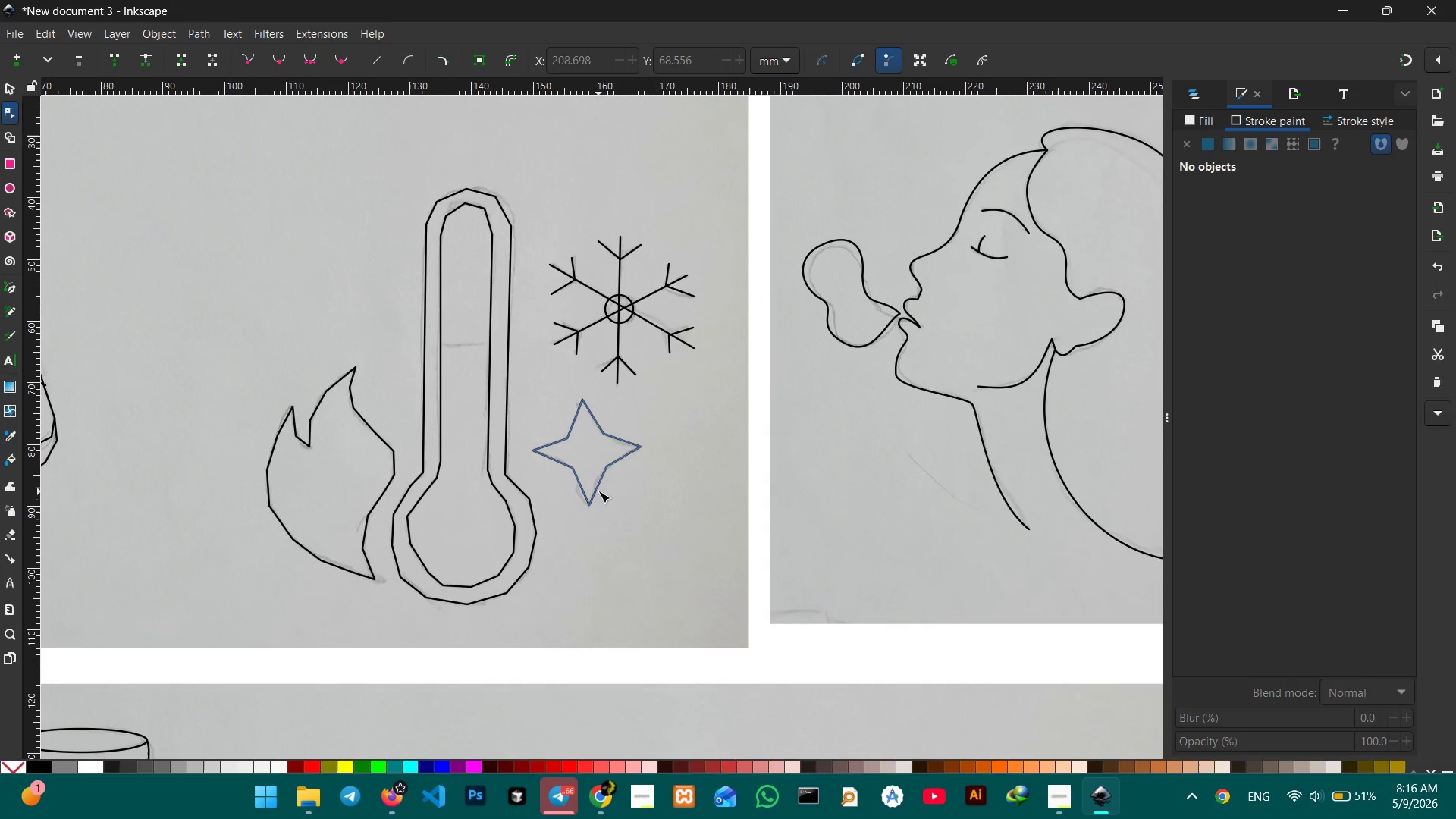 
left_click_drag(start_coordinate=[411, 582], to_coordinate=[604, 579])
 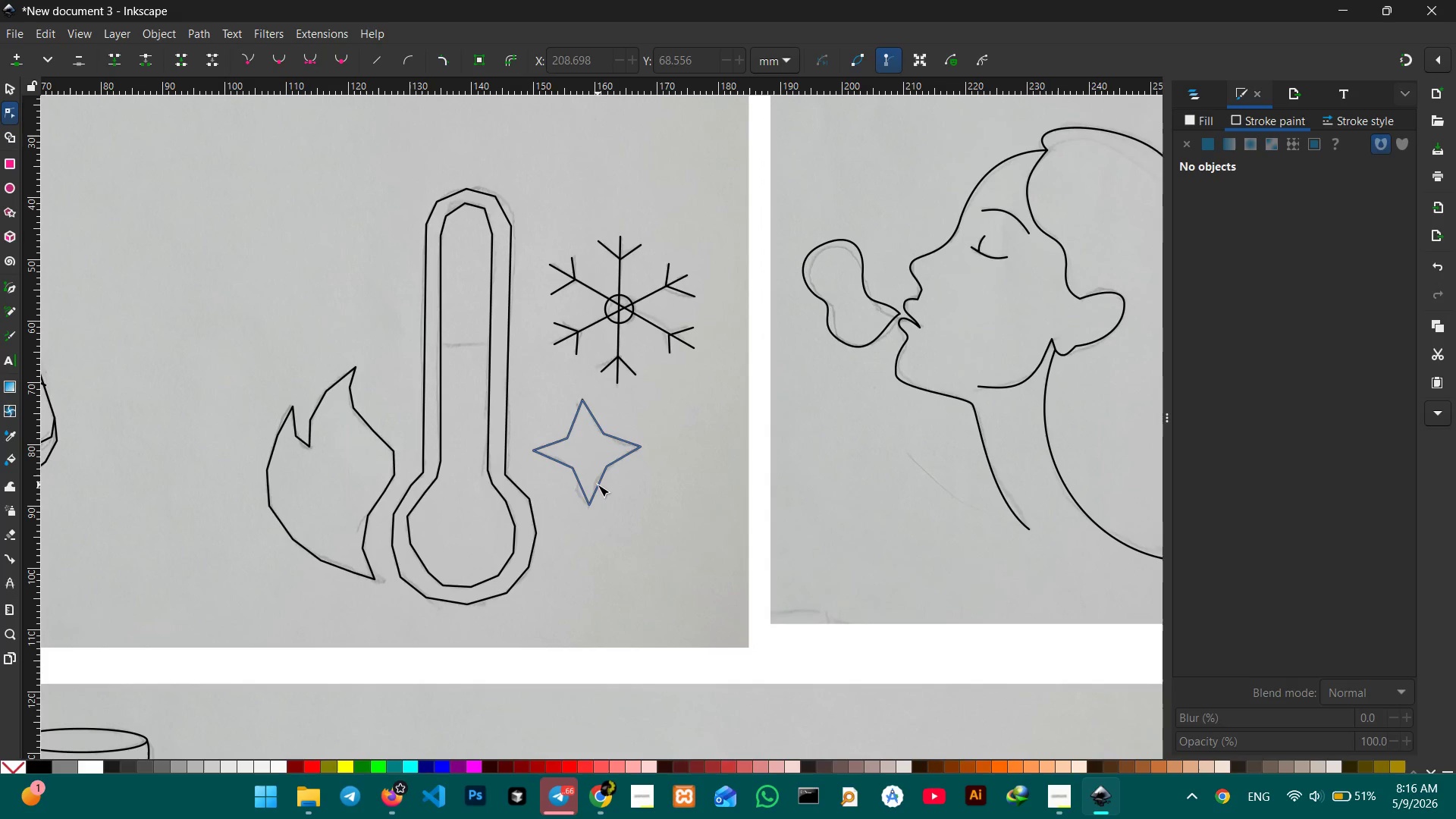 
left_click([598, 485])
 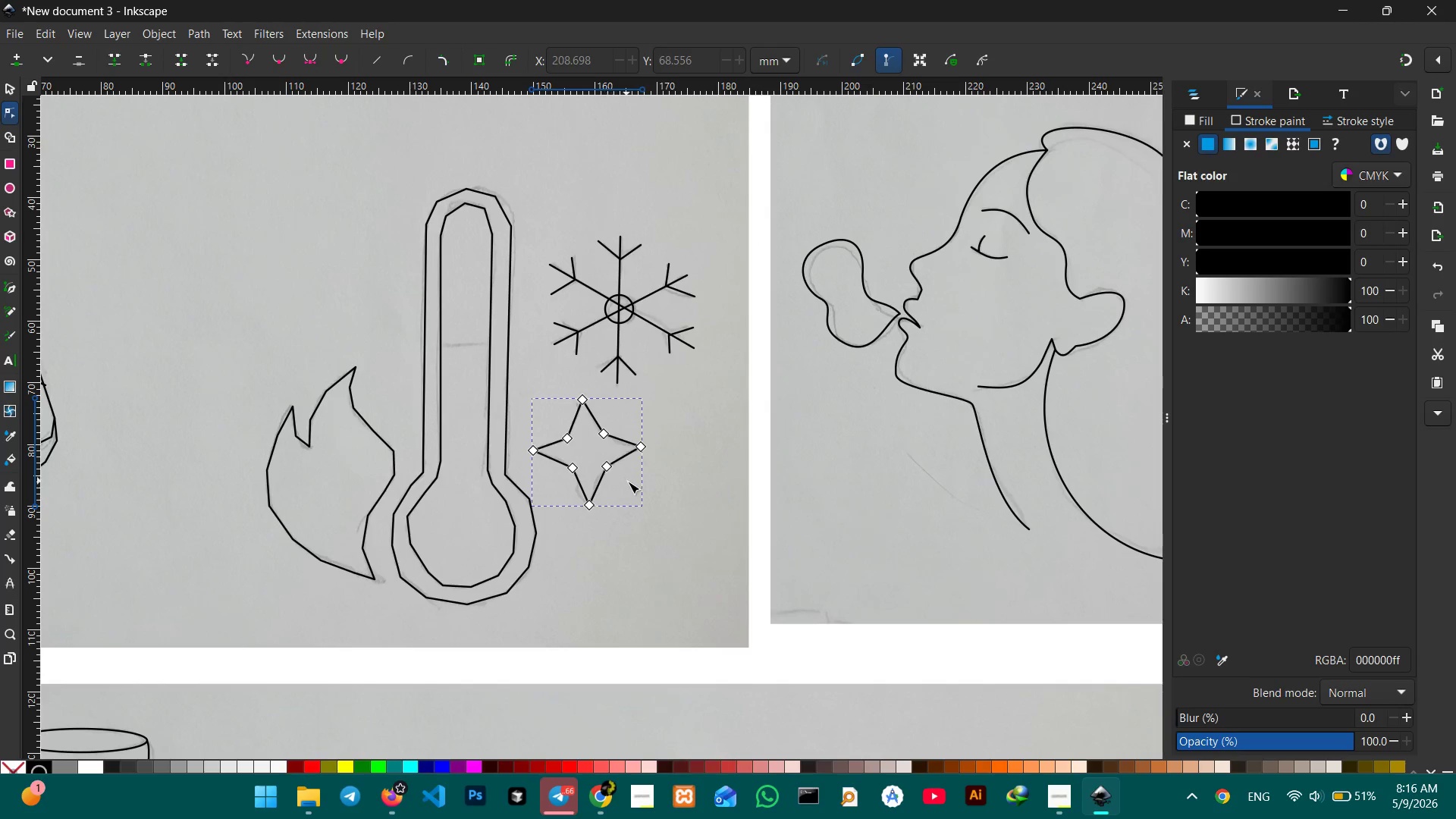 
hold_key(key=ControlLeft, duration=1.27)
scroll: coordinate [632, 487], scroll_direction: up, amount: 4.0
 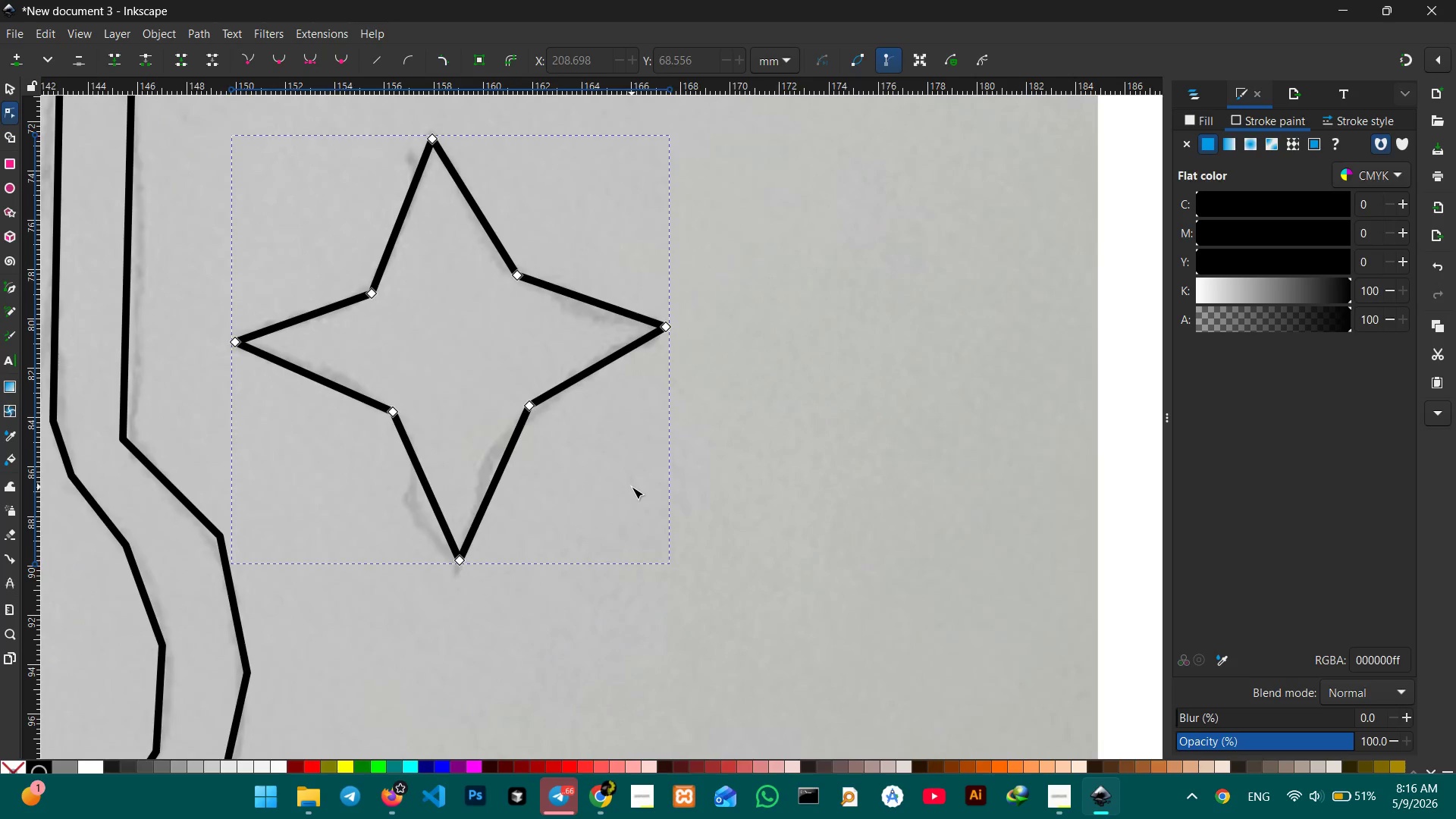 
scroll: coordinate [632, 487], scroll_direction: down, amount: 1.0
 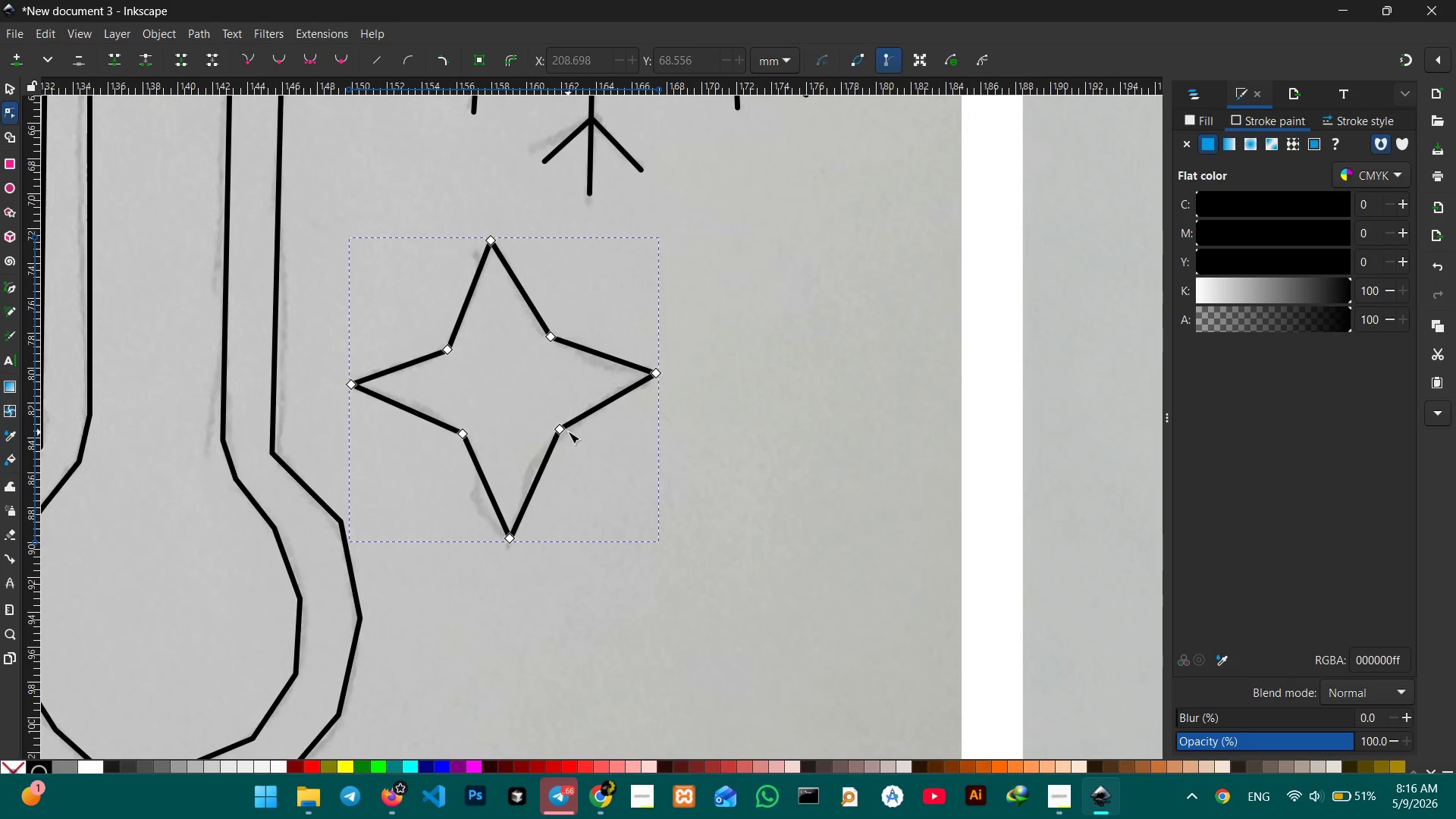 
left_click([560, 431])
 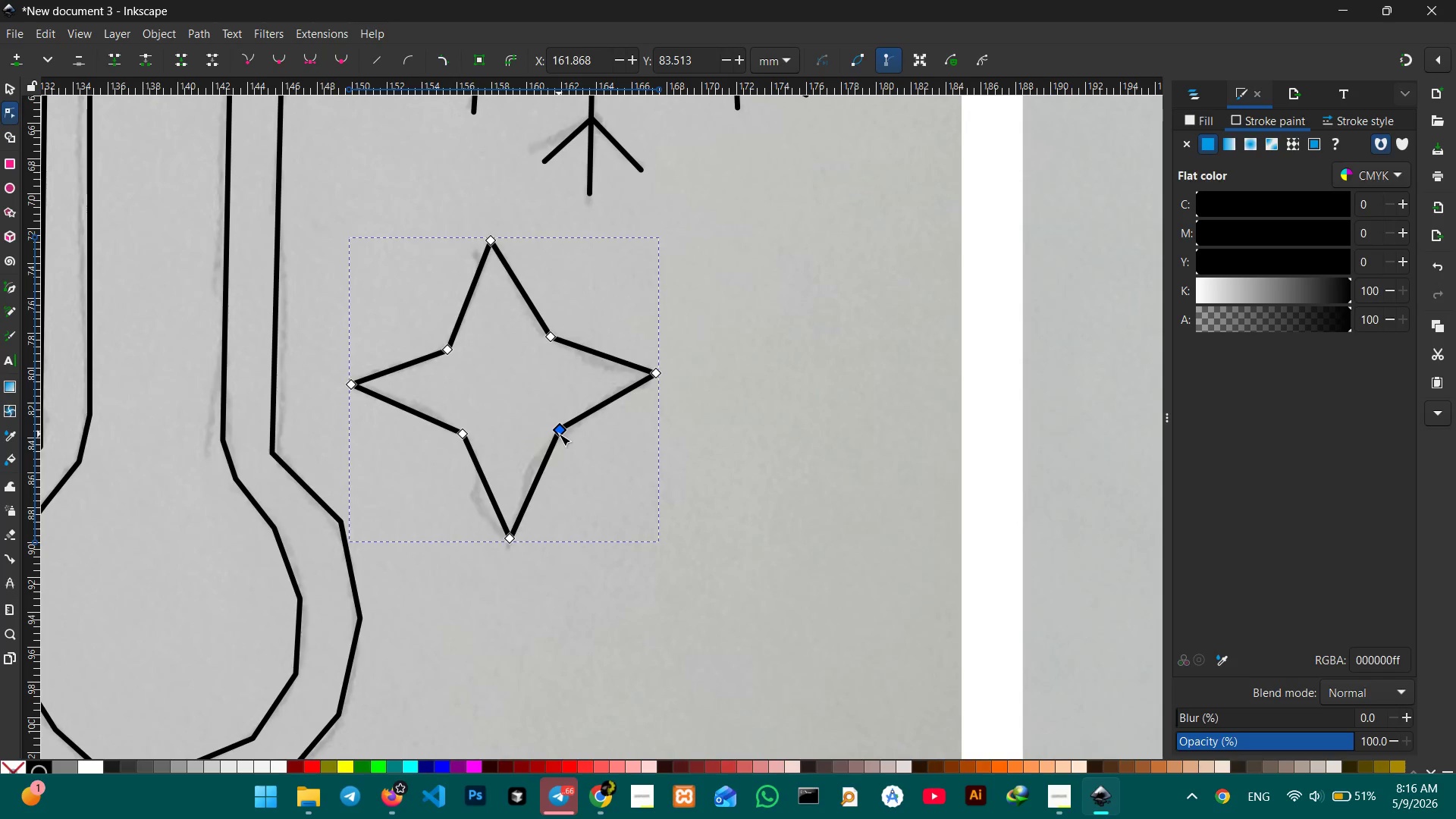 
key(Backspace)
 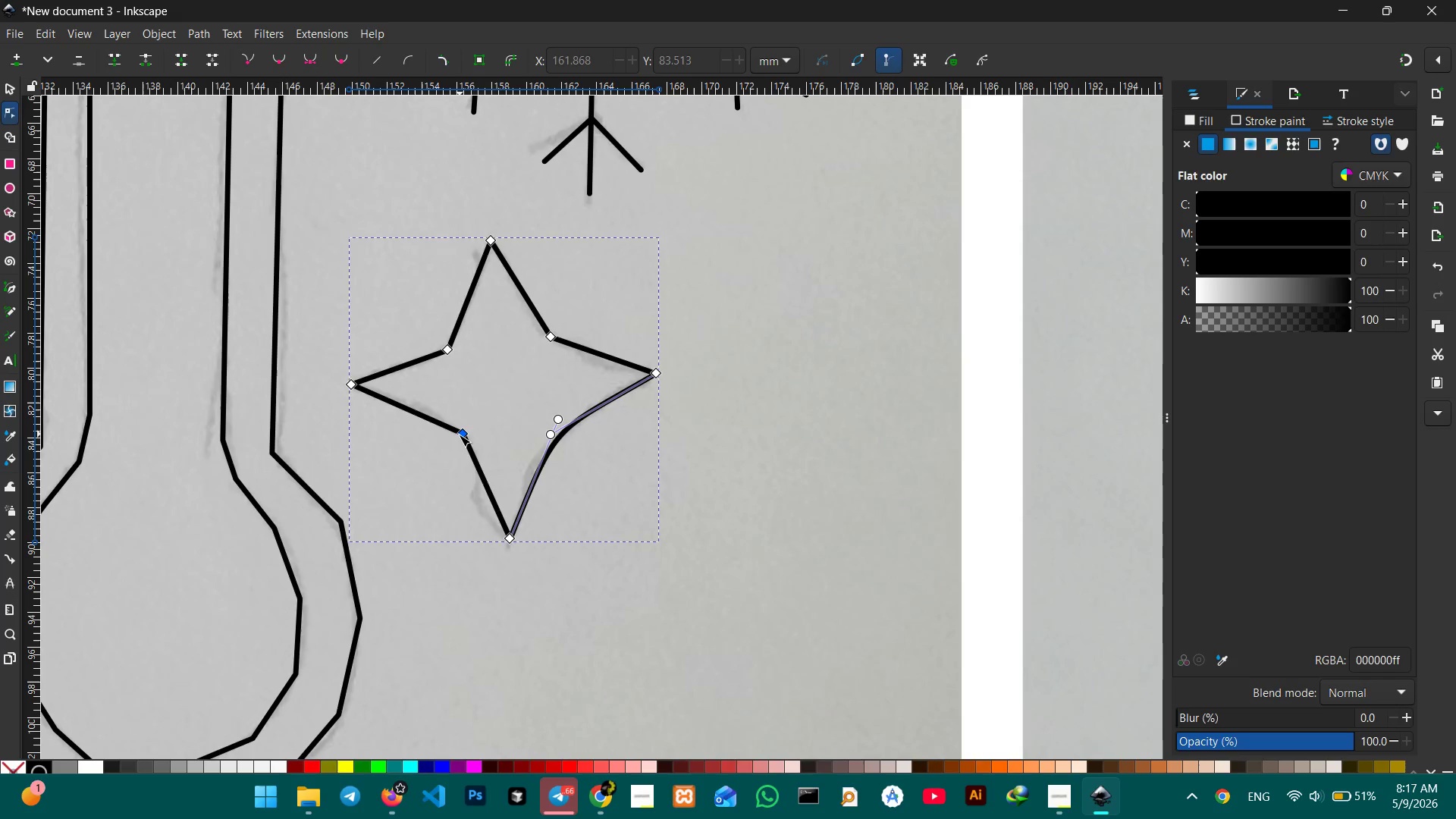 
left_click([463, 435])
 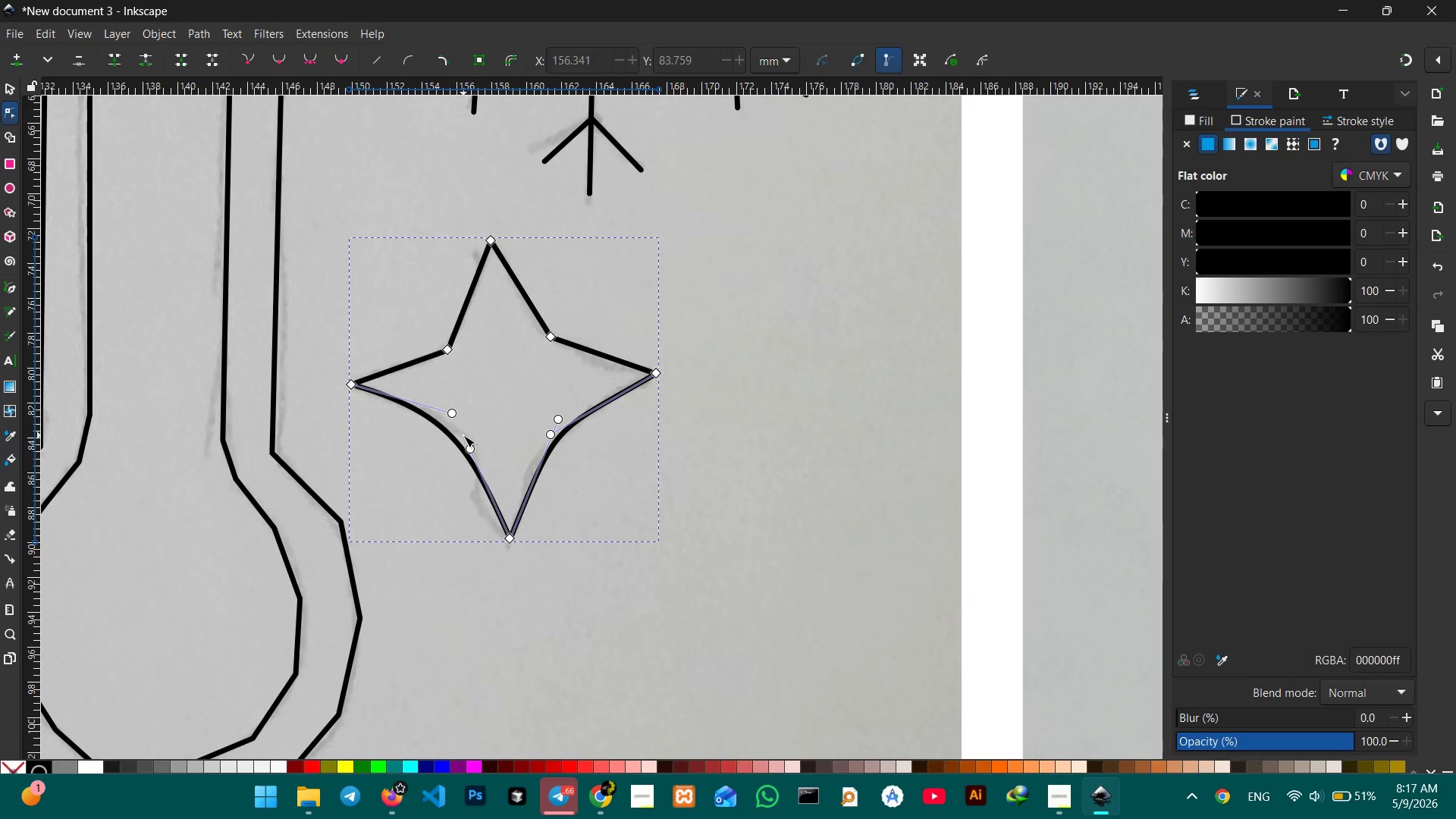 
key(Backspace)
 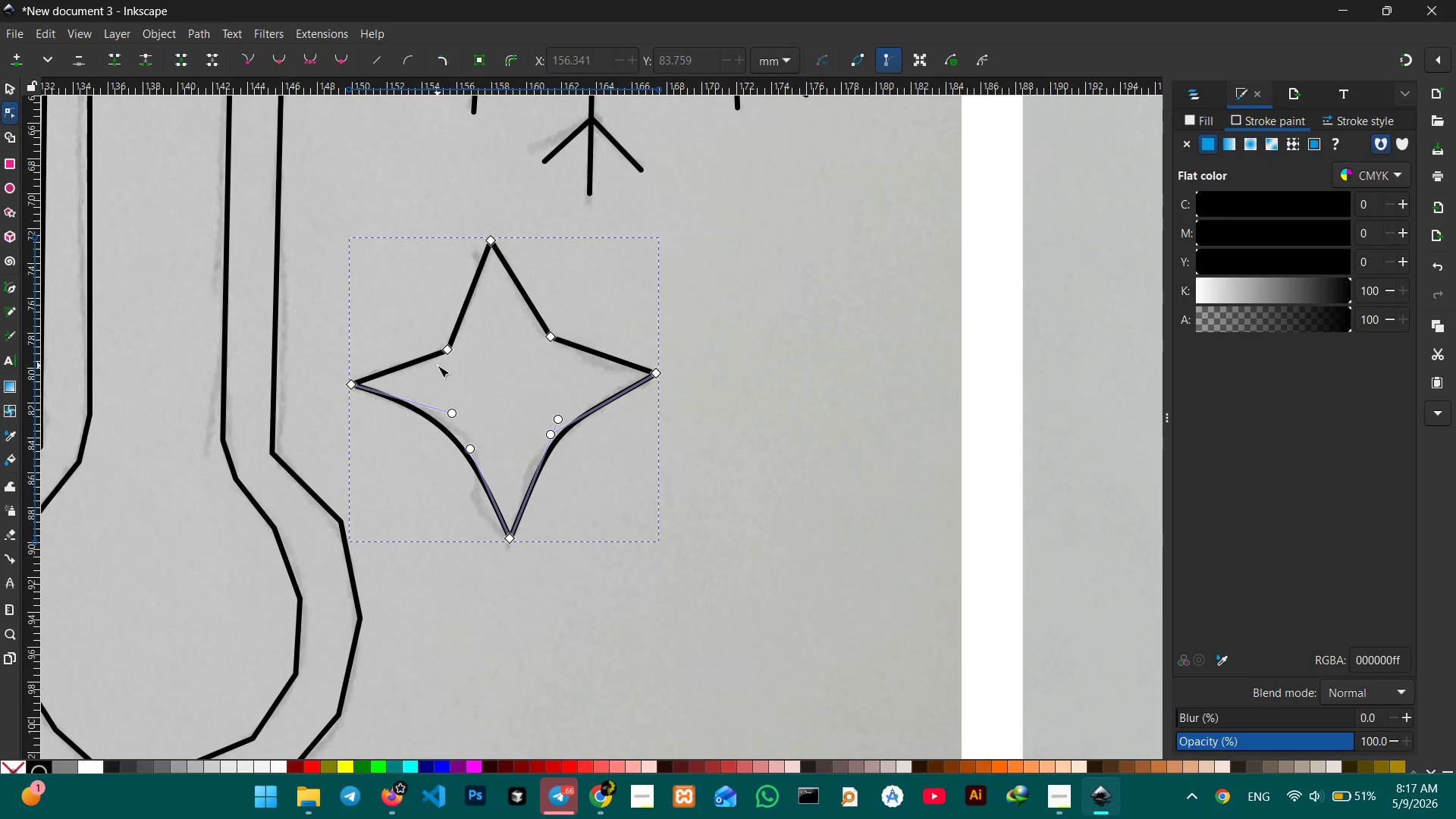 
left_click([448, 348])
 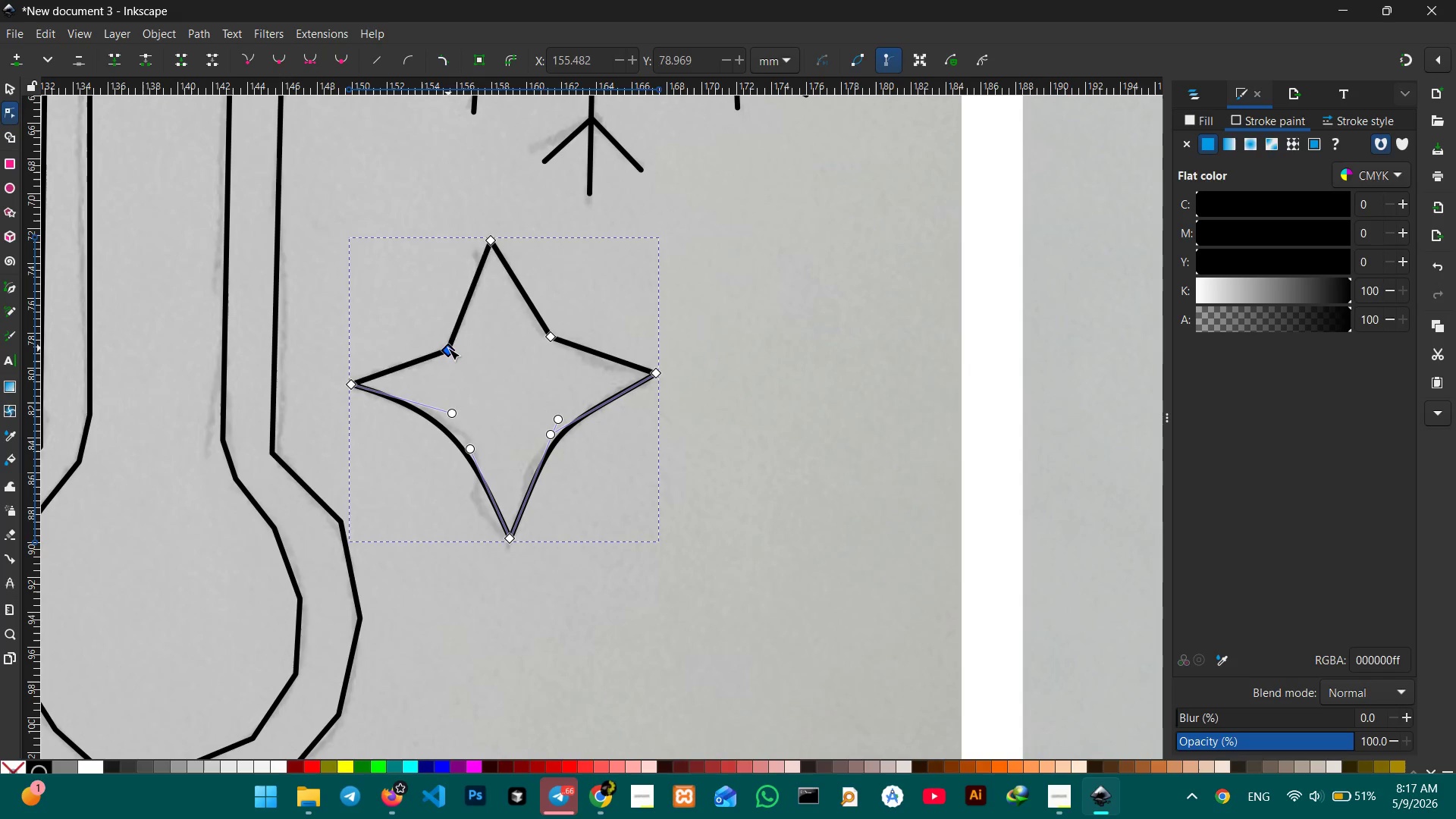 
key(Backspace)
 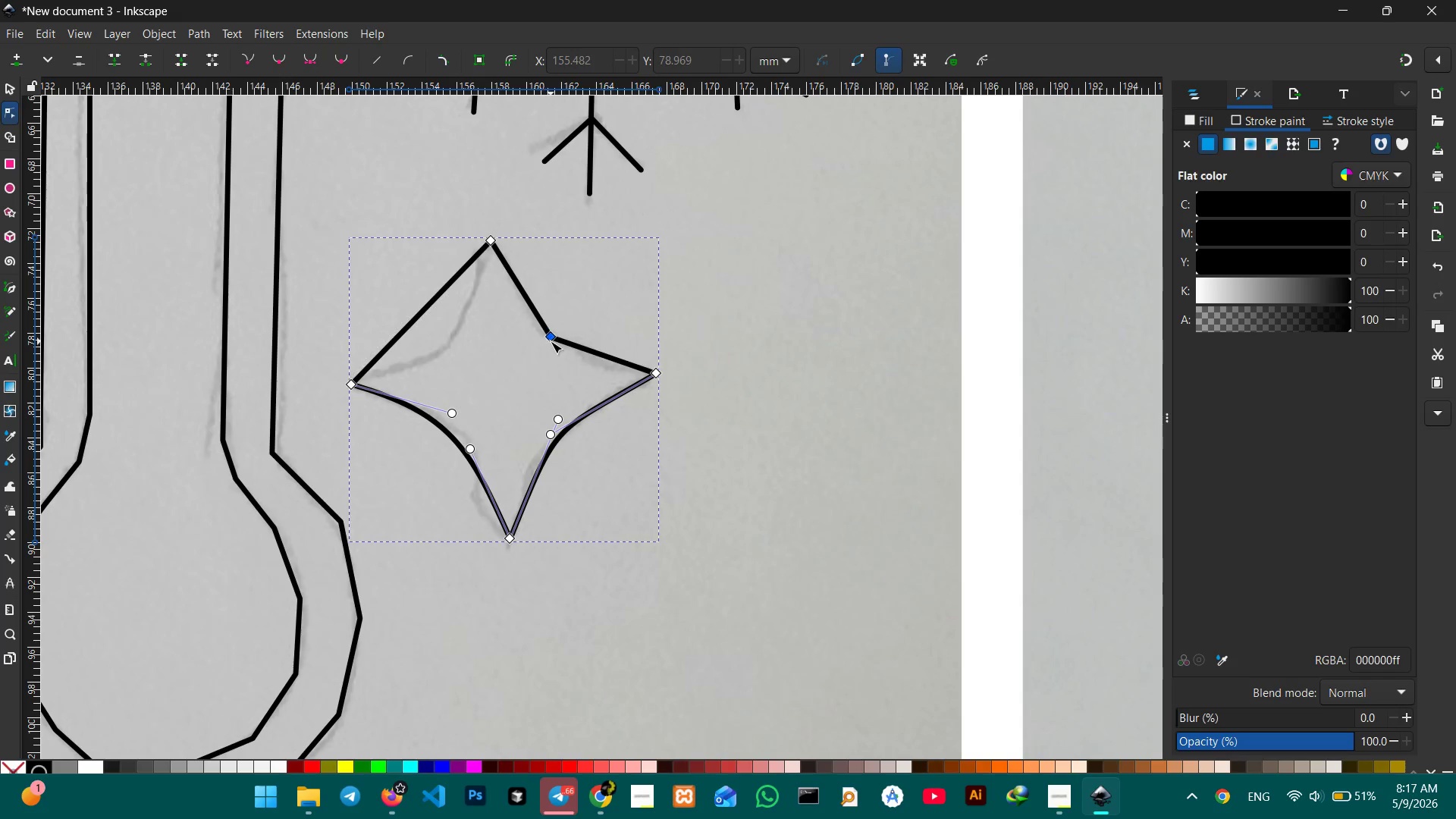 
left_click([551, 340])
 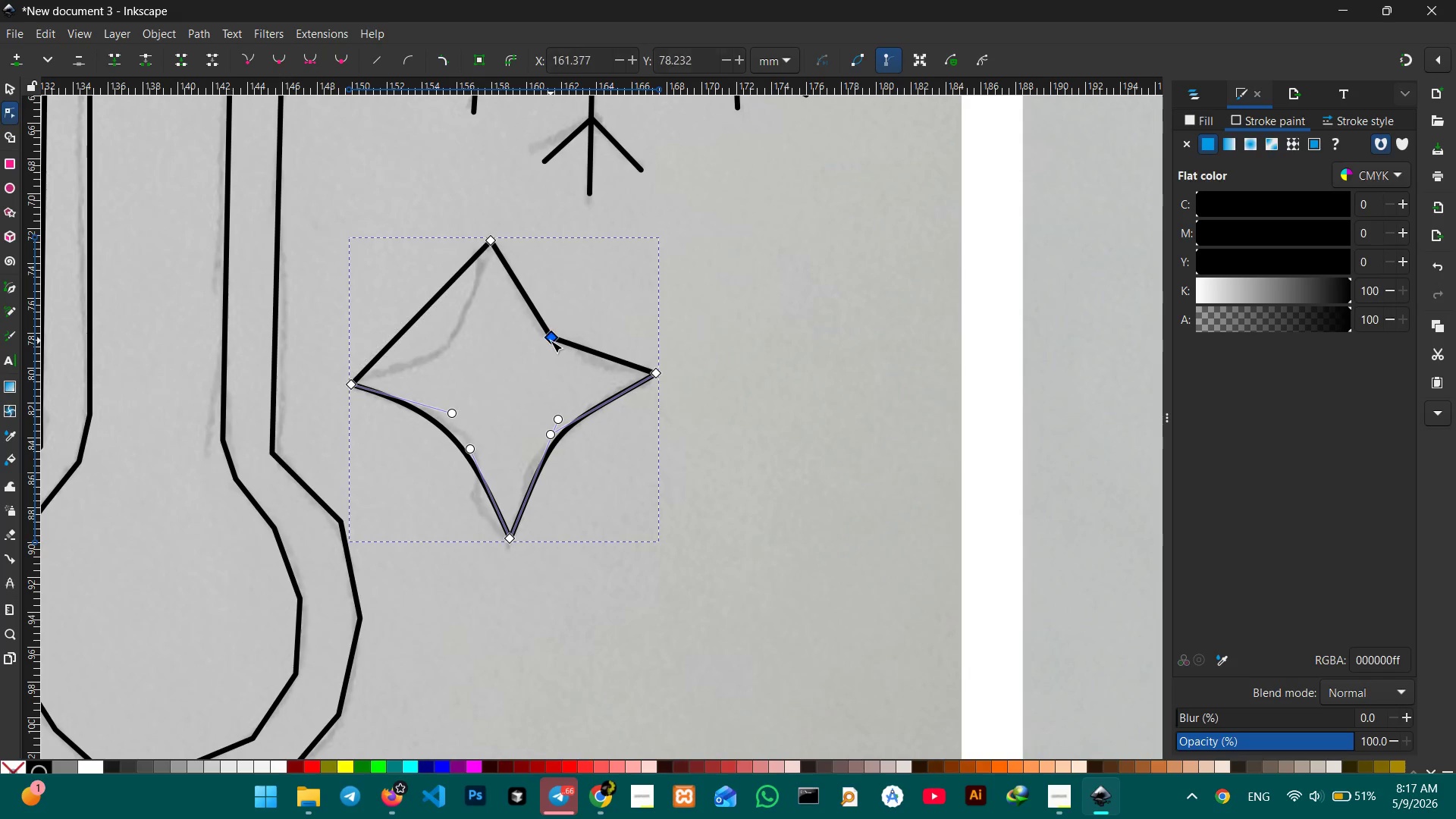 
key(Backspace)
 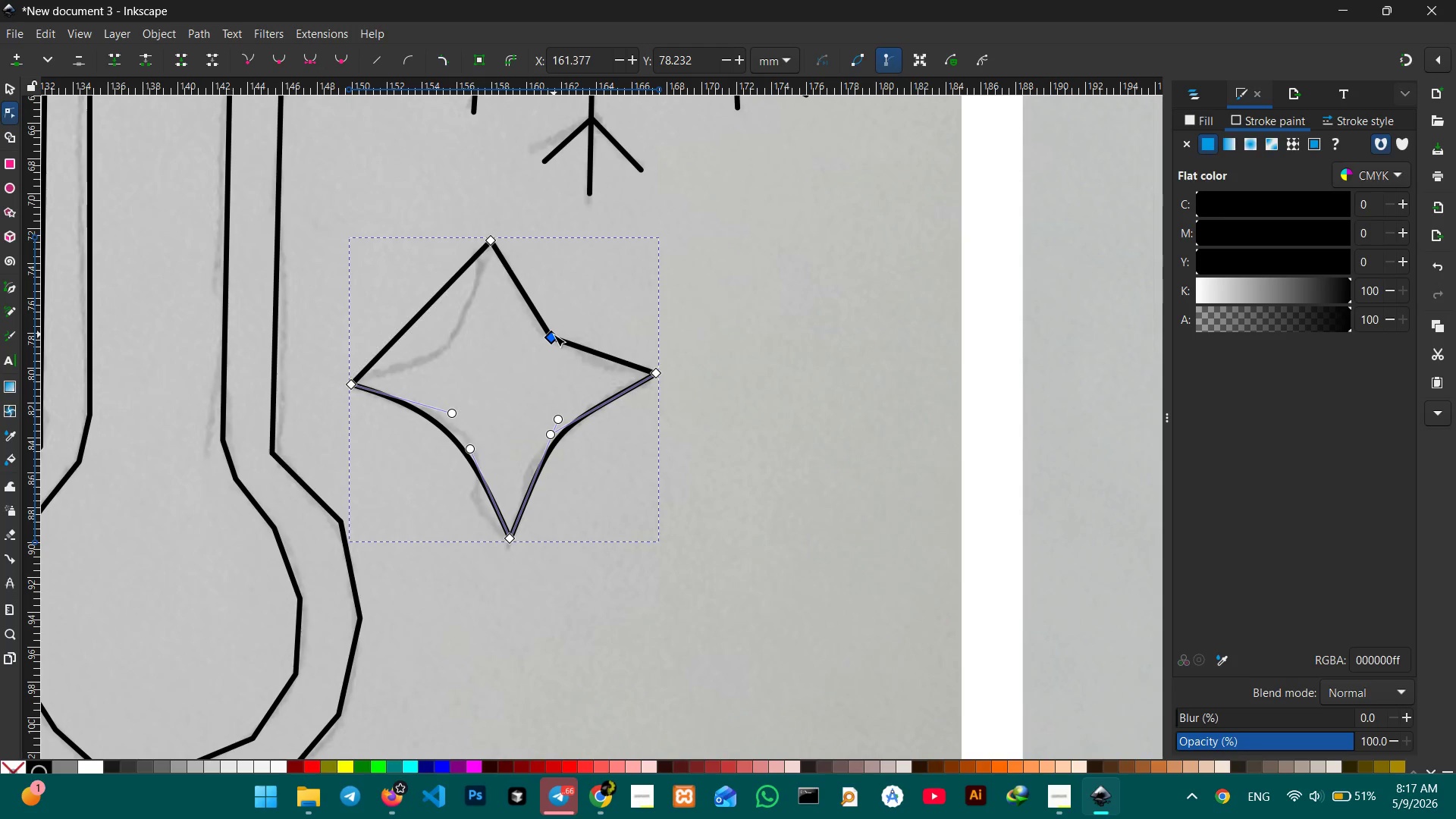 
key(Backspace)
 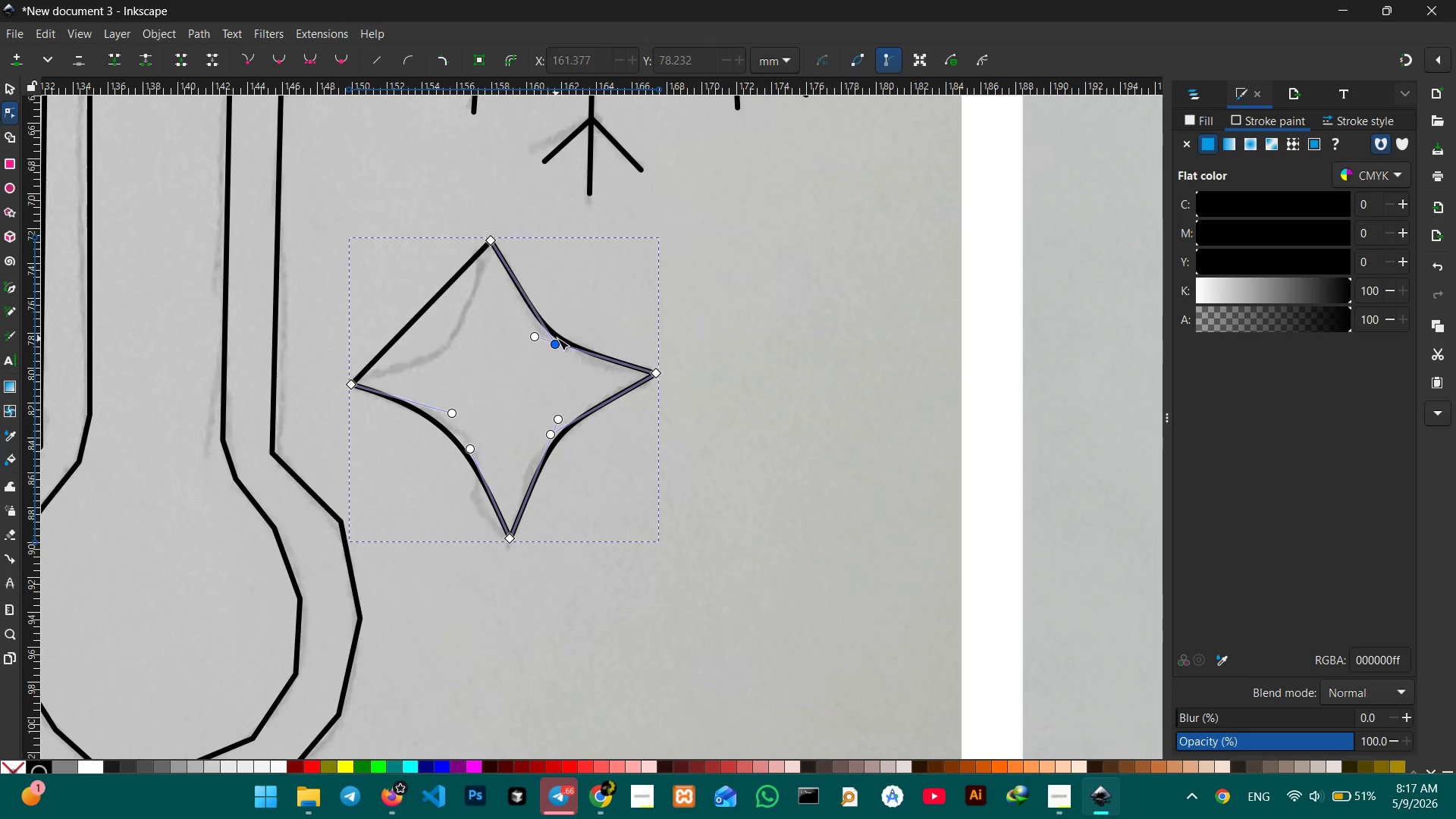 
left_click_drag(start_coordinate=[551, 340], to_coordinate=[466, 310])
 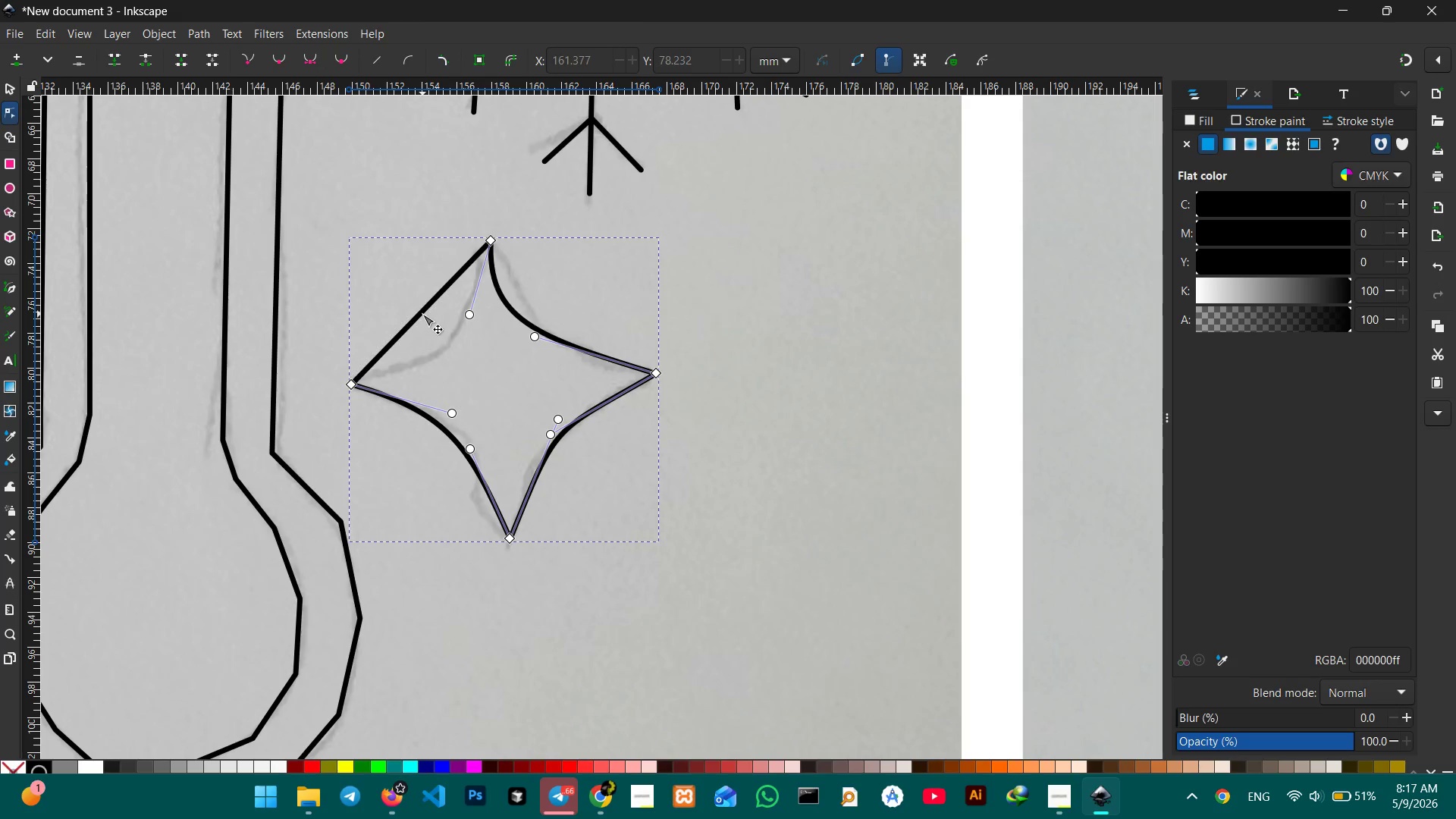 
left_click_drag(start_coordinate=[422, 314], to_coordinate=[462, 328])
 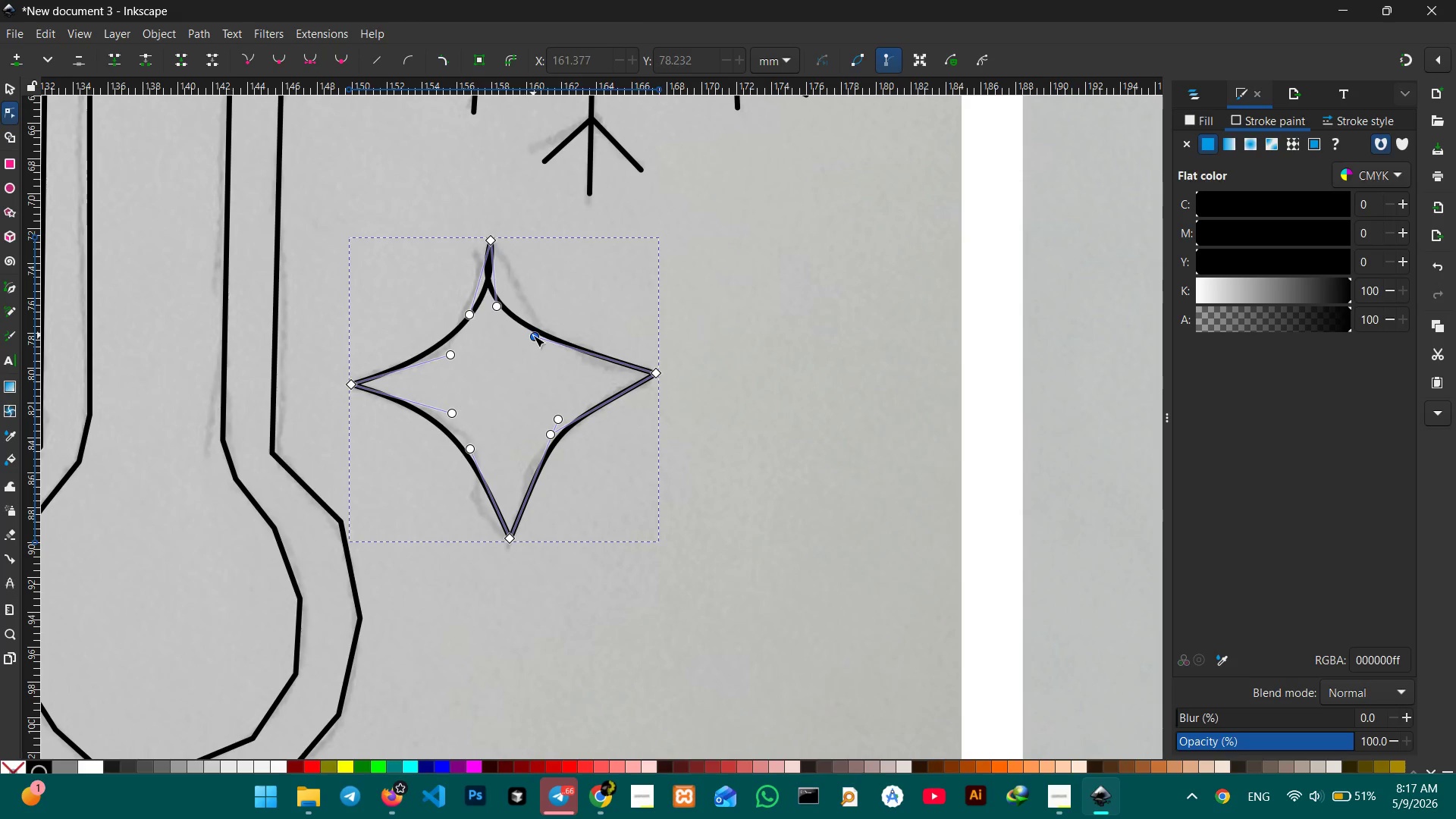 
left_click_drag(start_coordinate=[533, 335], to_coordinate=[576, 331])
 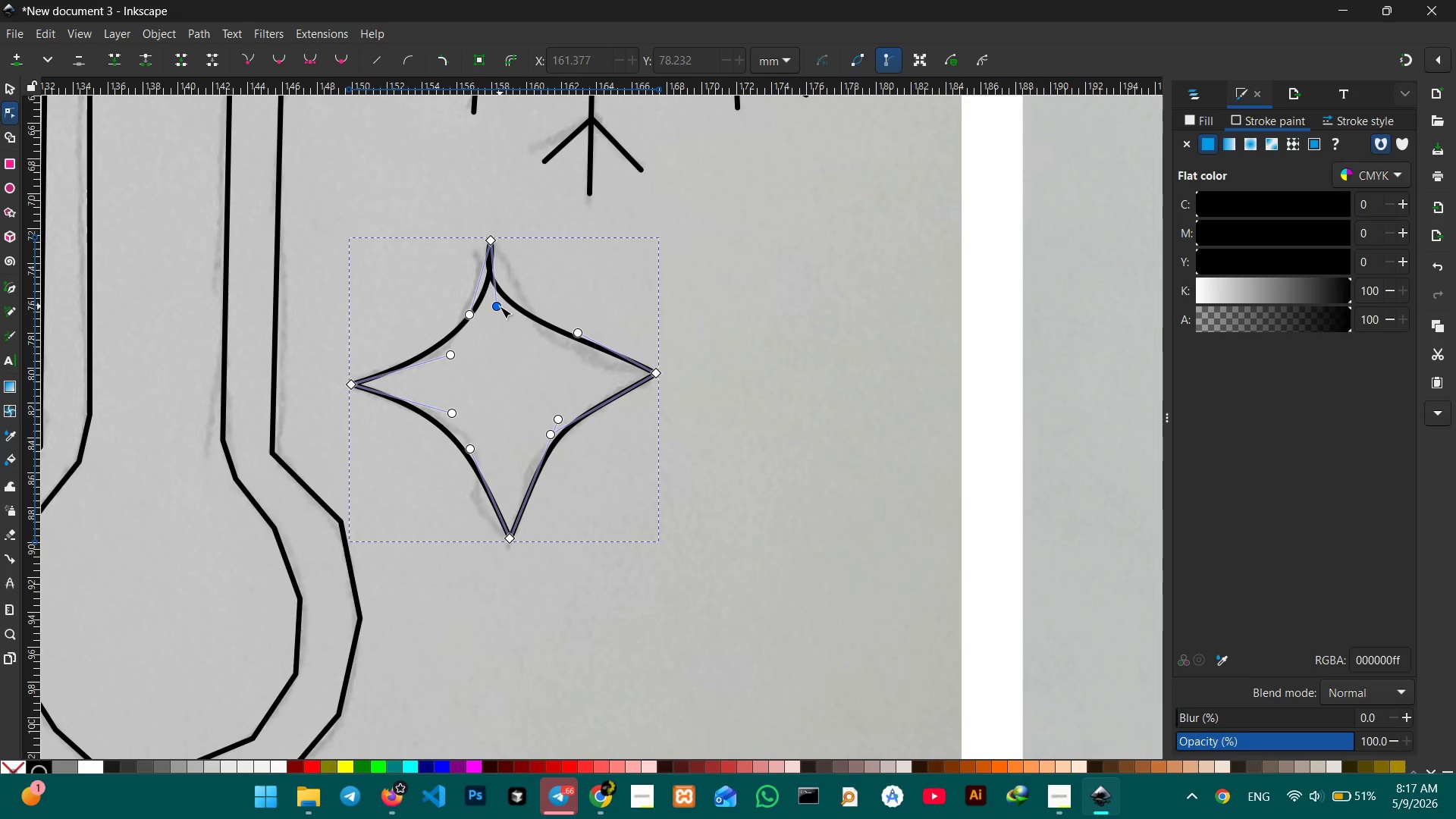 
left_click_drag(start_coordinate=[500, 306], to_coordinate=[494, 302])
 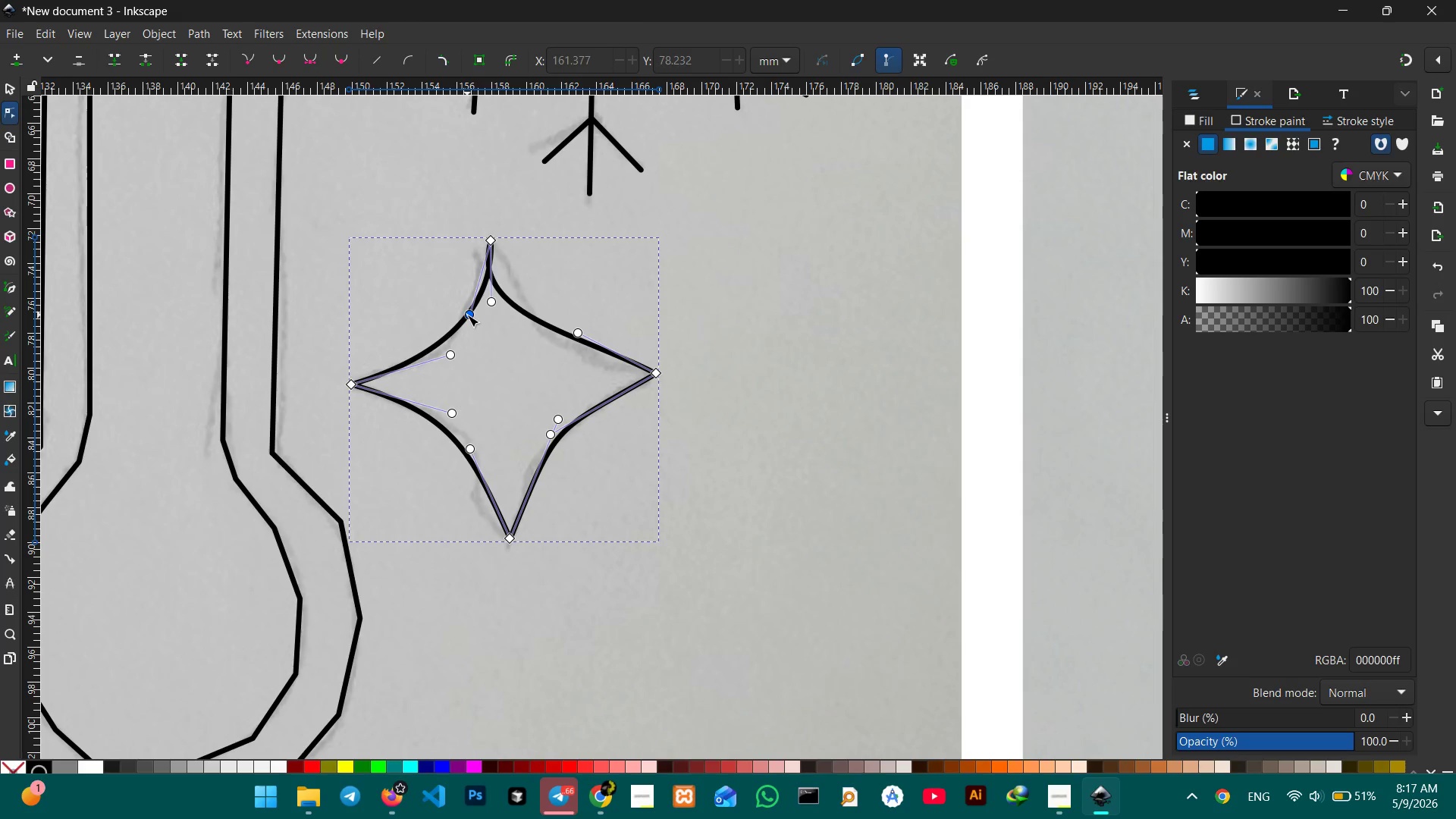 
left_click_drag(start_coordinate=[467, 315], to_coordinate=[505, 312])
 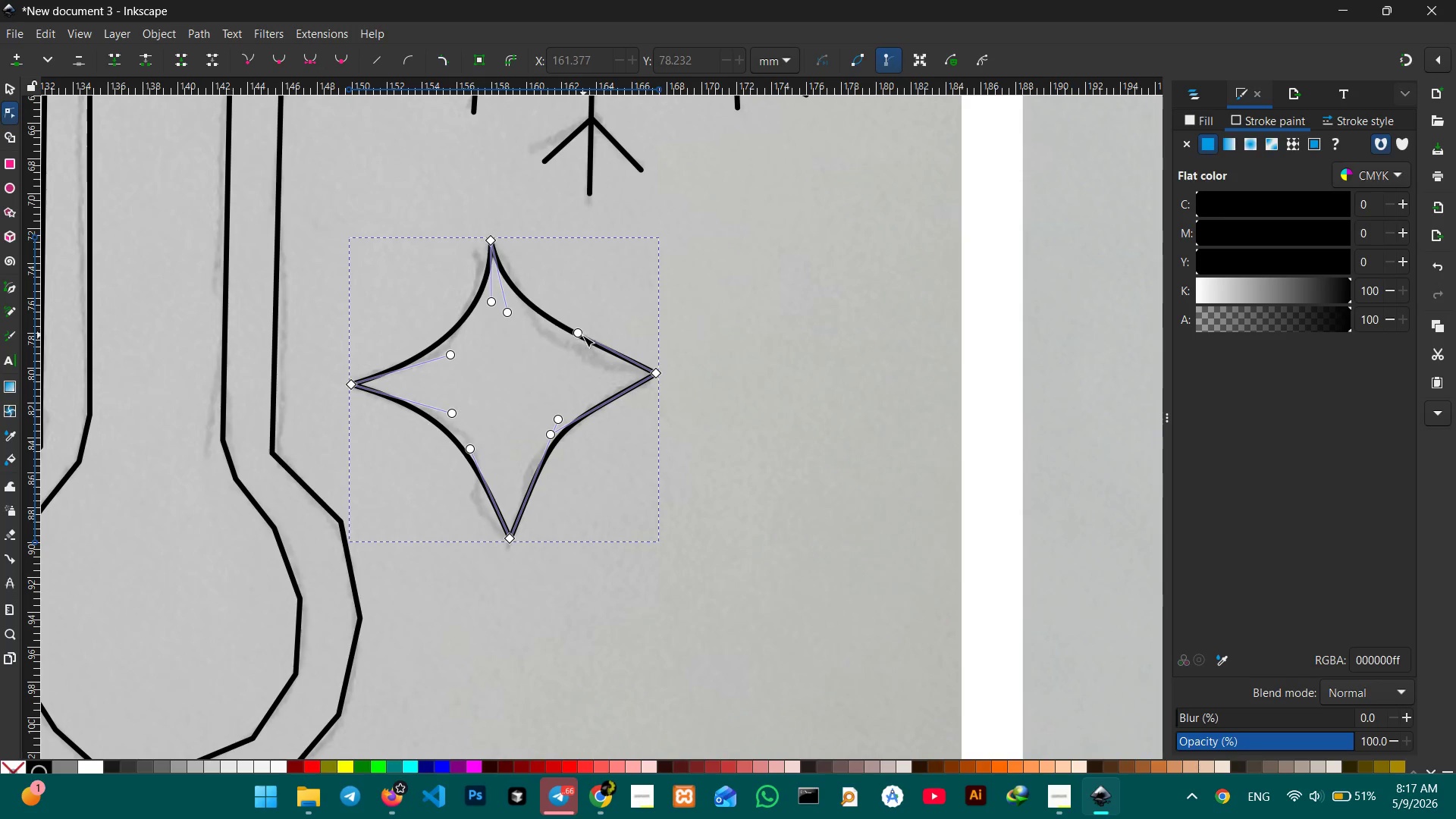 
left_click_drag(start_coordinate=[579, 335], to_coordinate=[572, 358])
 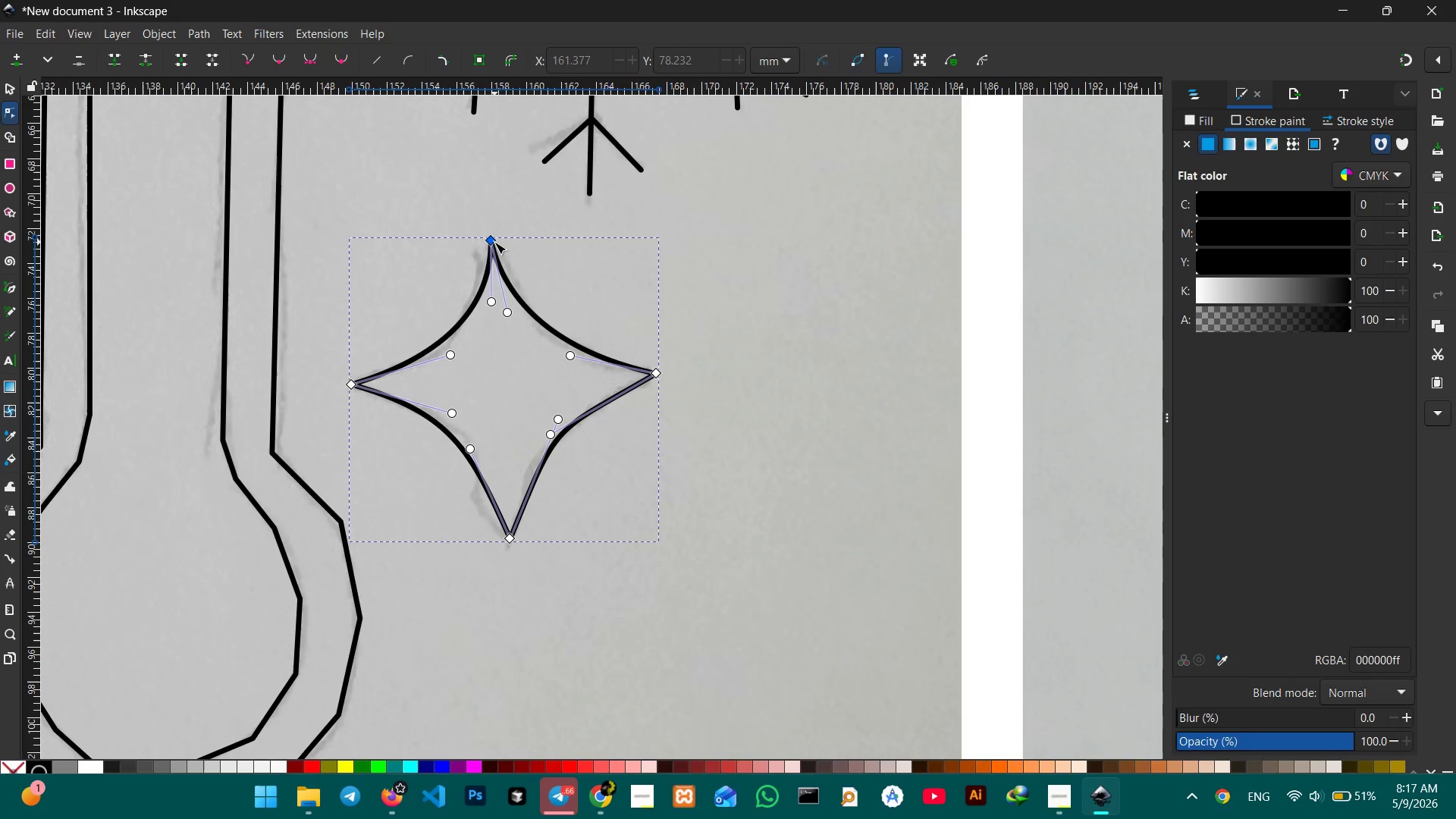 
left_click_drag(start_coordinate=[492, 242], to_coordinate=[499, 240])
 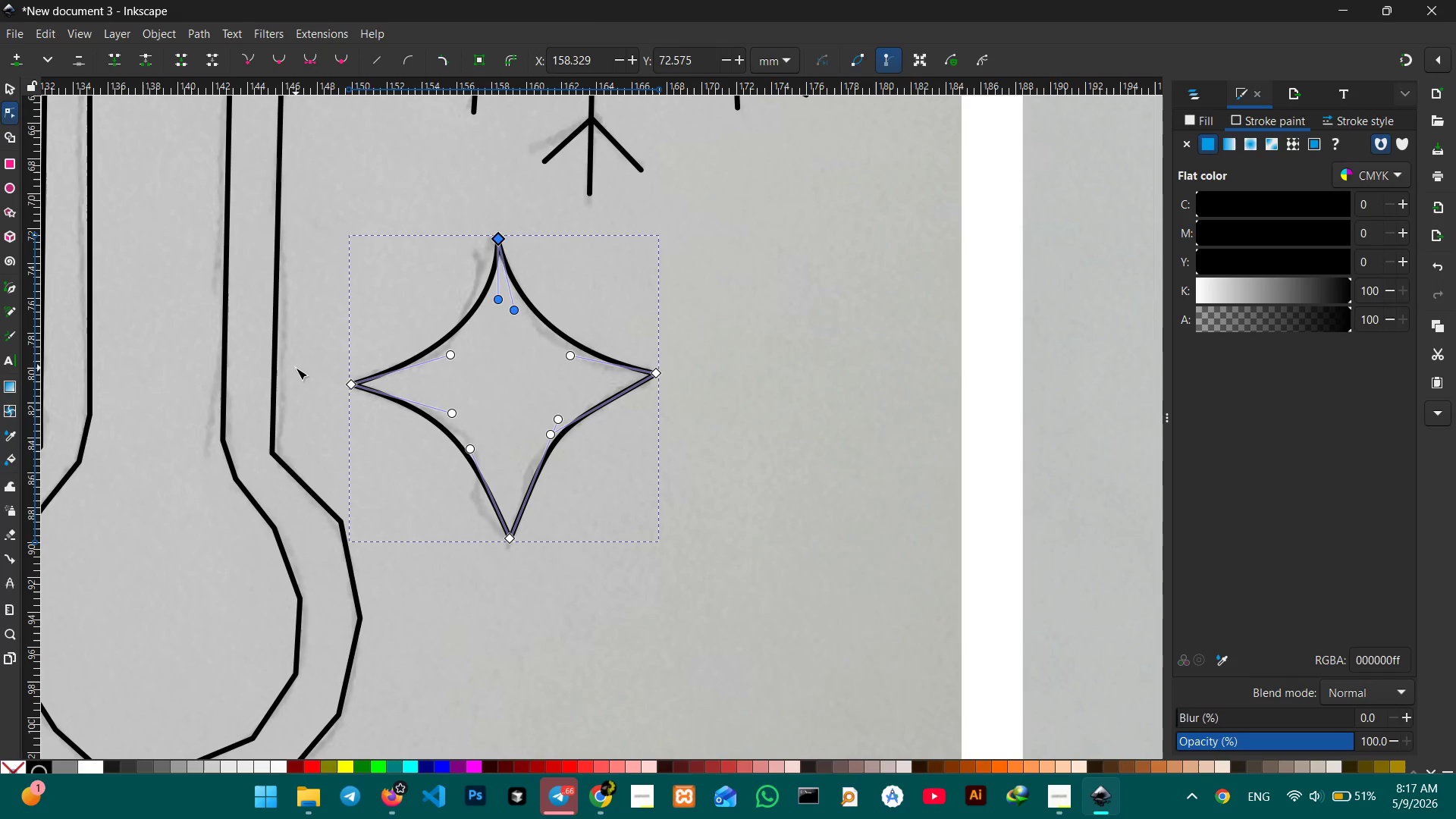 
wait(6.3)
 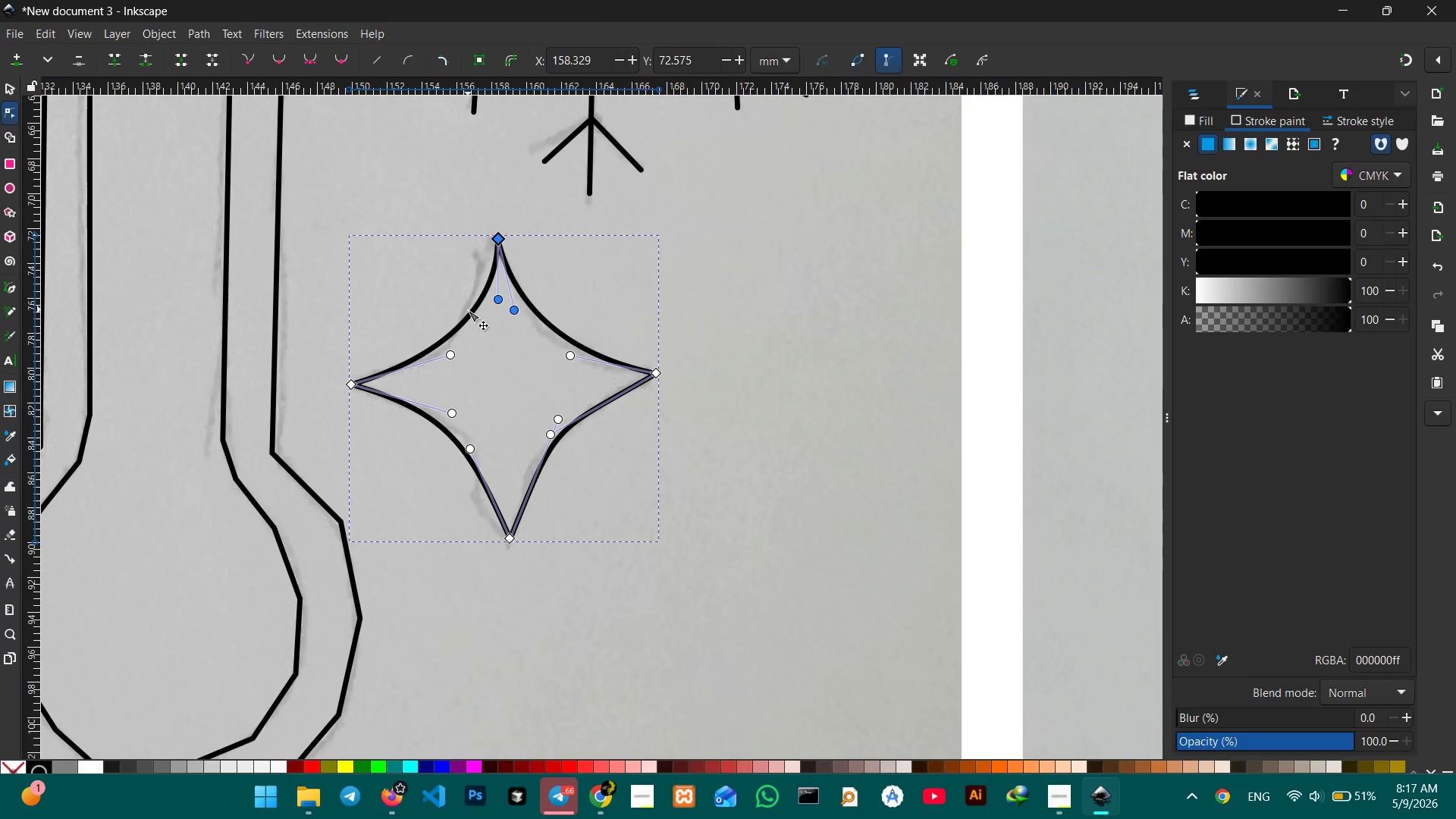 
scroll: coordinate [499, 376], scroll_direction: up, amount: 7.0
 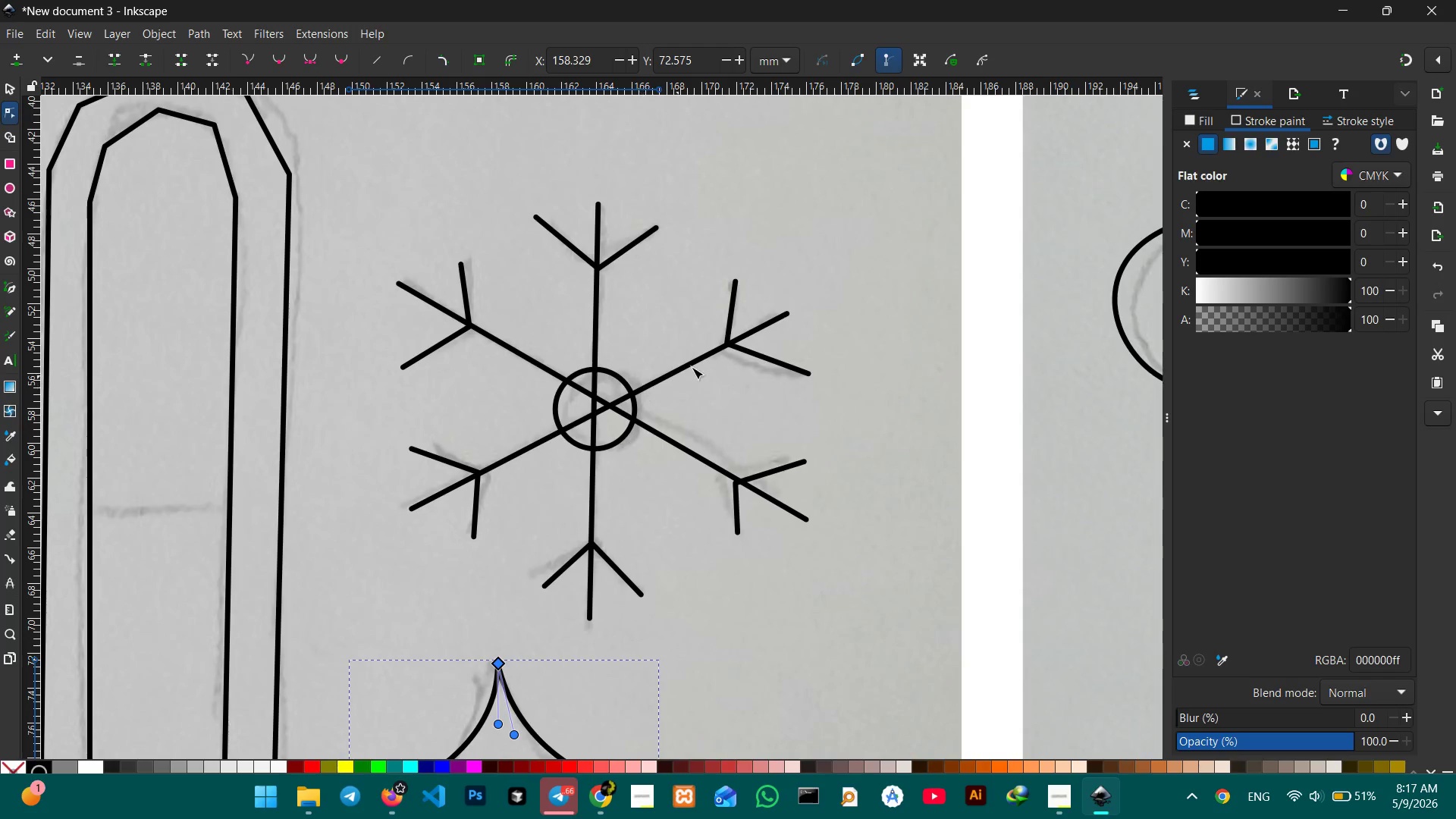 
left_click([733, 293])
 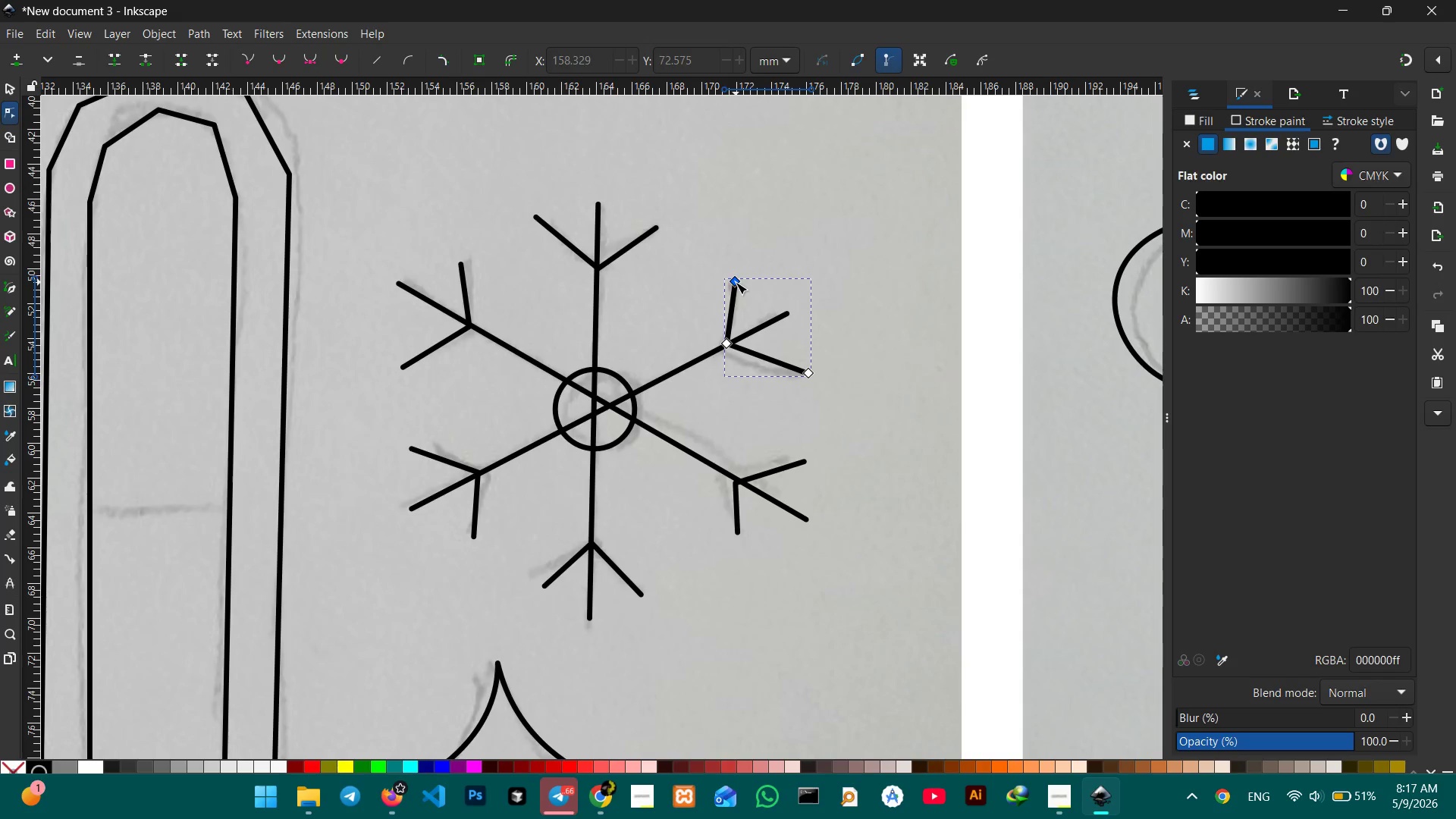 
left_click_drag(start_coordinate=[736, 282], to_coordinate=[737, 274])
 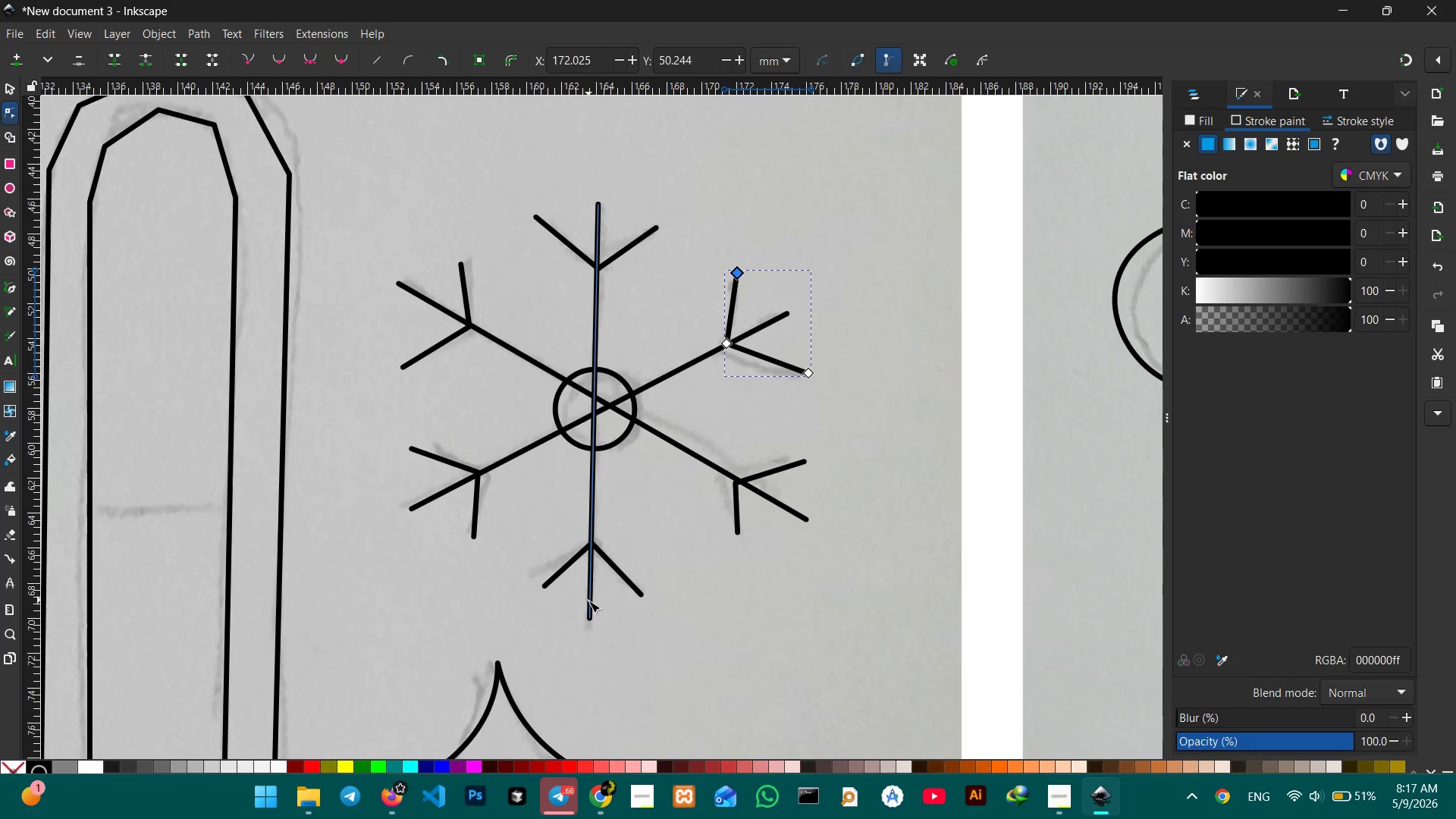 
left_click([589, 603])
 